 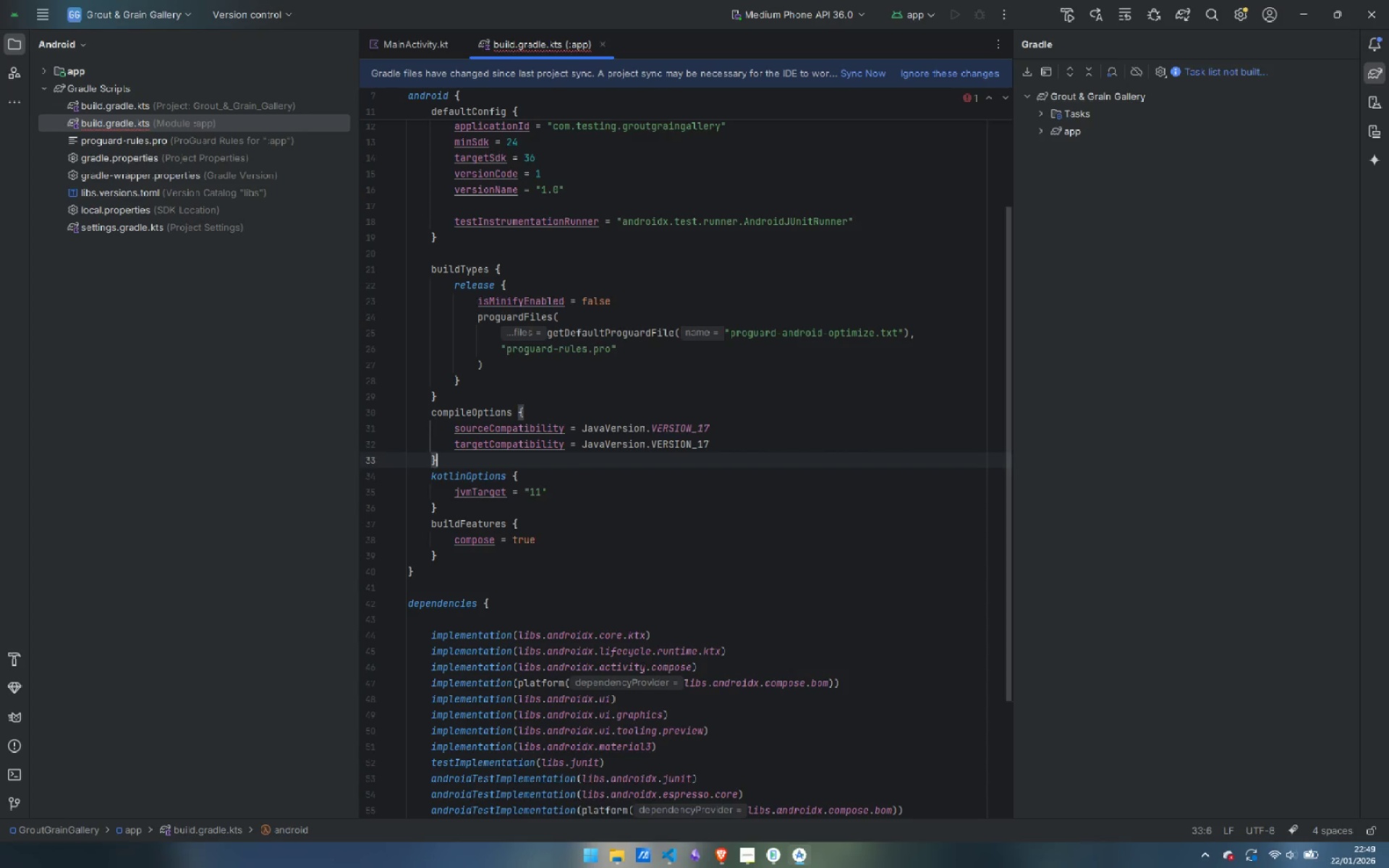 
key(ArrowDown)
 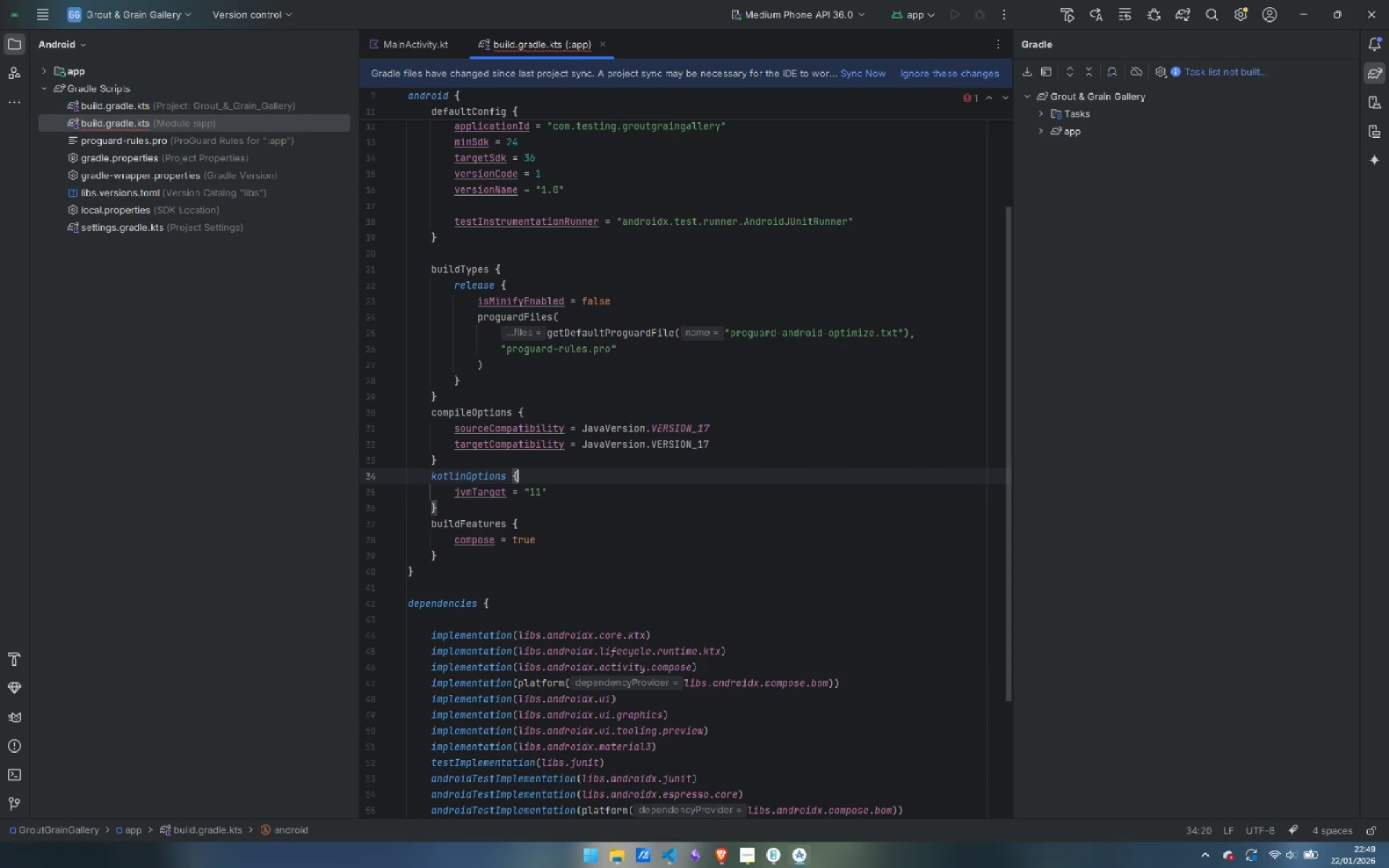 
key(ArrowDown)
 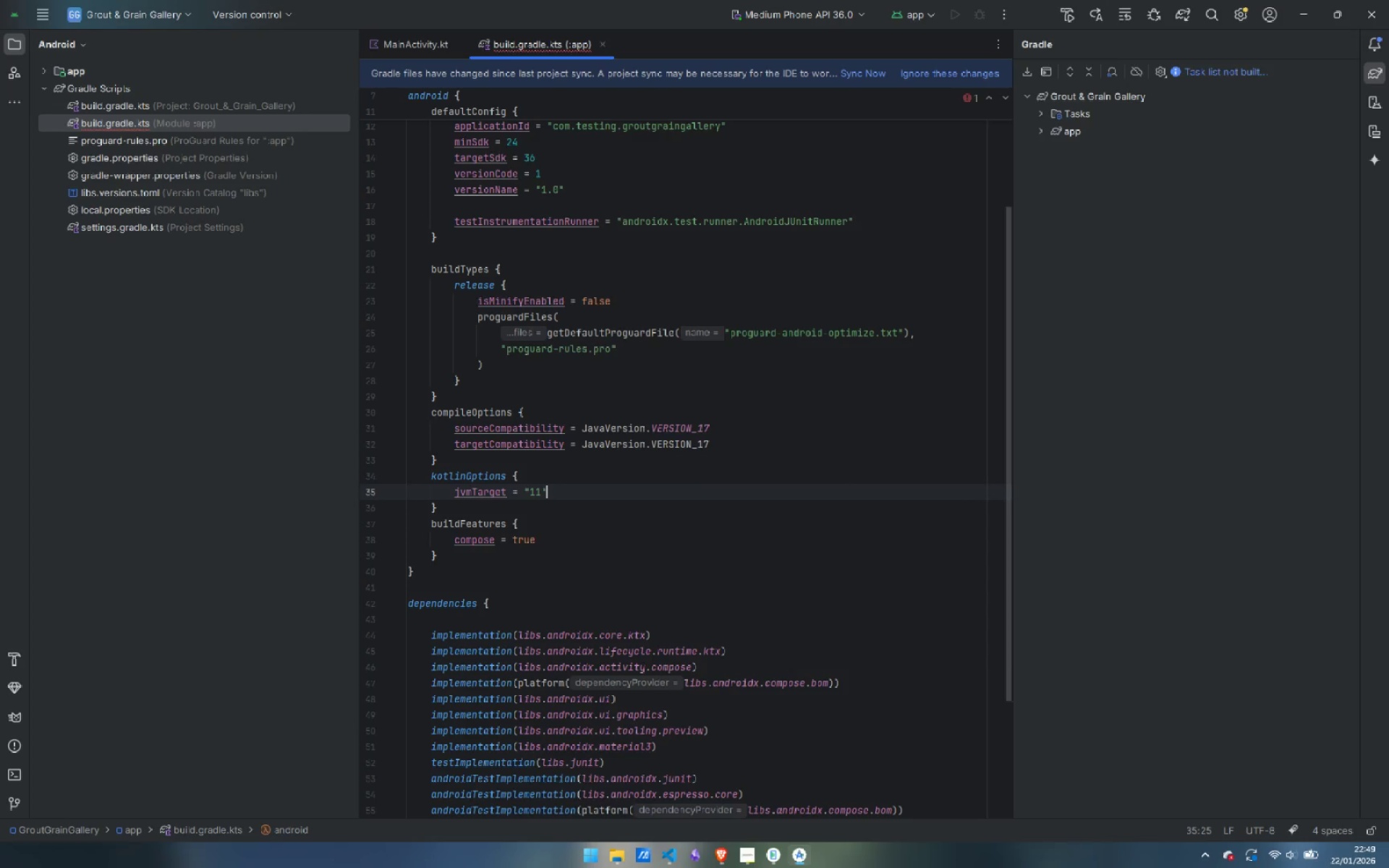 
key(ArrowLeft)
 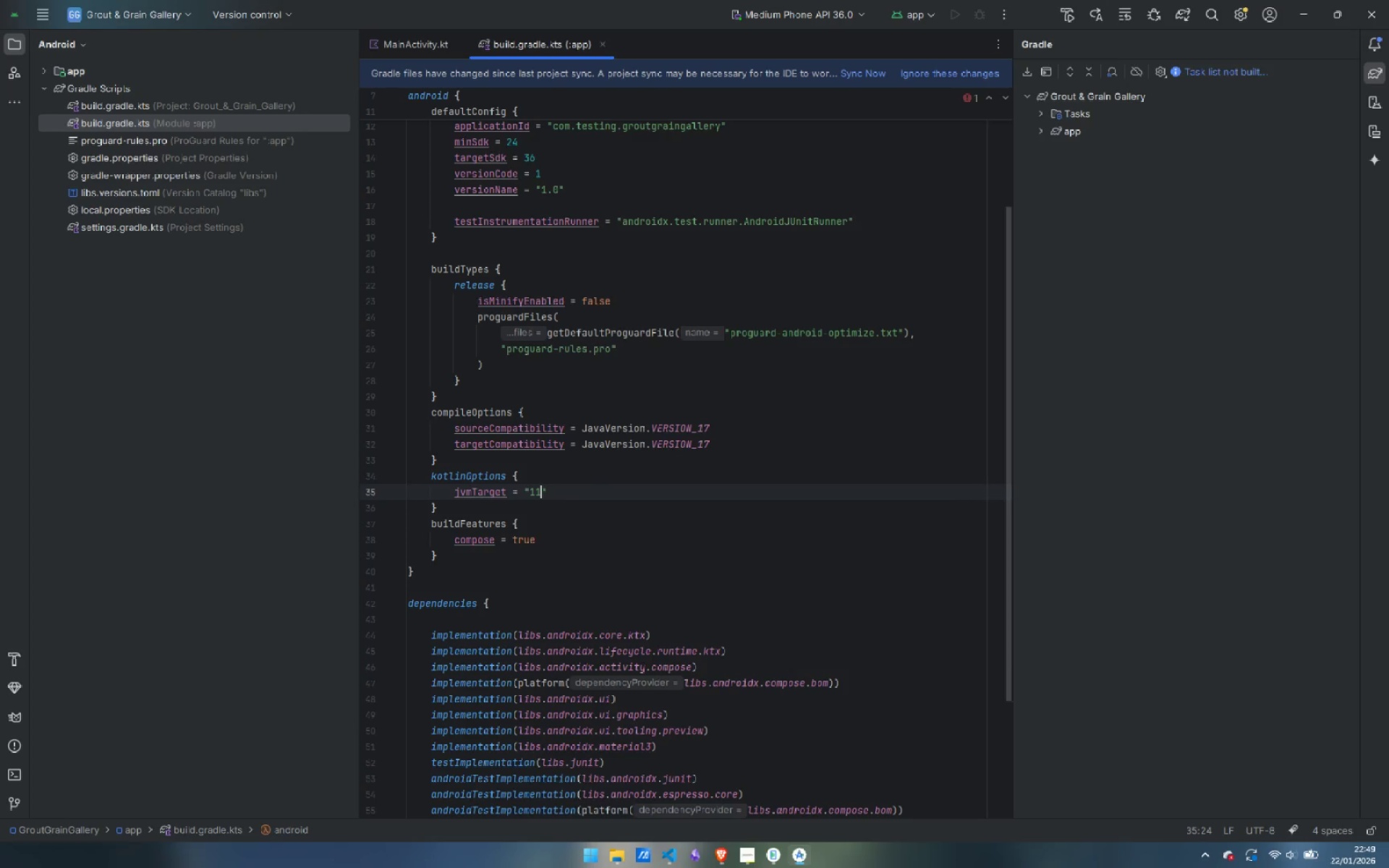 
key(Backspace)
 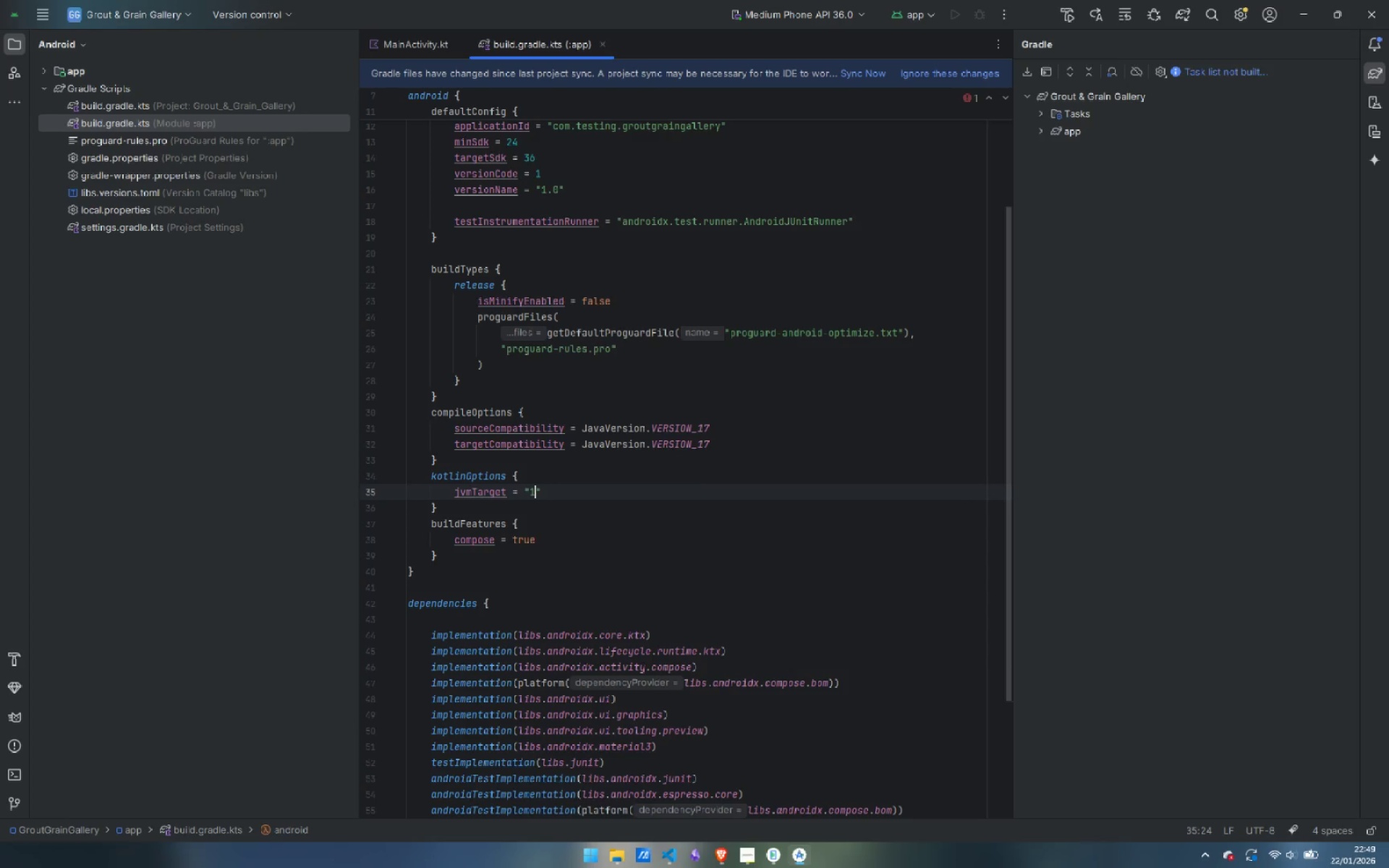 
key(7)
 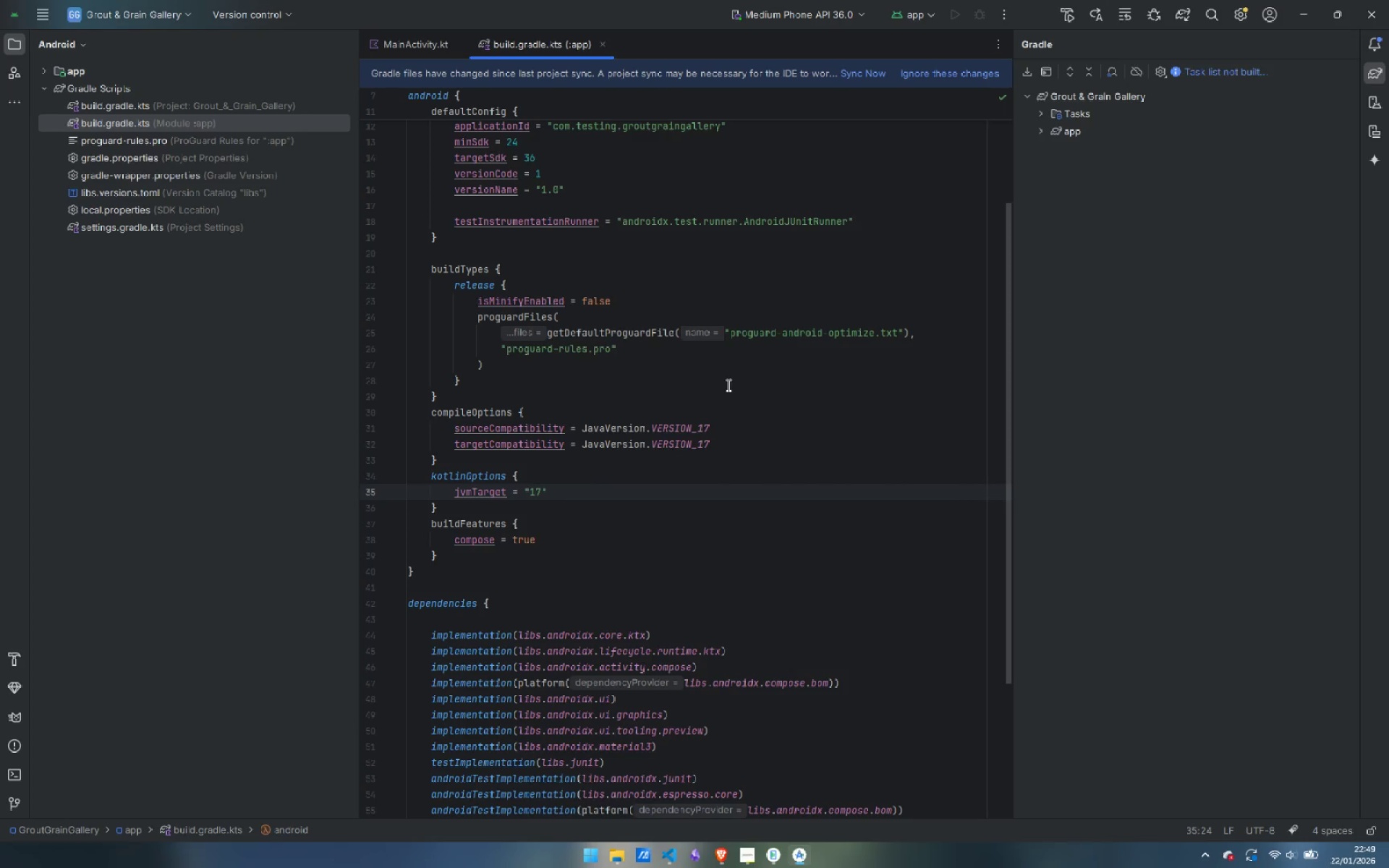 
scroll: coordinate [753, 489], scroll_direction: down, amount: 3.0
 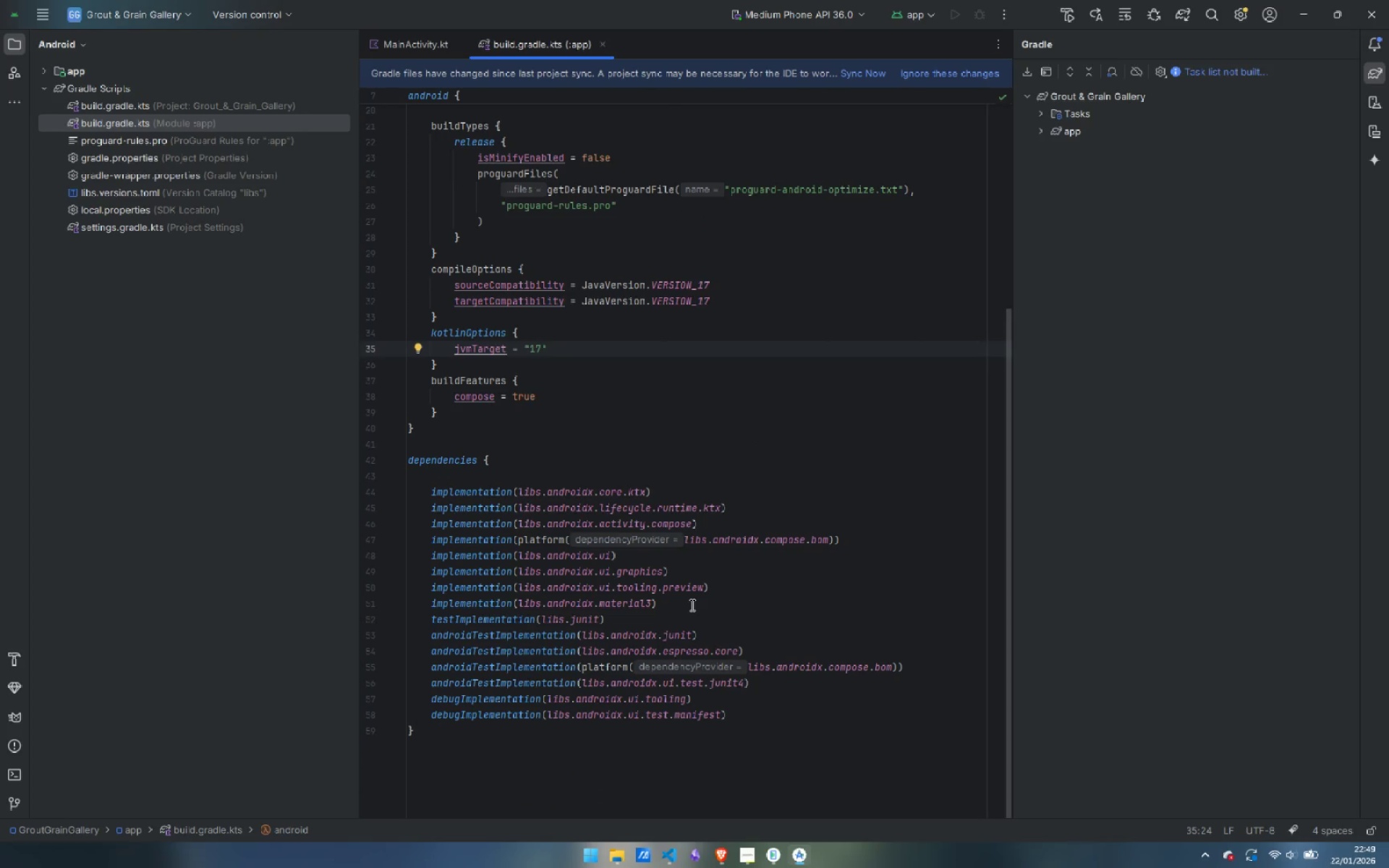 
left_click([697, 604])
 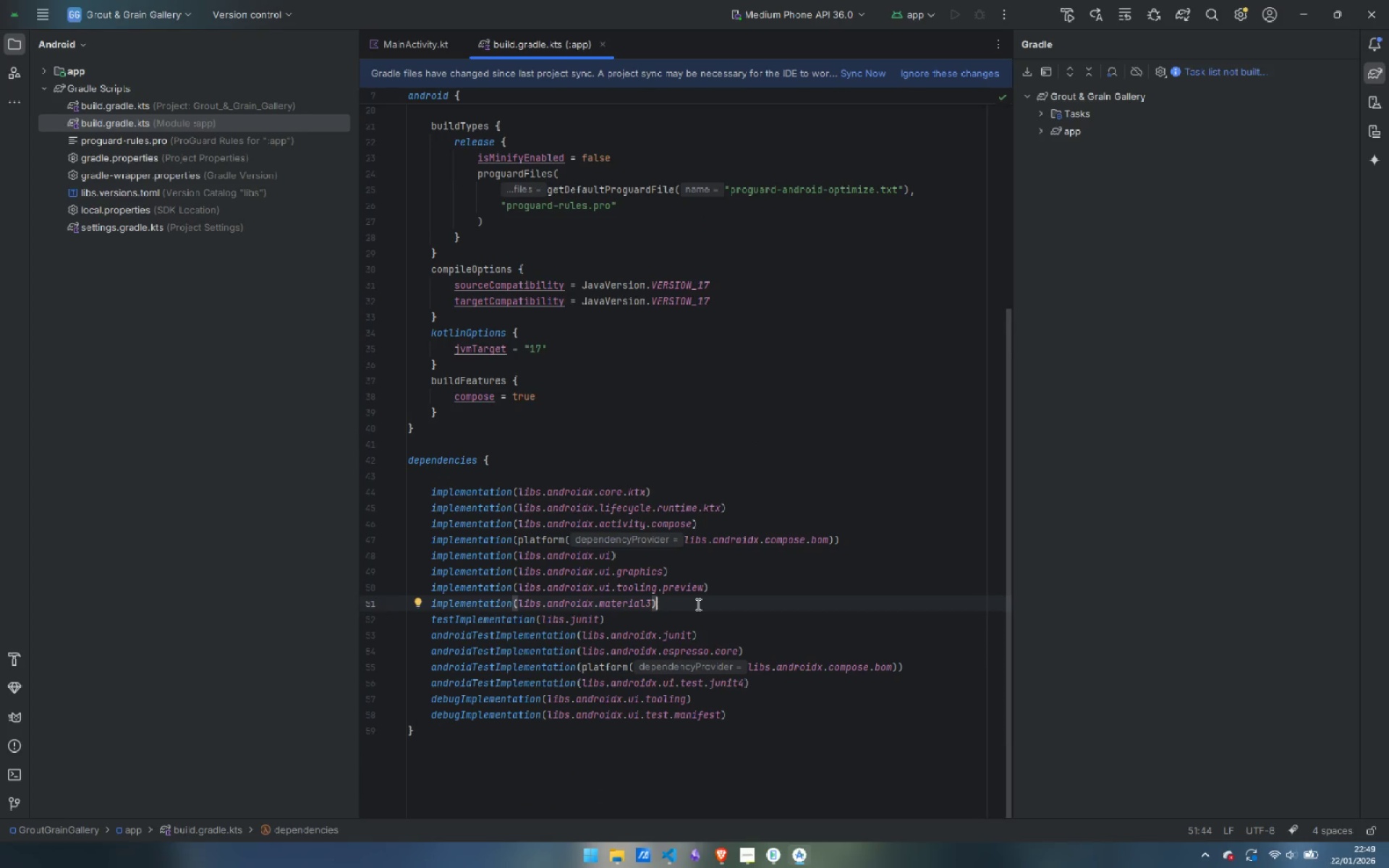 
key(Enter)
 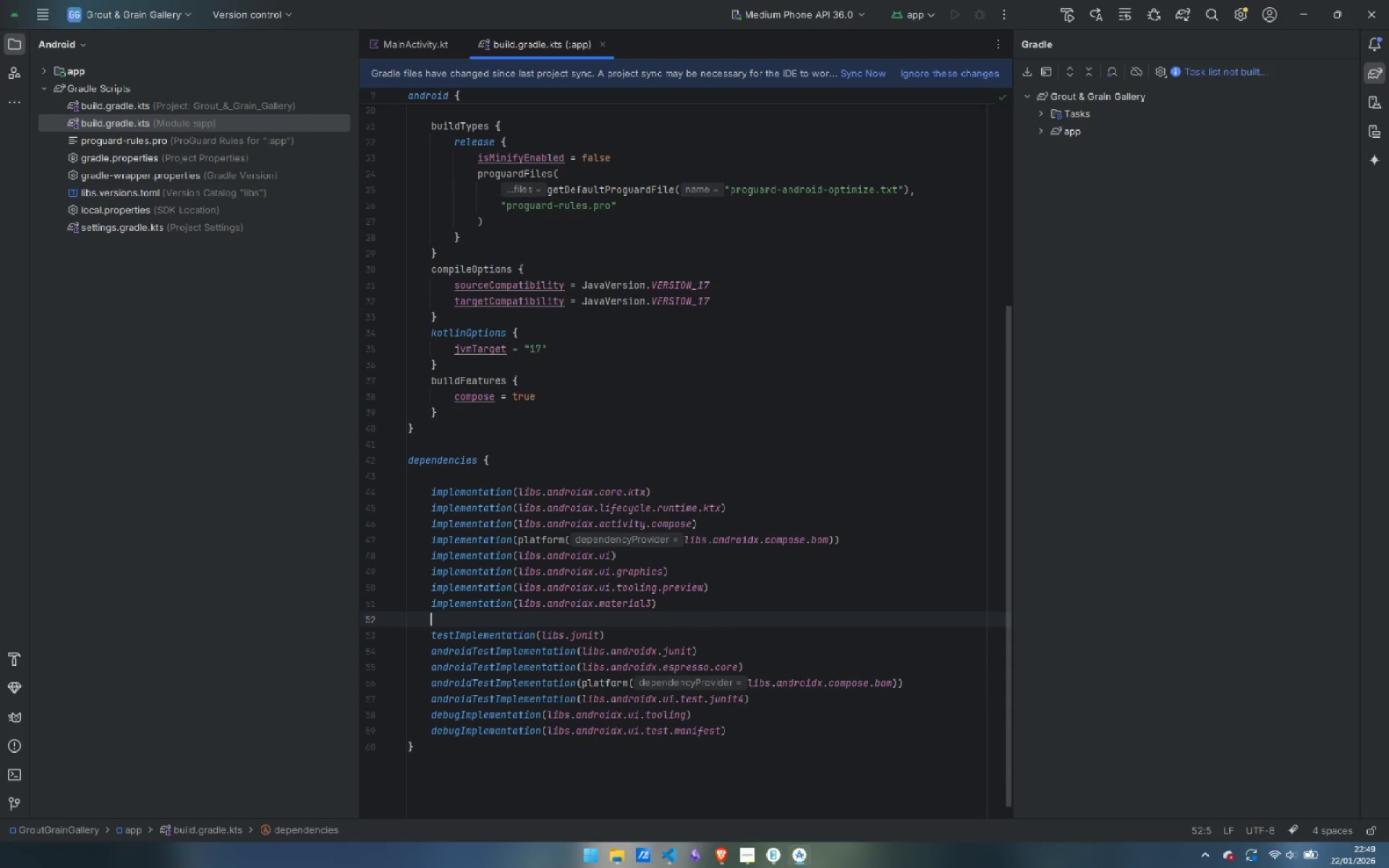 
type(implementation()
 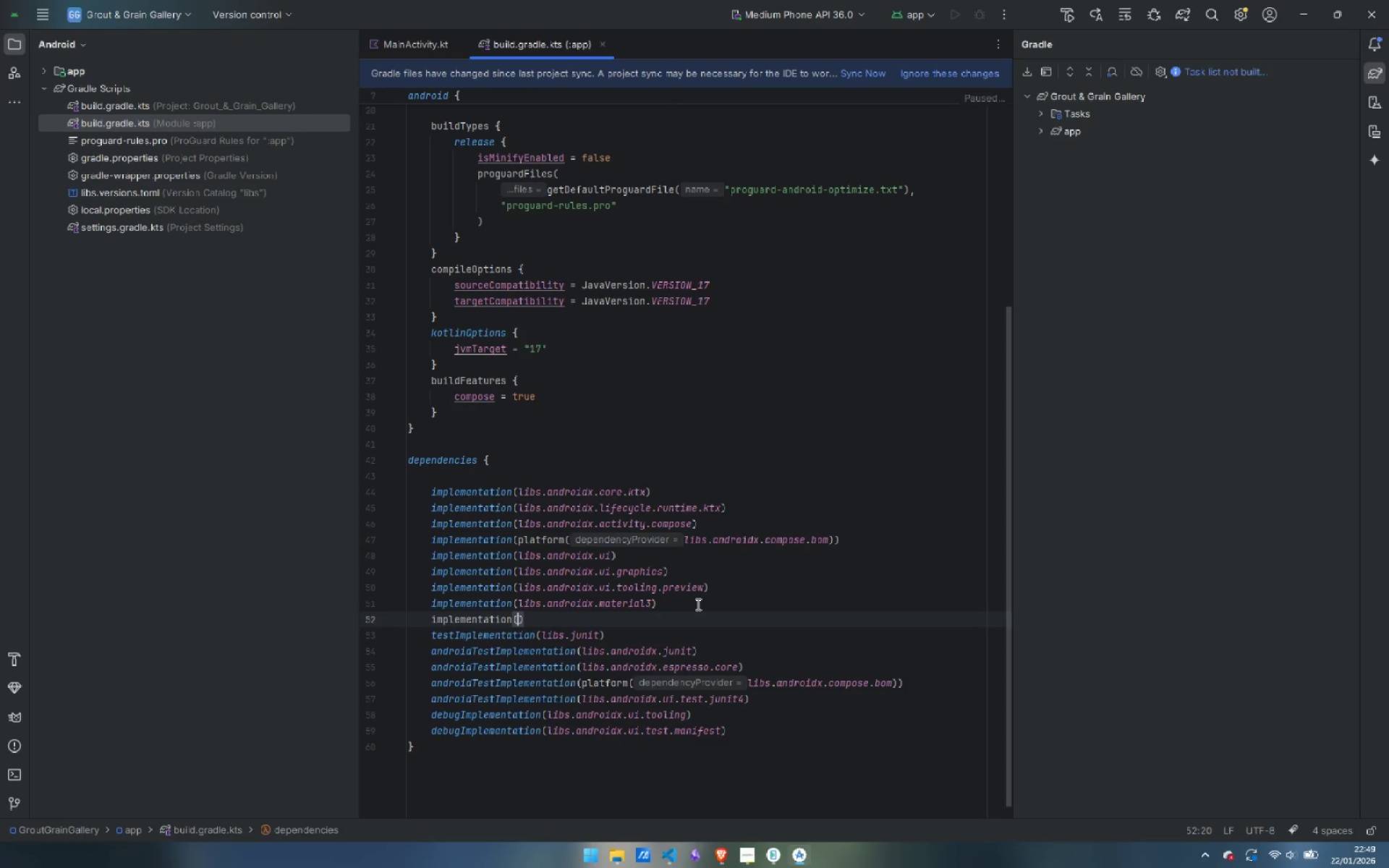 
wait(5.66)
 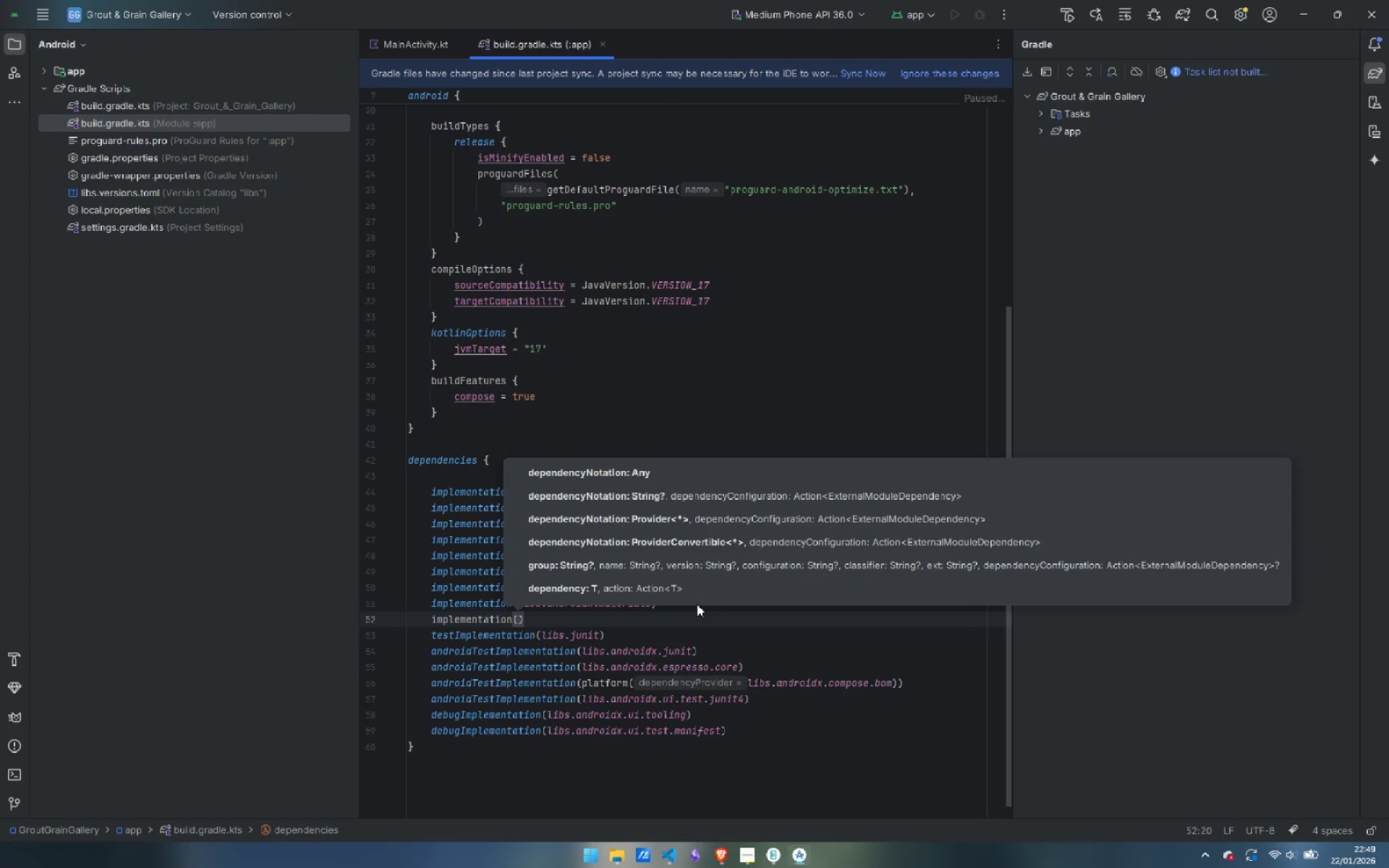 
type("androidx.compose.material:material-icons-extended)
 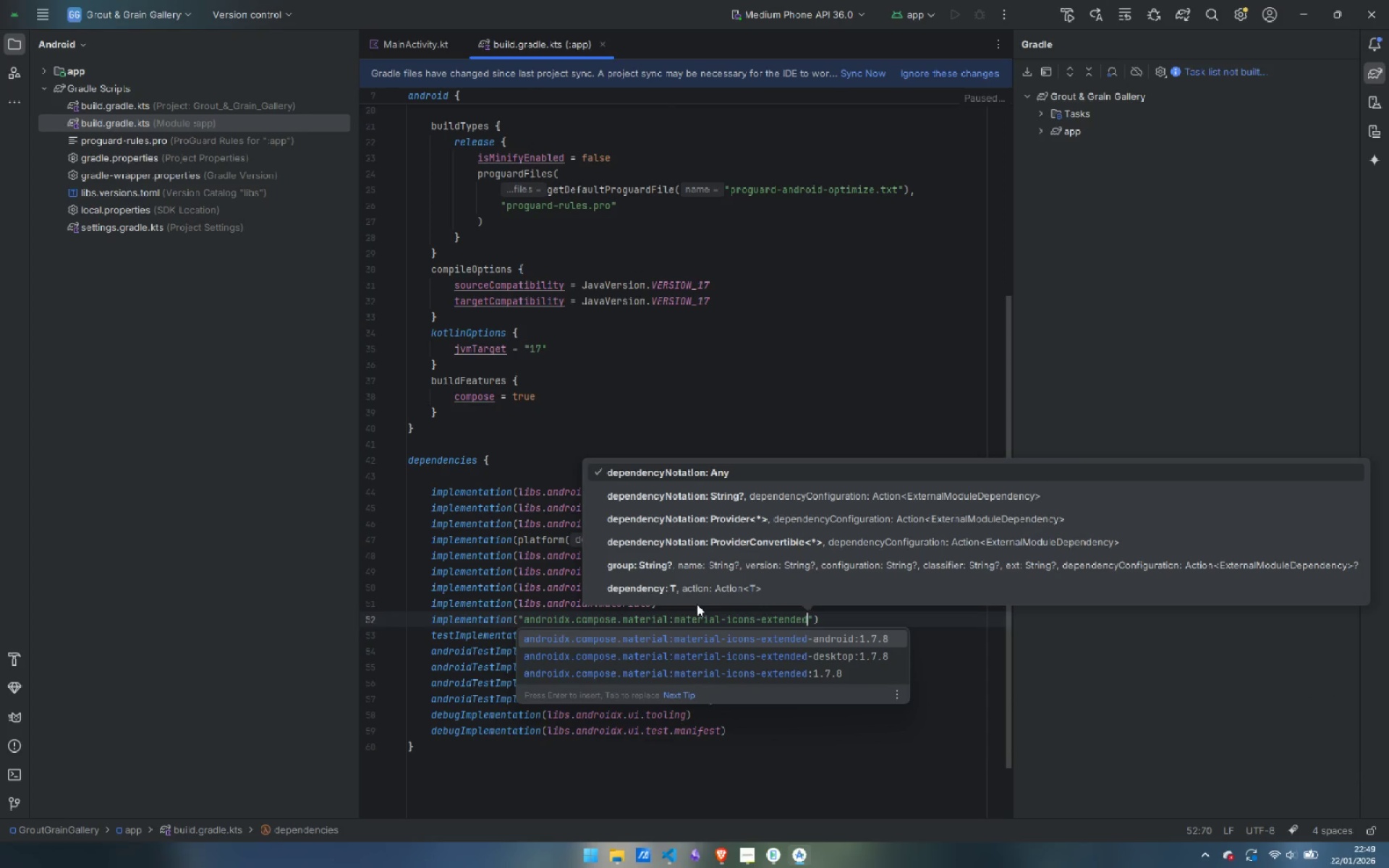 
left_click([804, 739])
 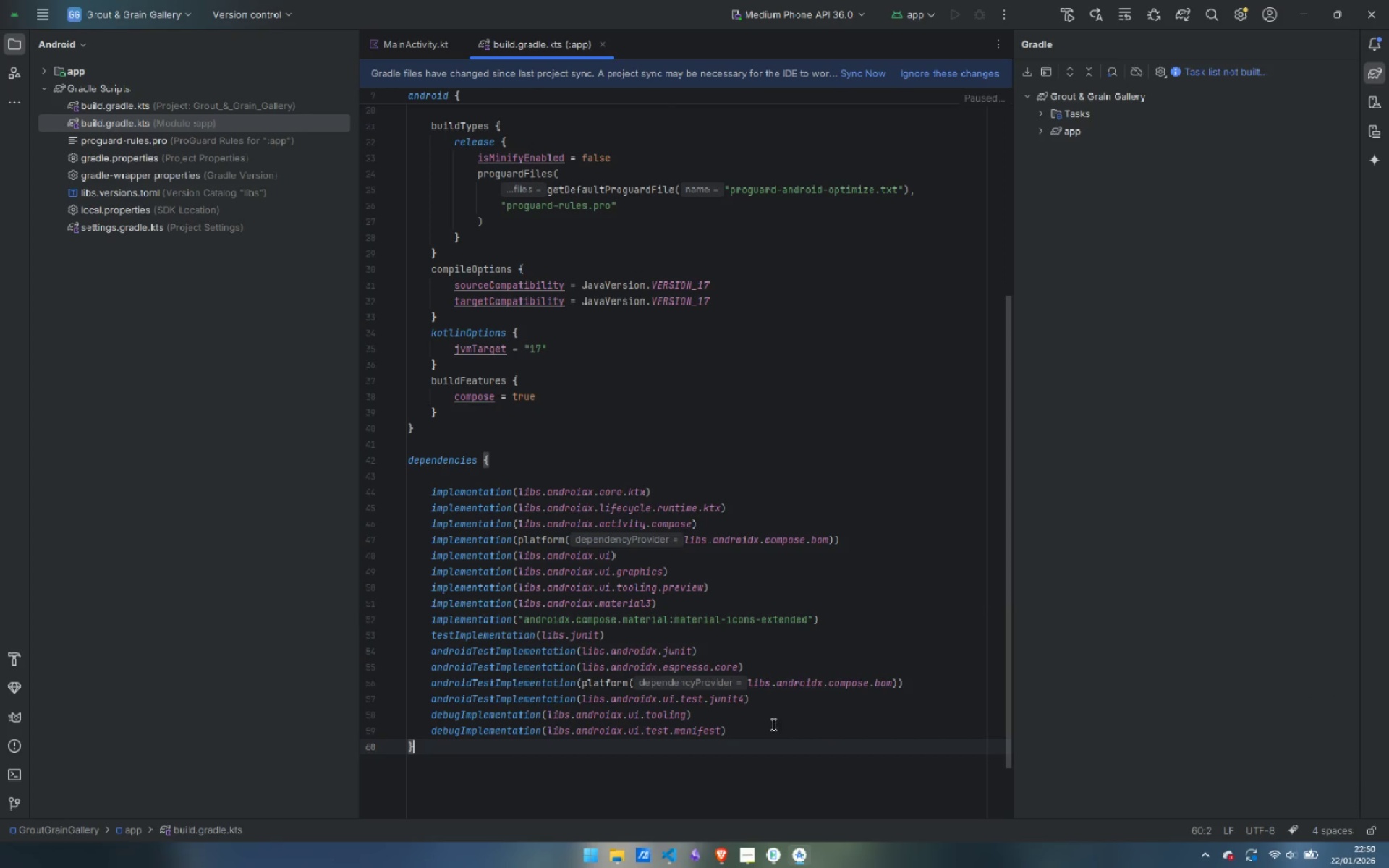 
left_click([770, 725])
 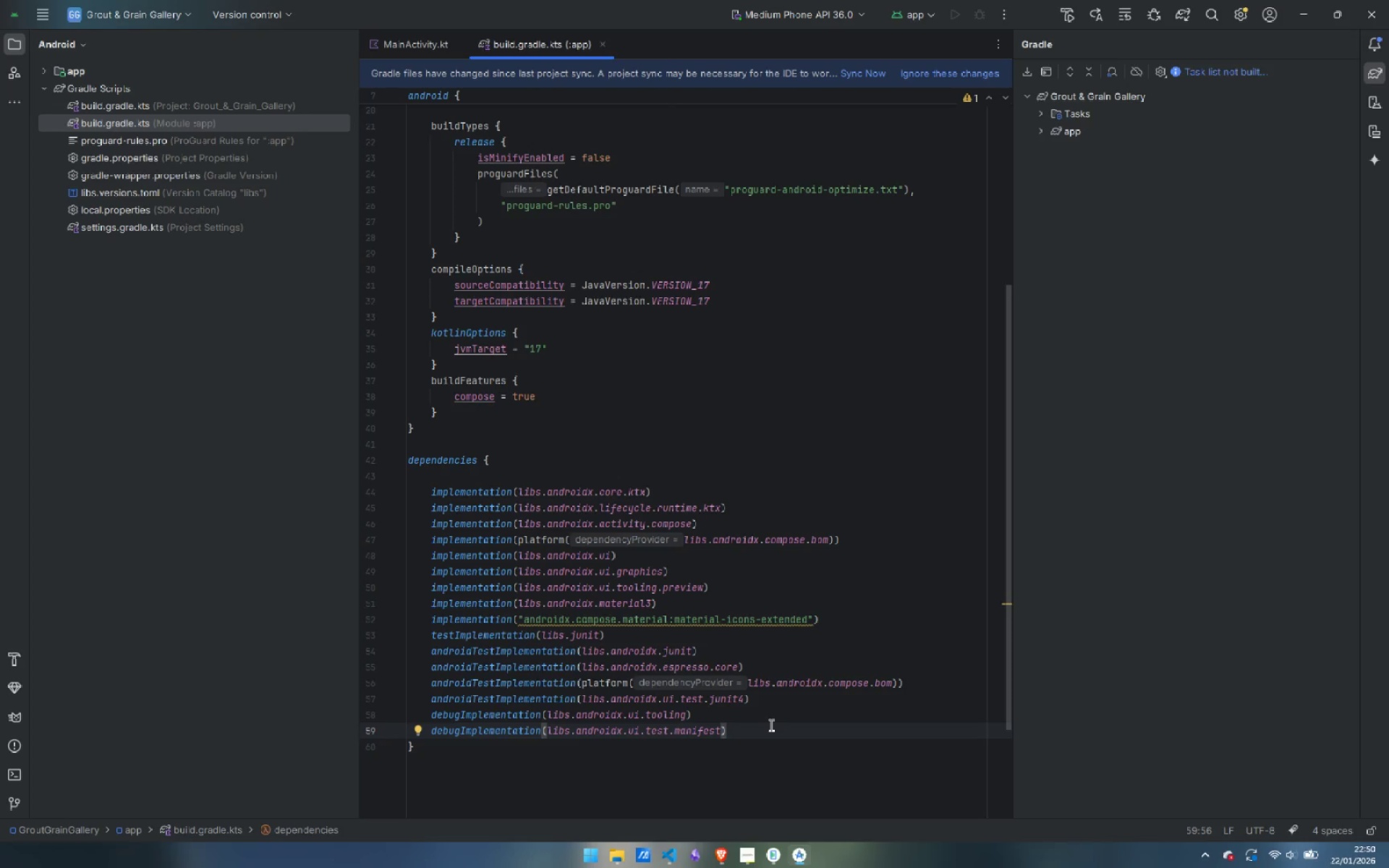 
key(Enter)
 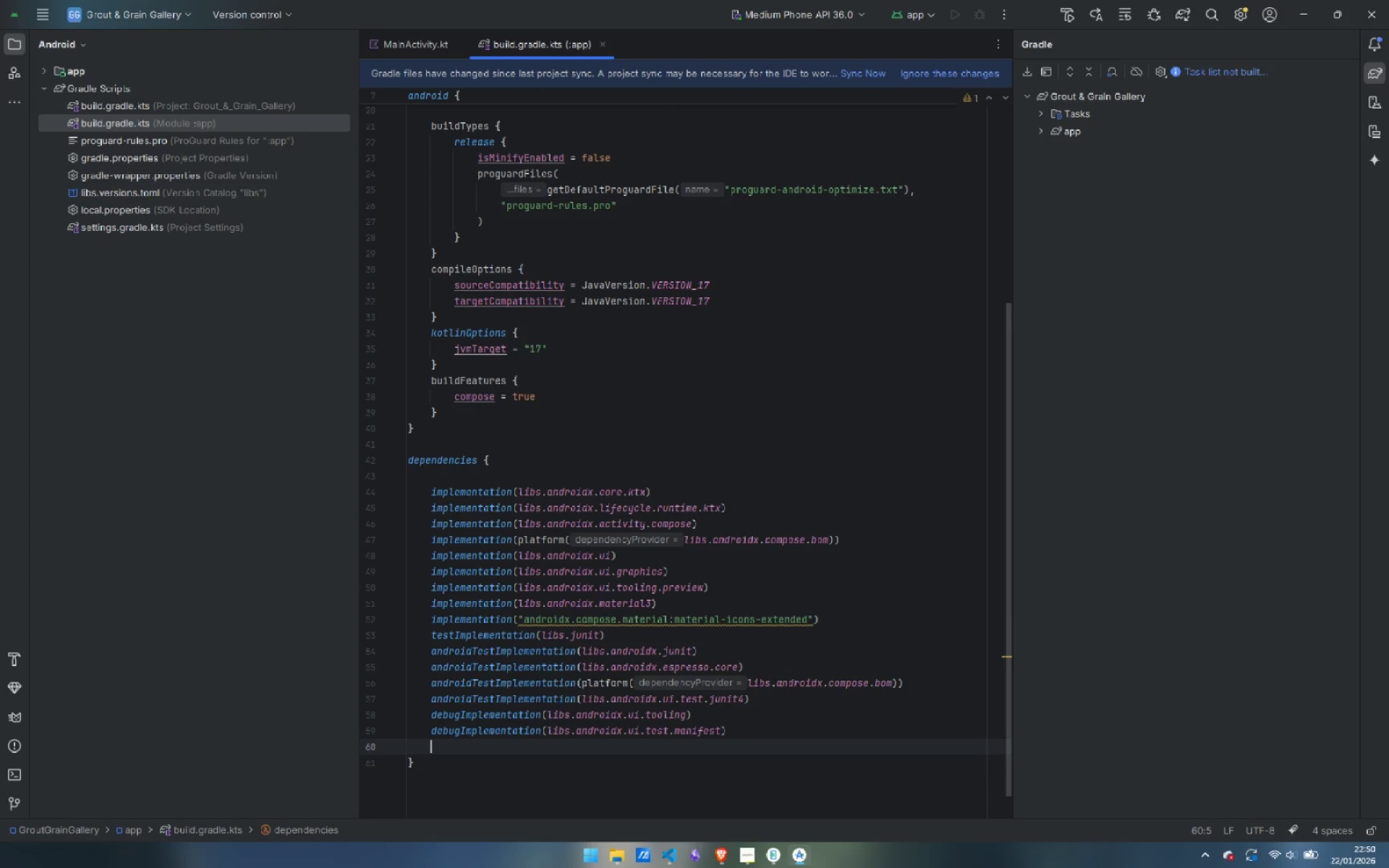 
key(Enter)
 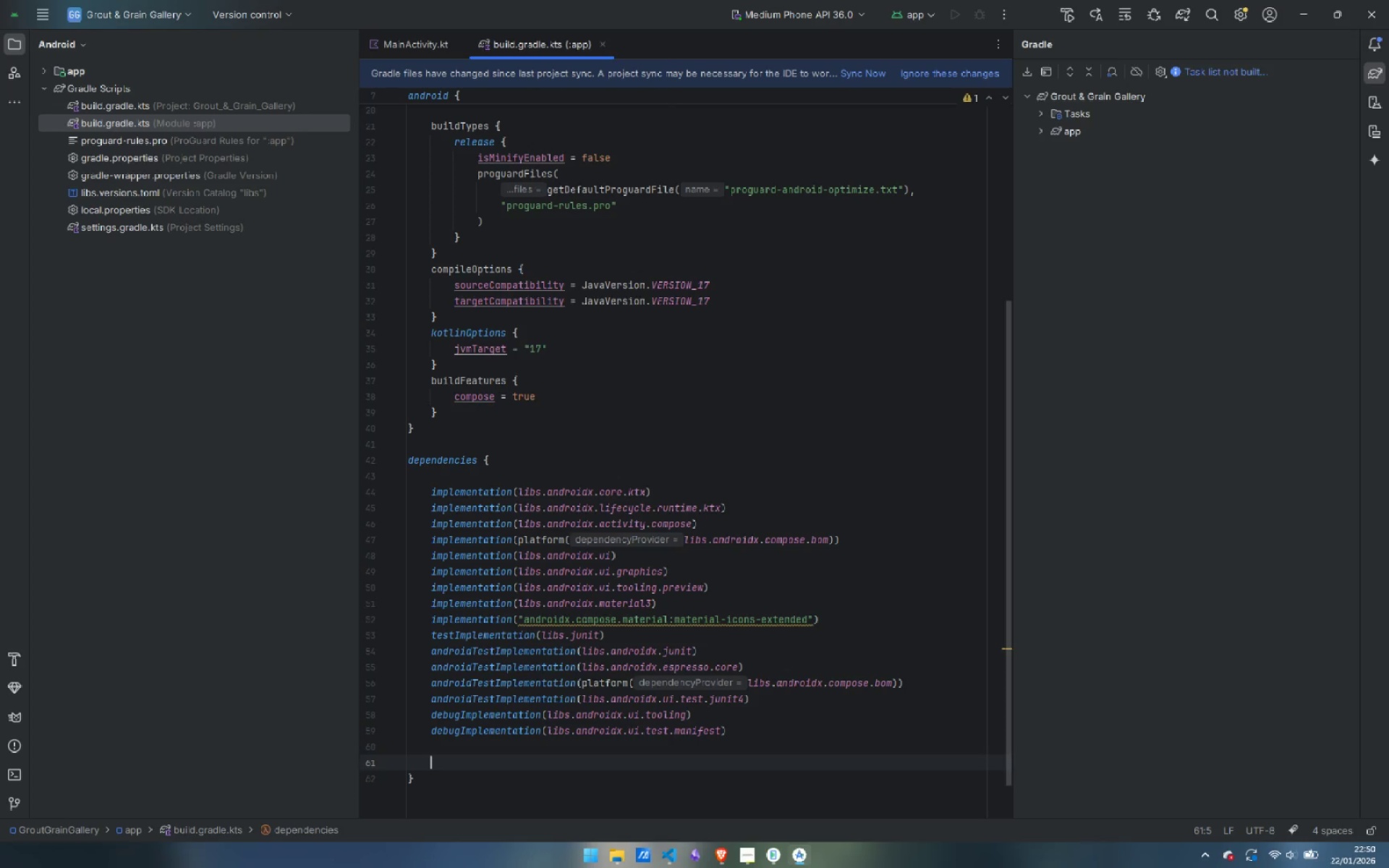 
type(implementation(")
 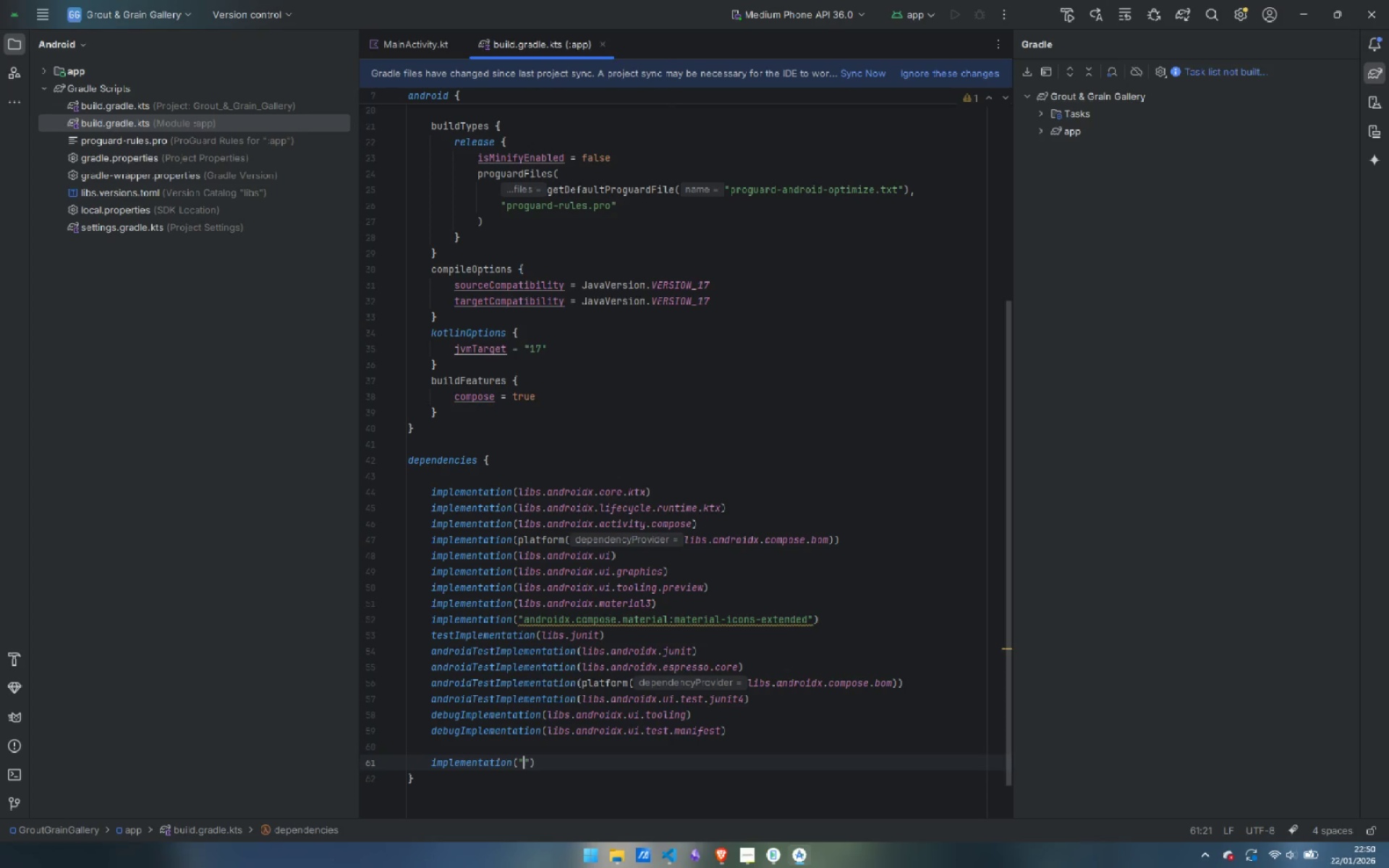 
type(io.coil.)
key(Backspace)
type(-kt:coil-compose:2.5.0)
 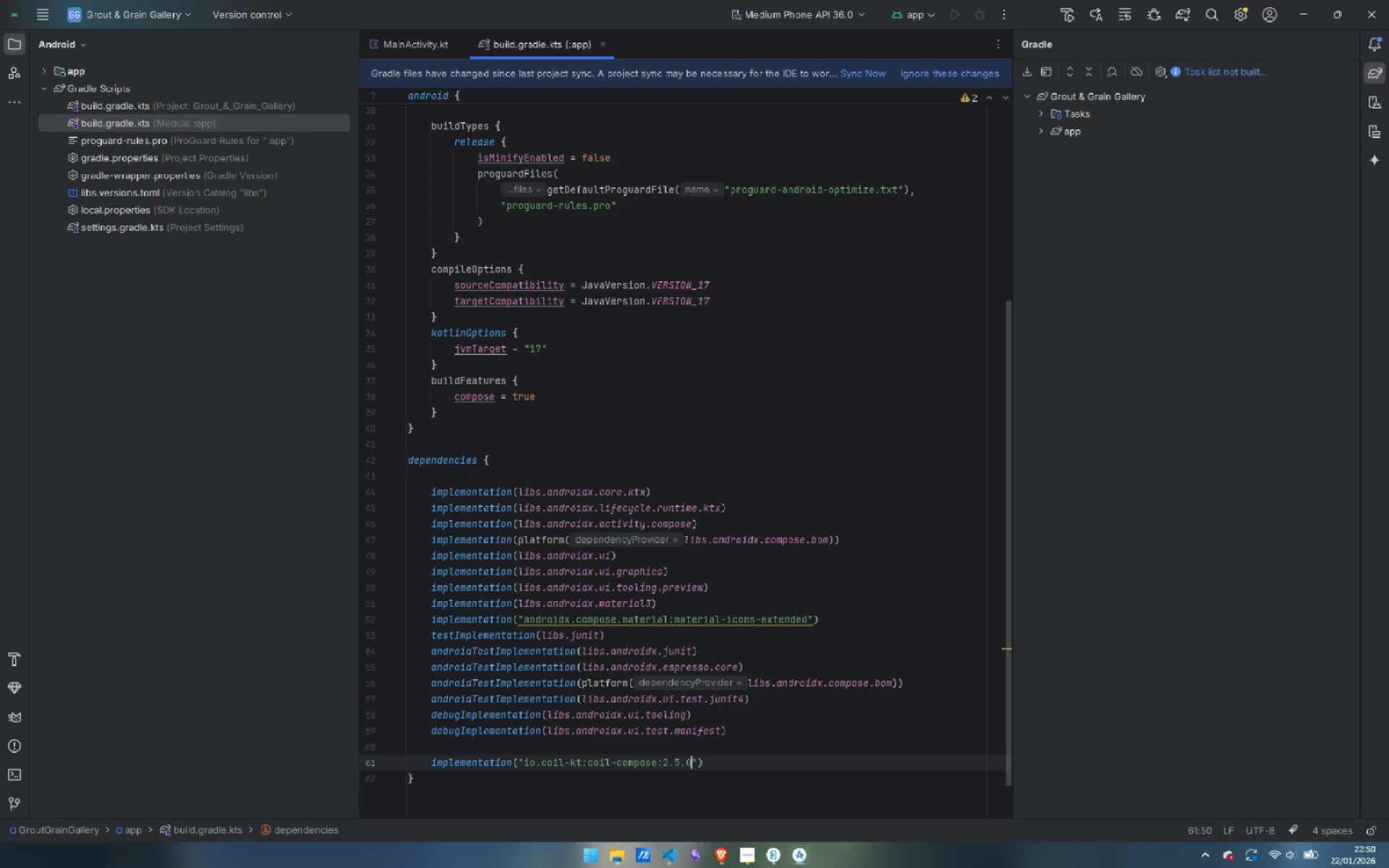 
wait(9.0)
 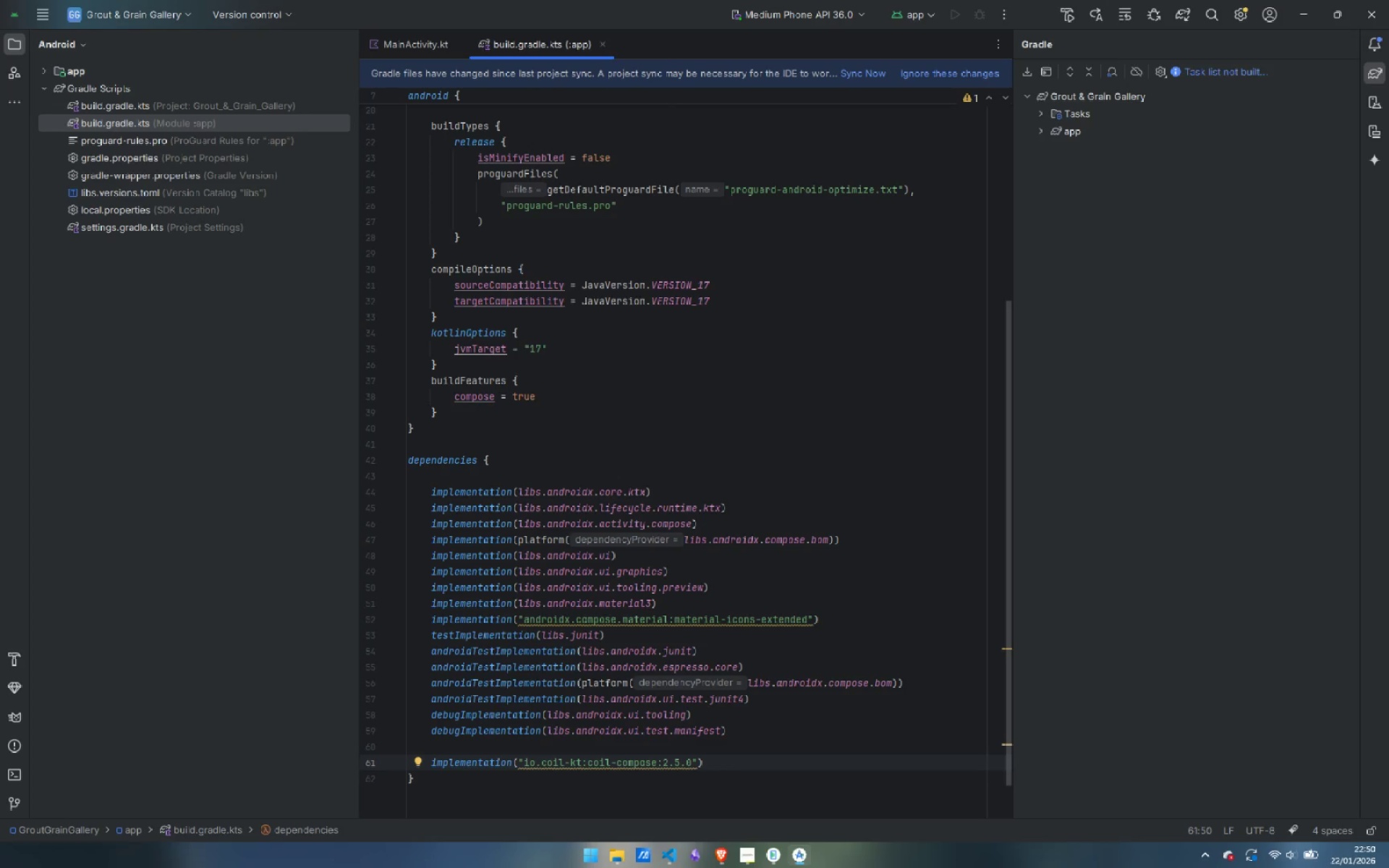 
left_click([854, 77])
 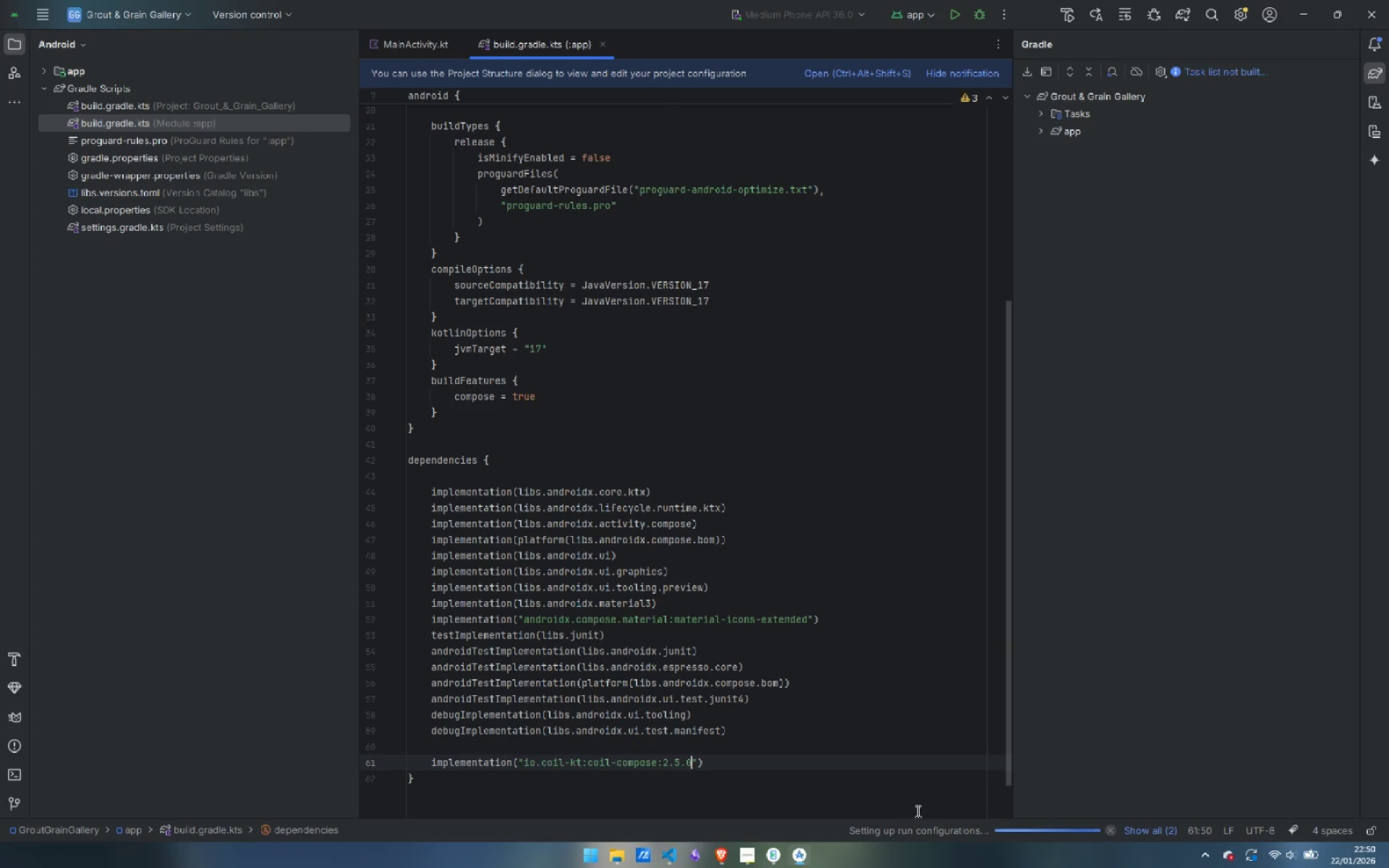 
wait(7.44)
 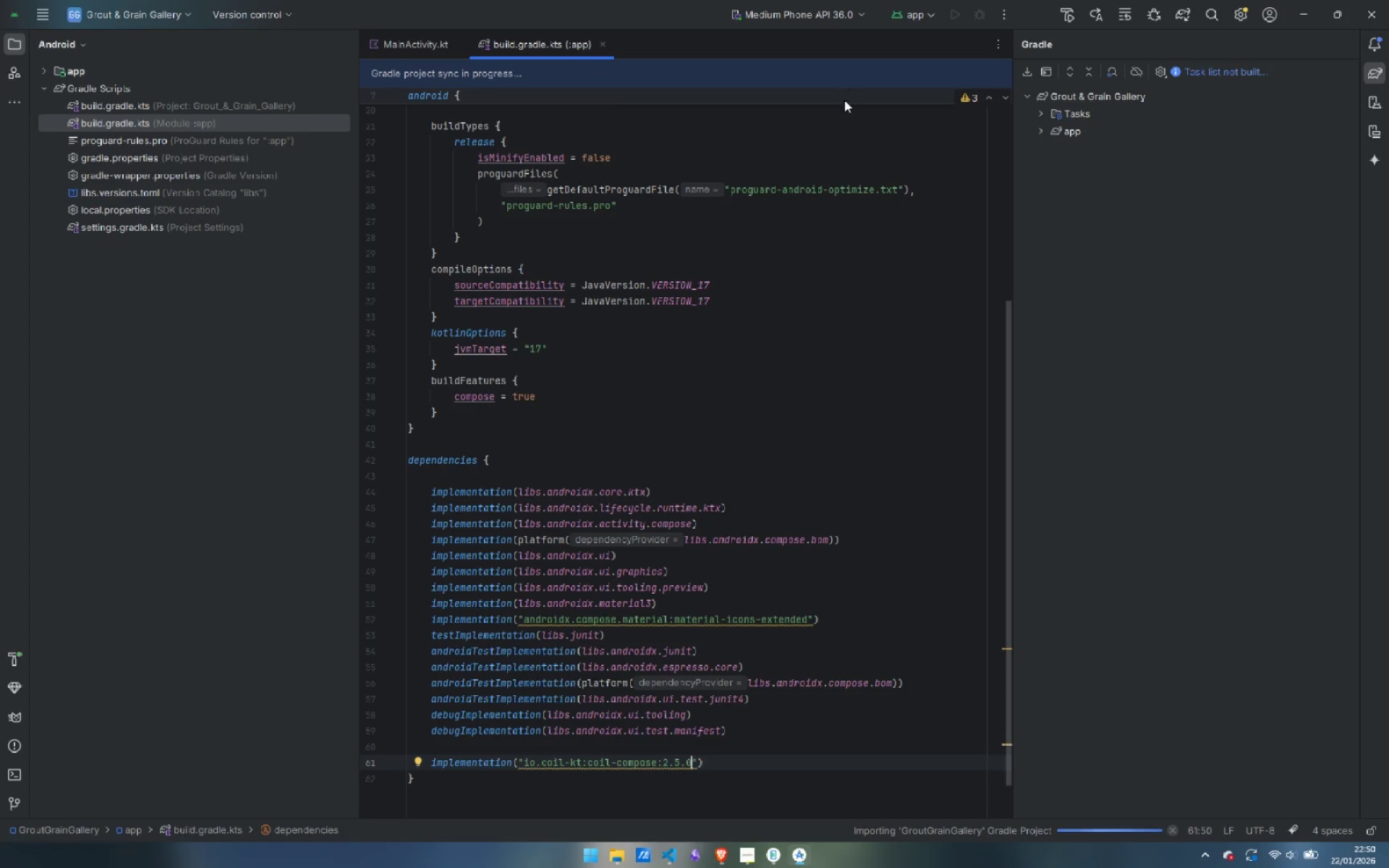 
left_click([46, 72])
 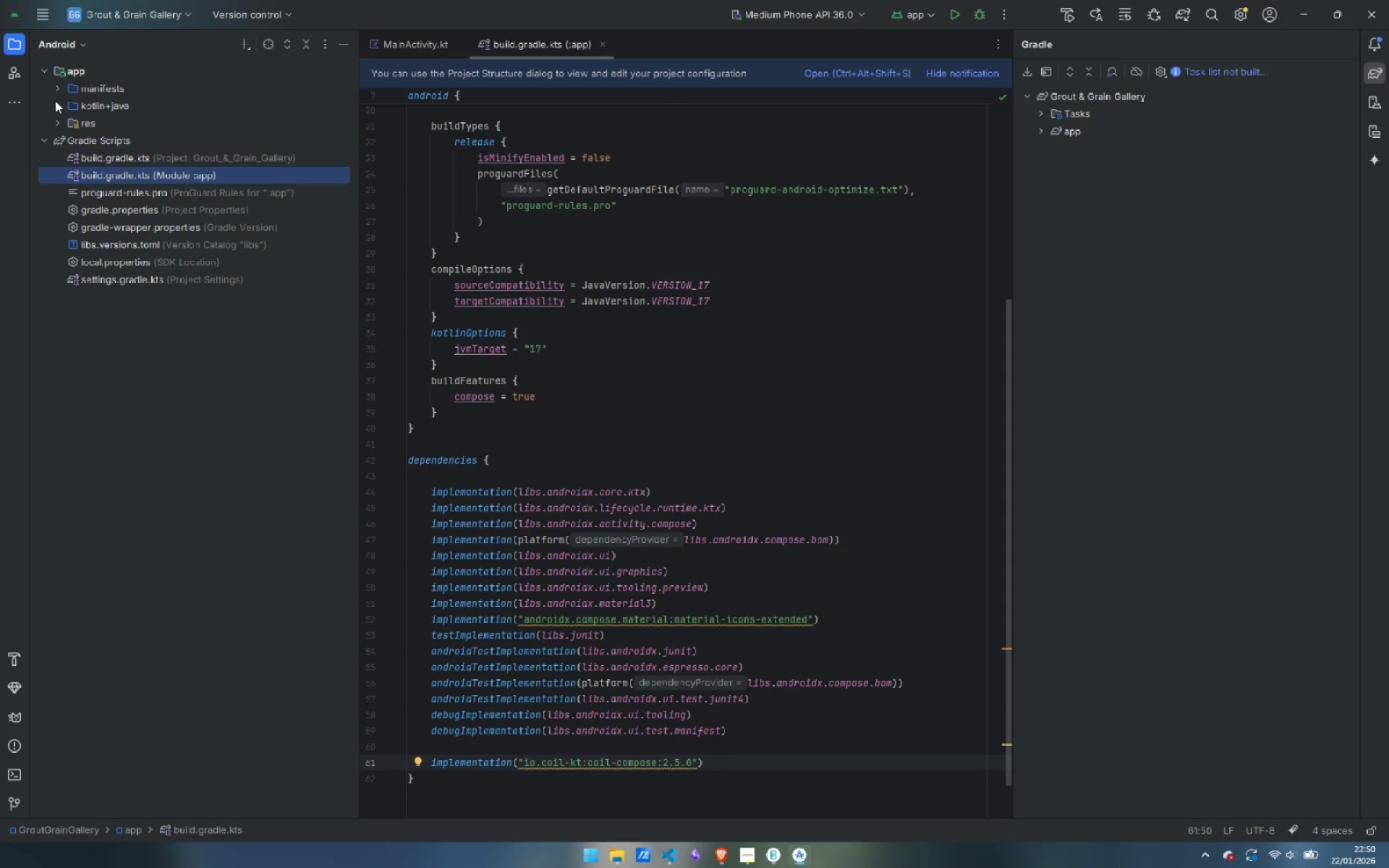 
left_click([59, 85])
 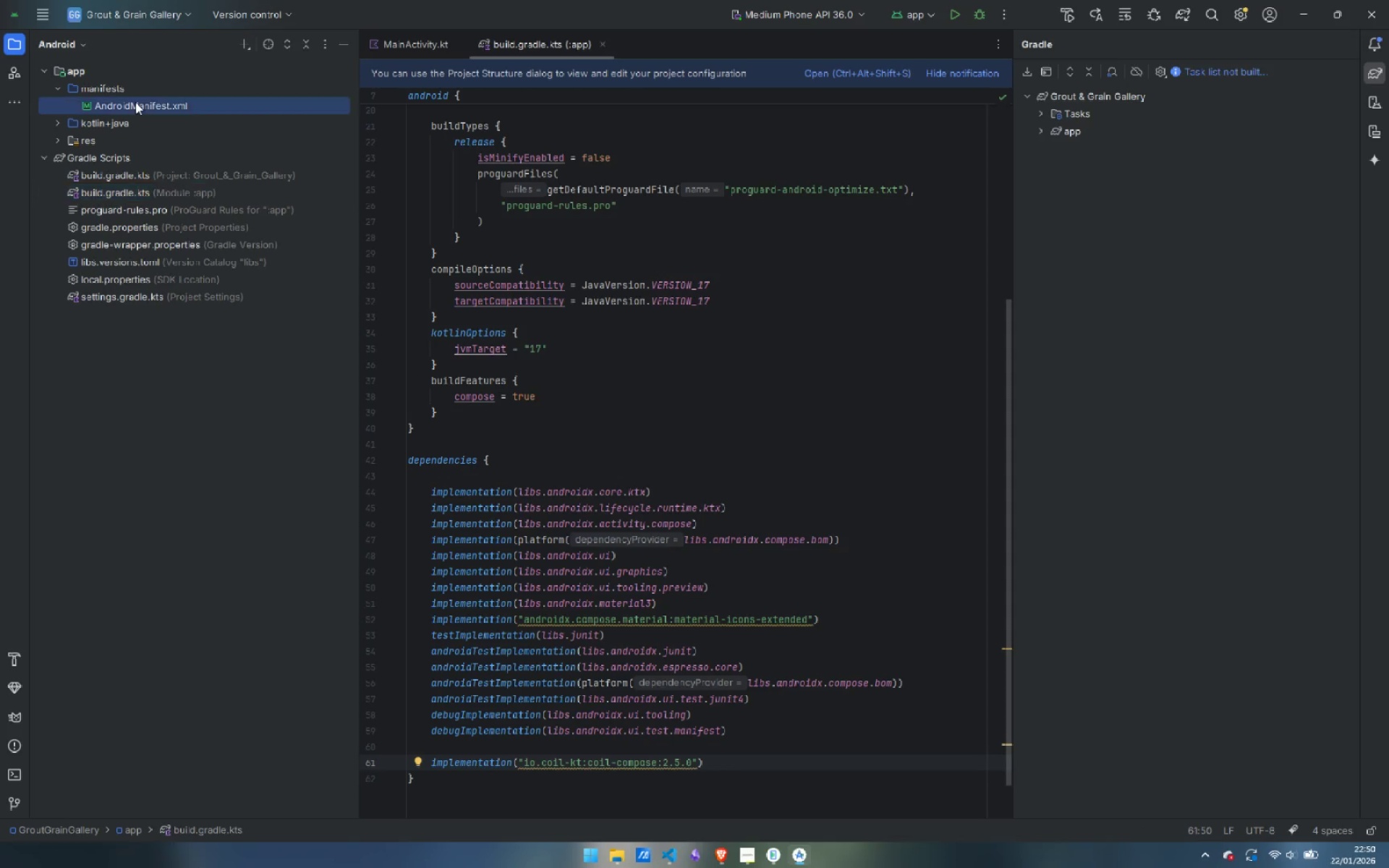 
double_click([135, 102])
 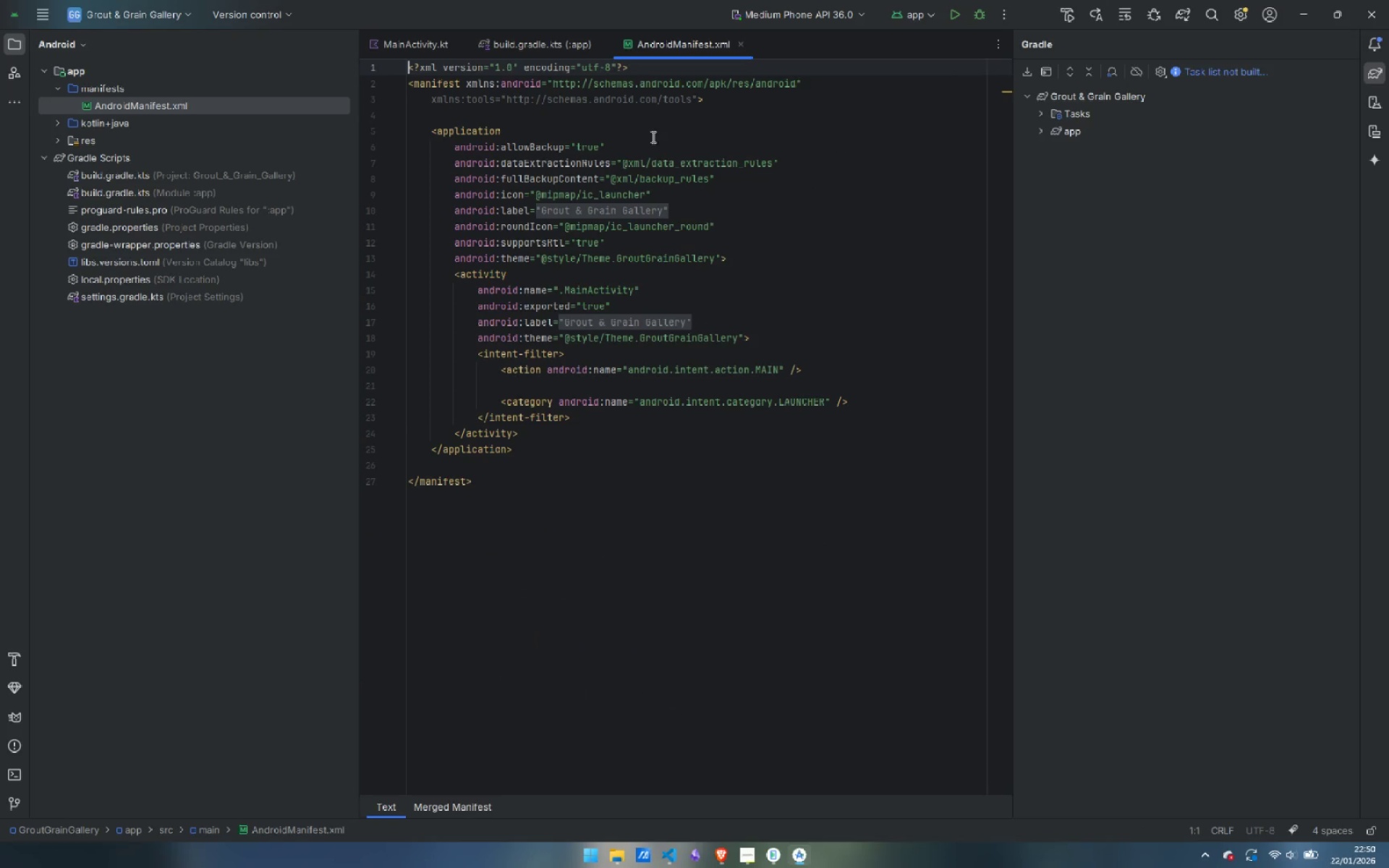 
left_click([721, 101])
 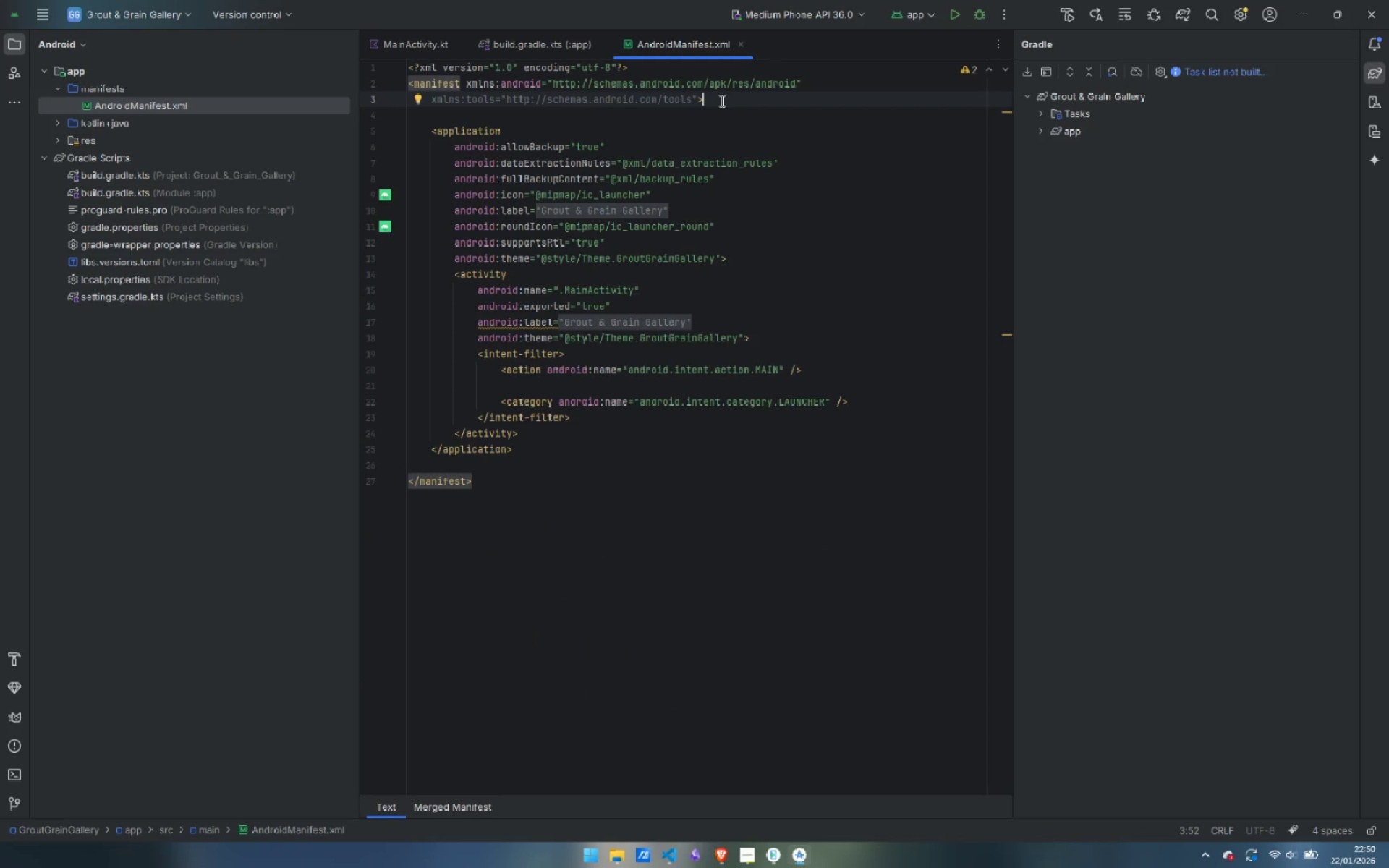 
key(Enter)
 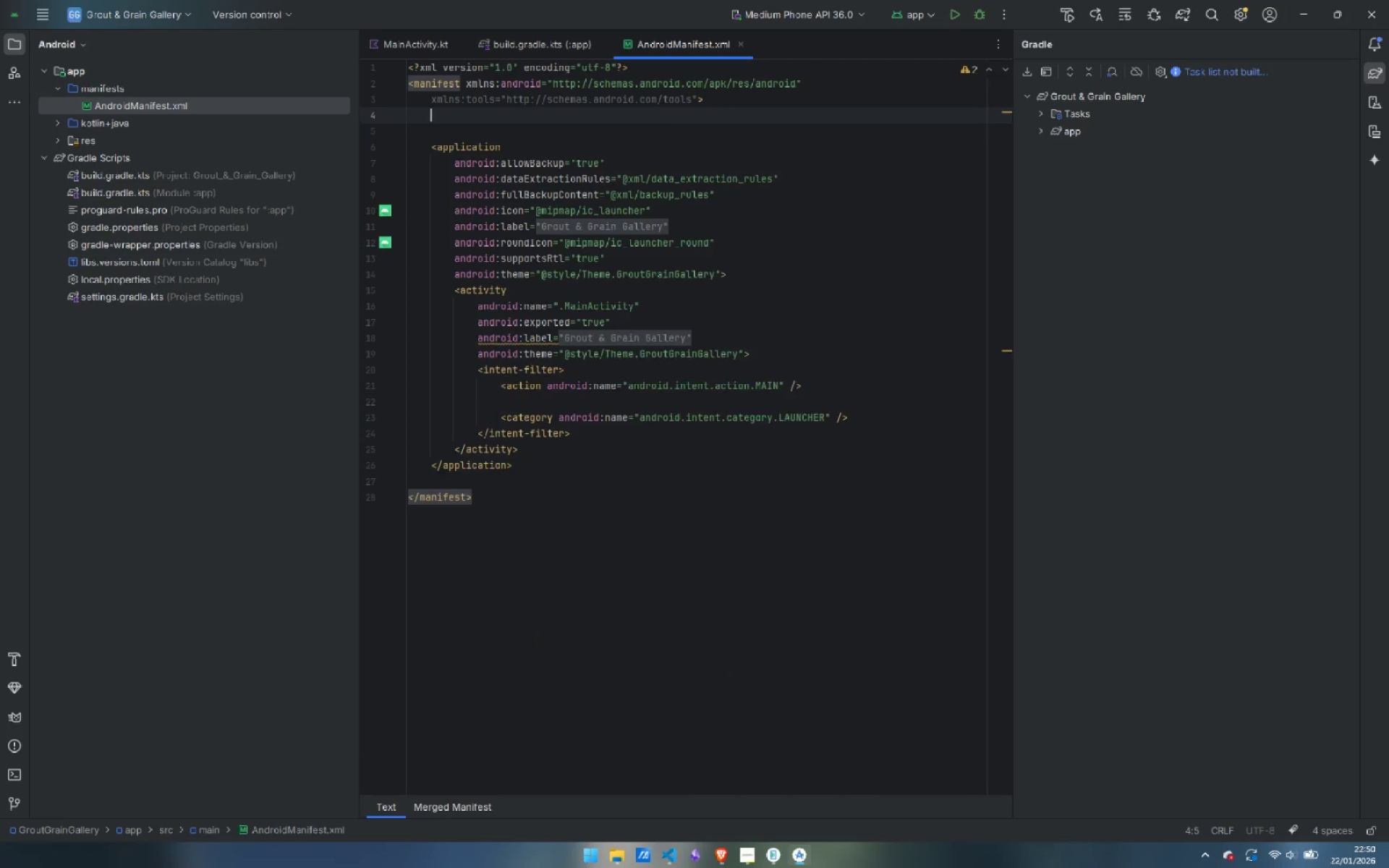 
key(Enter)
 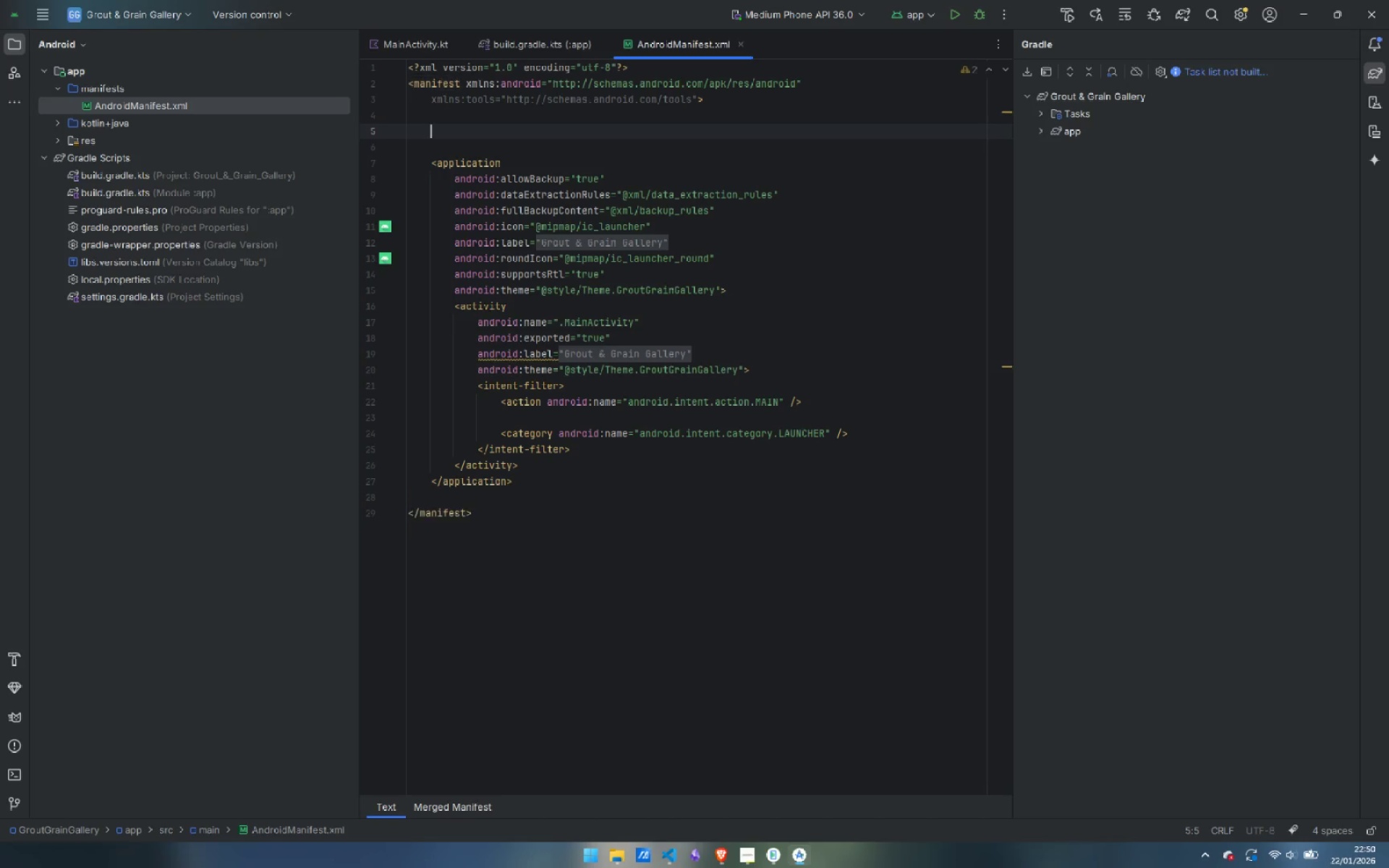 
type(<us)
 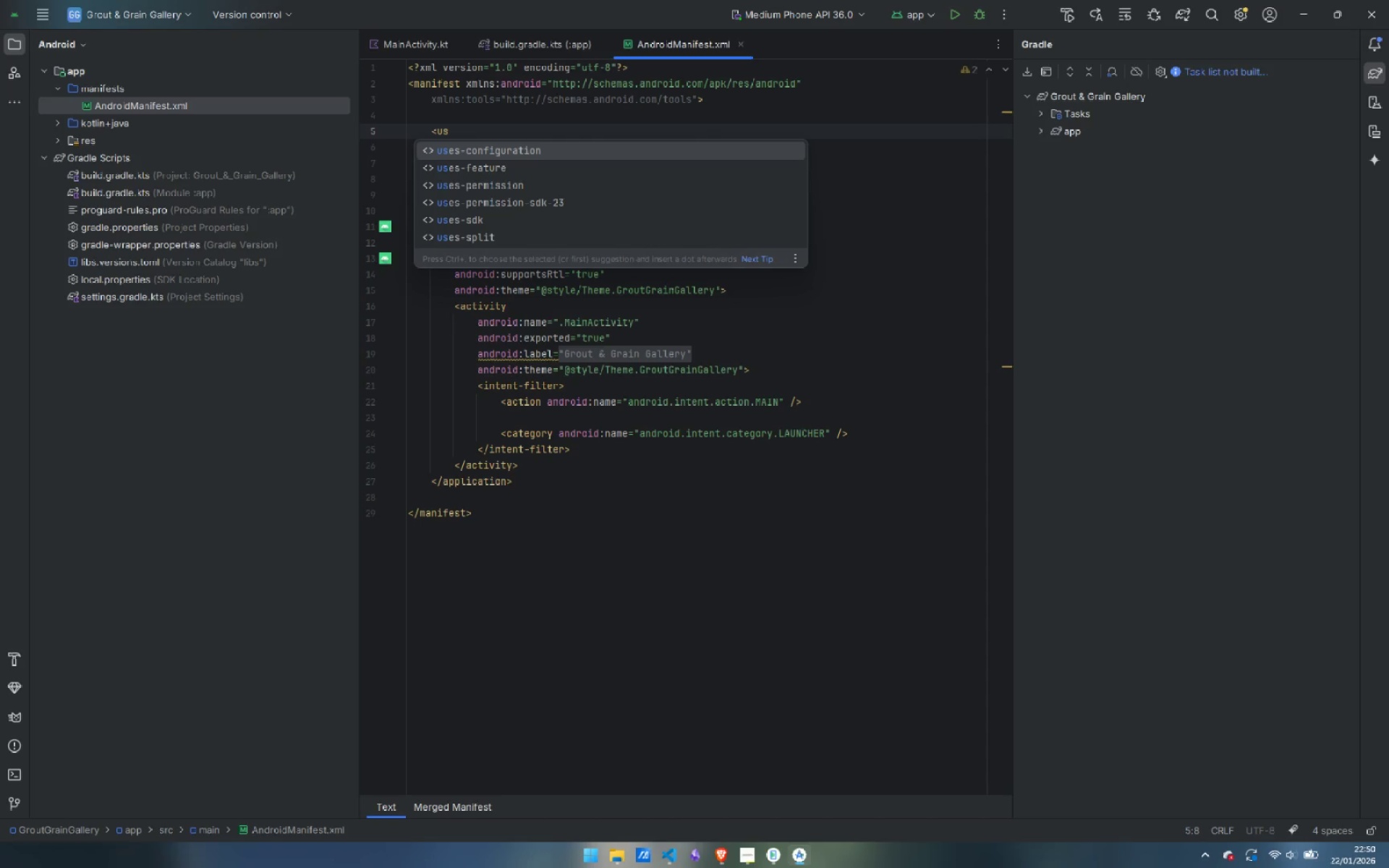 
key(ArrowDown)
 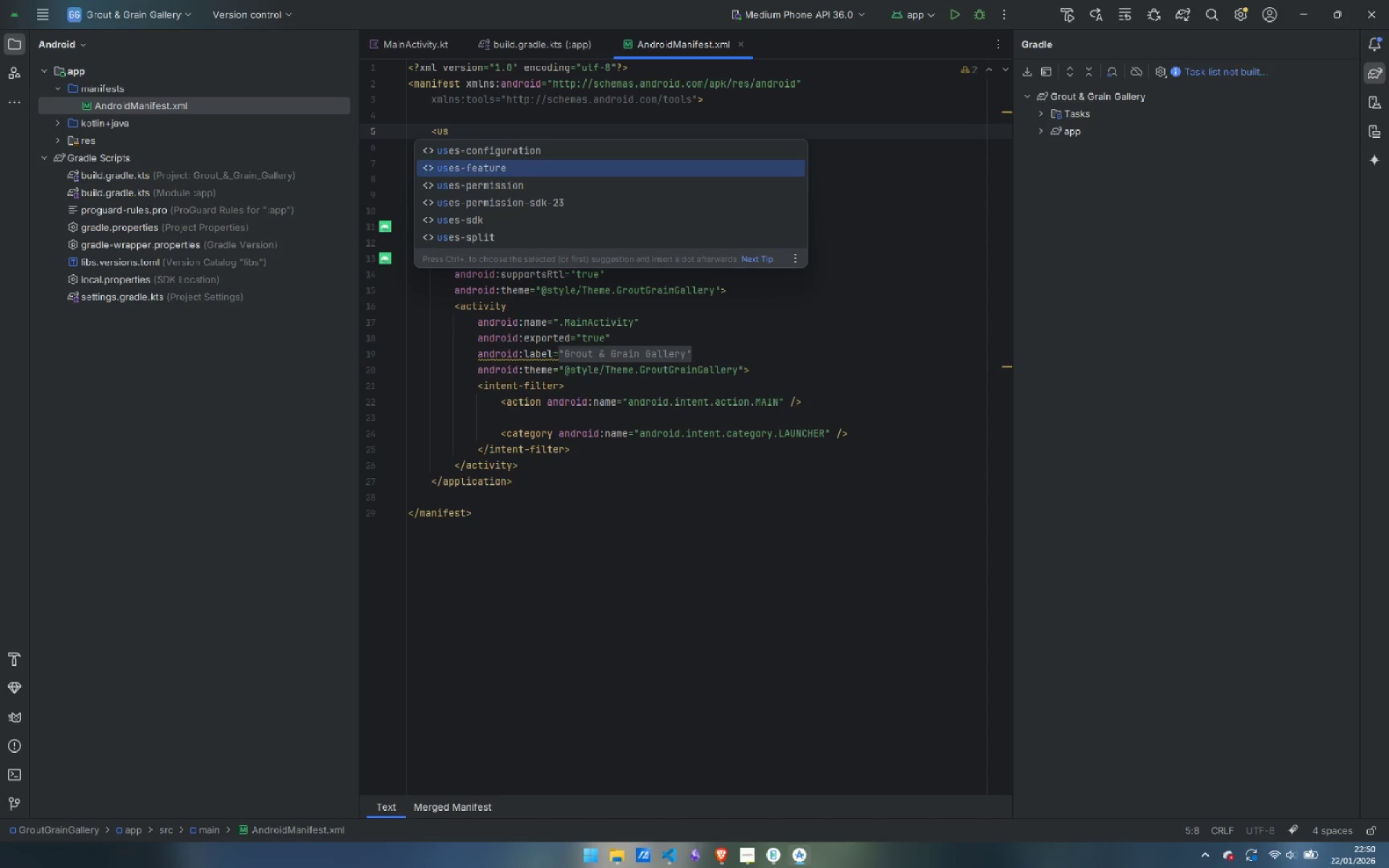 
key(ArrowDown)
 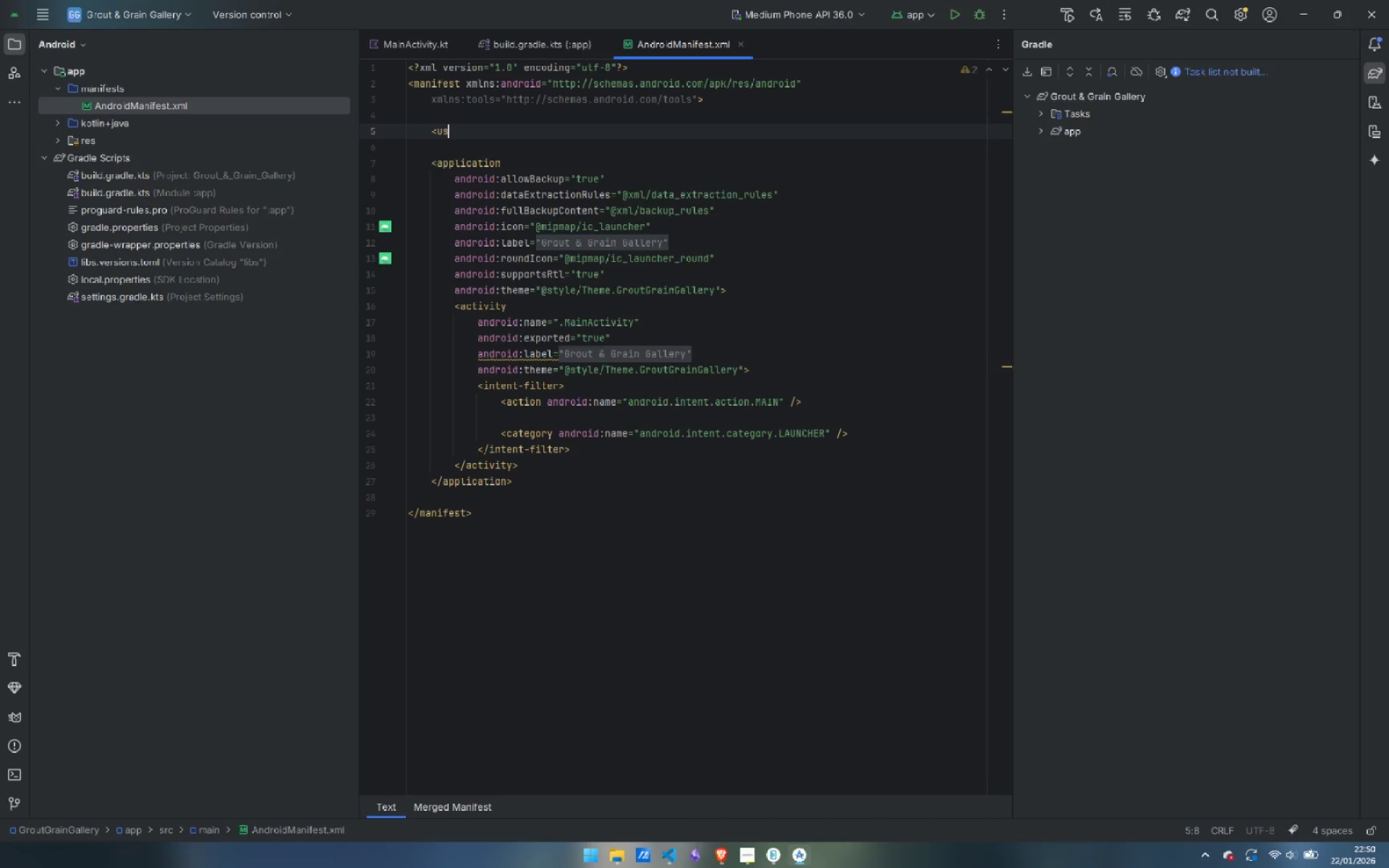 
key(Enter)
 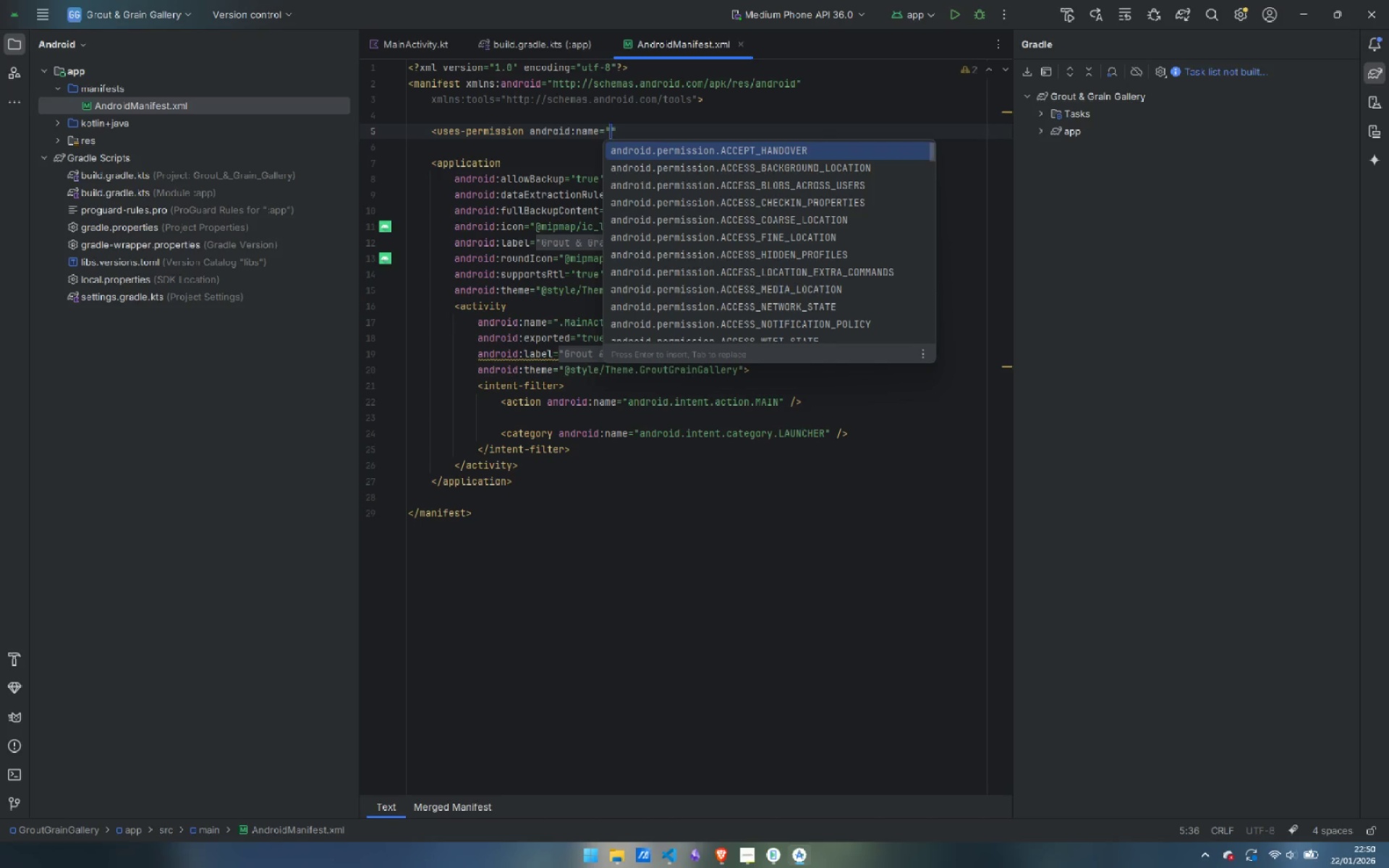 
key(ArrowDown)
 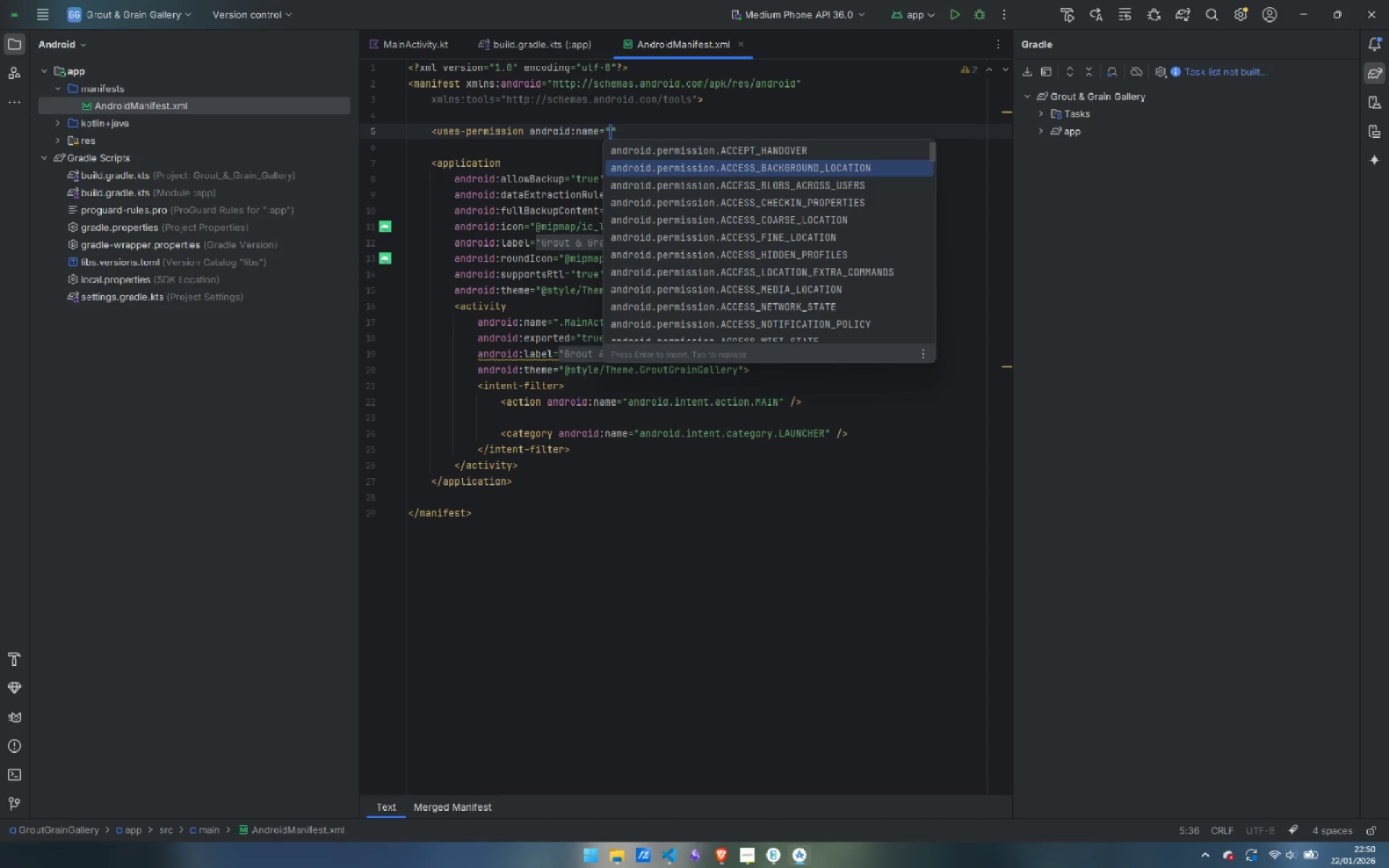 
key(ArrowDown)
 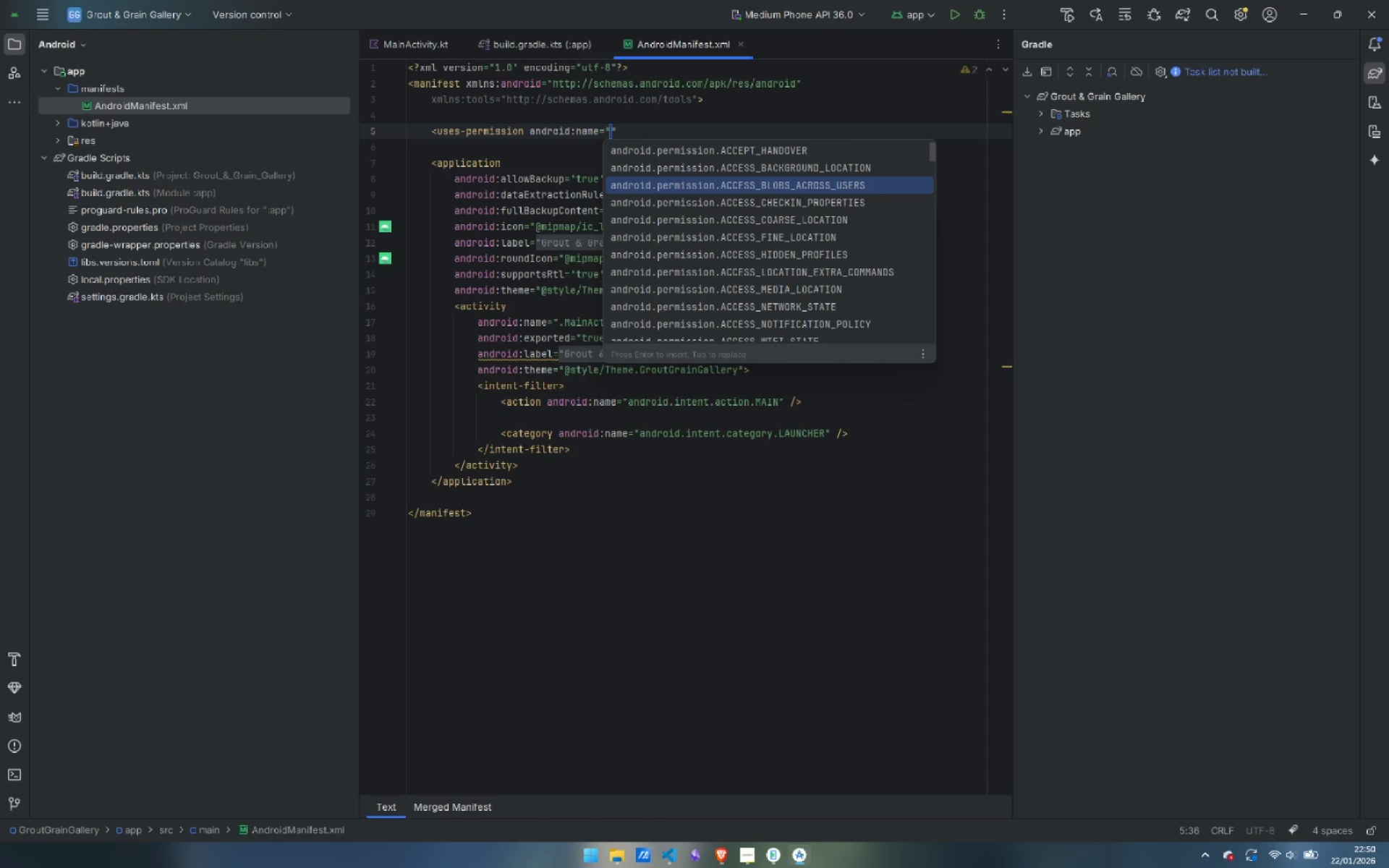 
key(ArrowDown)
 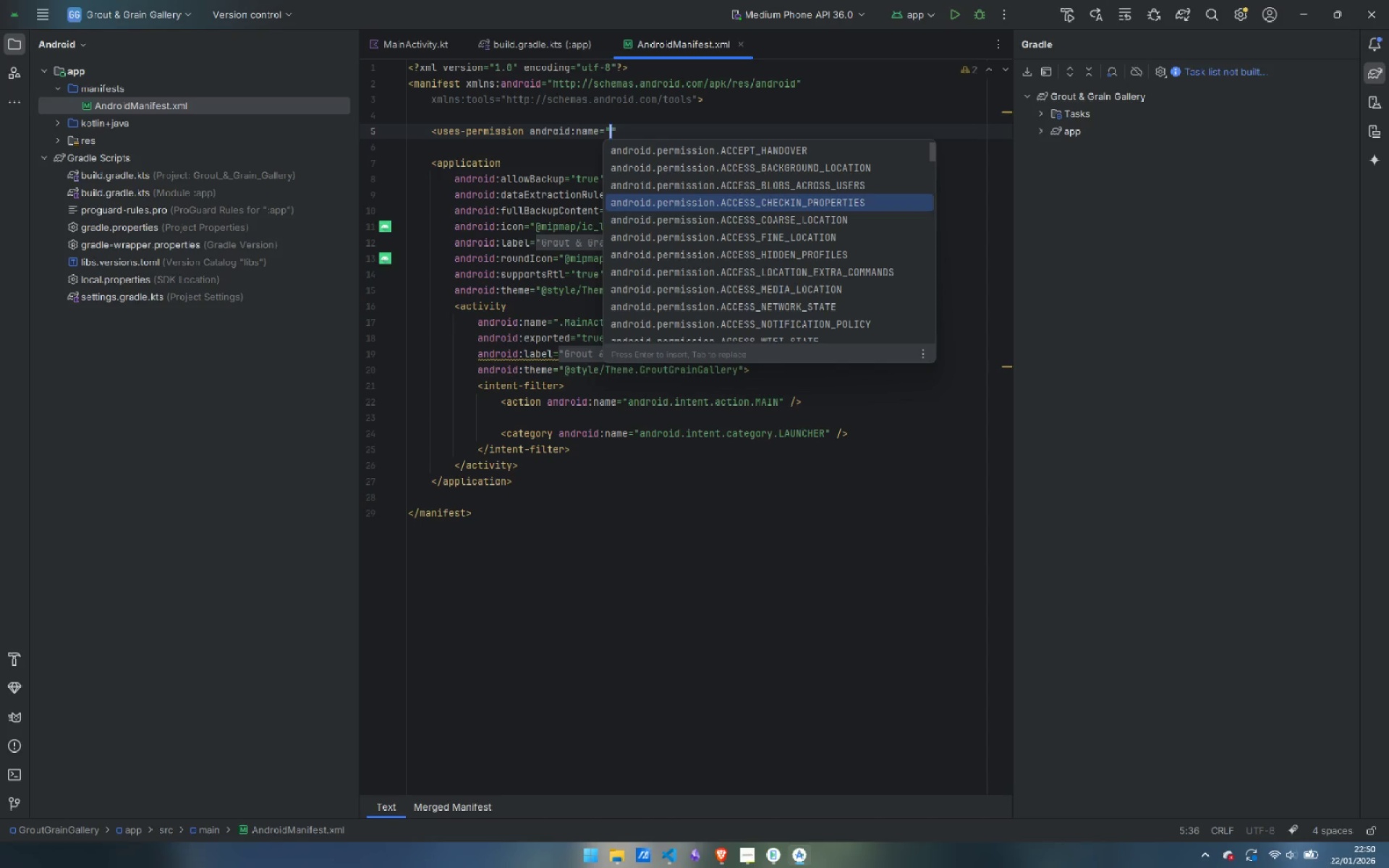 
key(ArrowDown)
 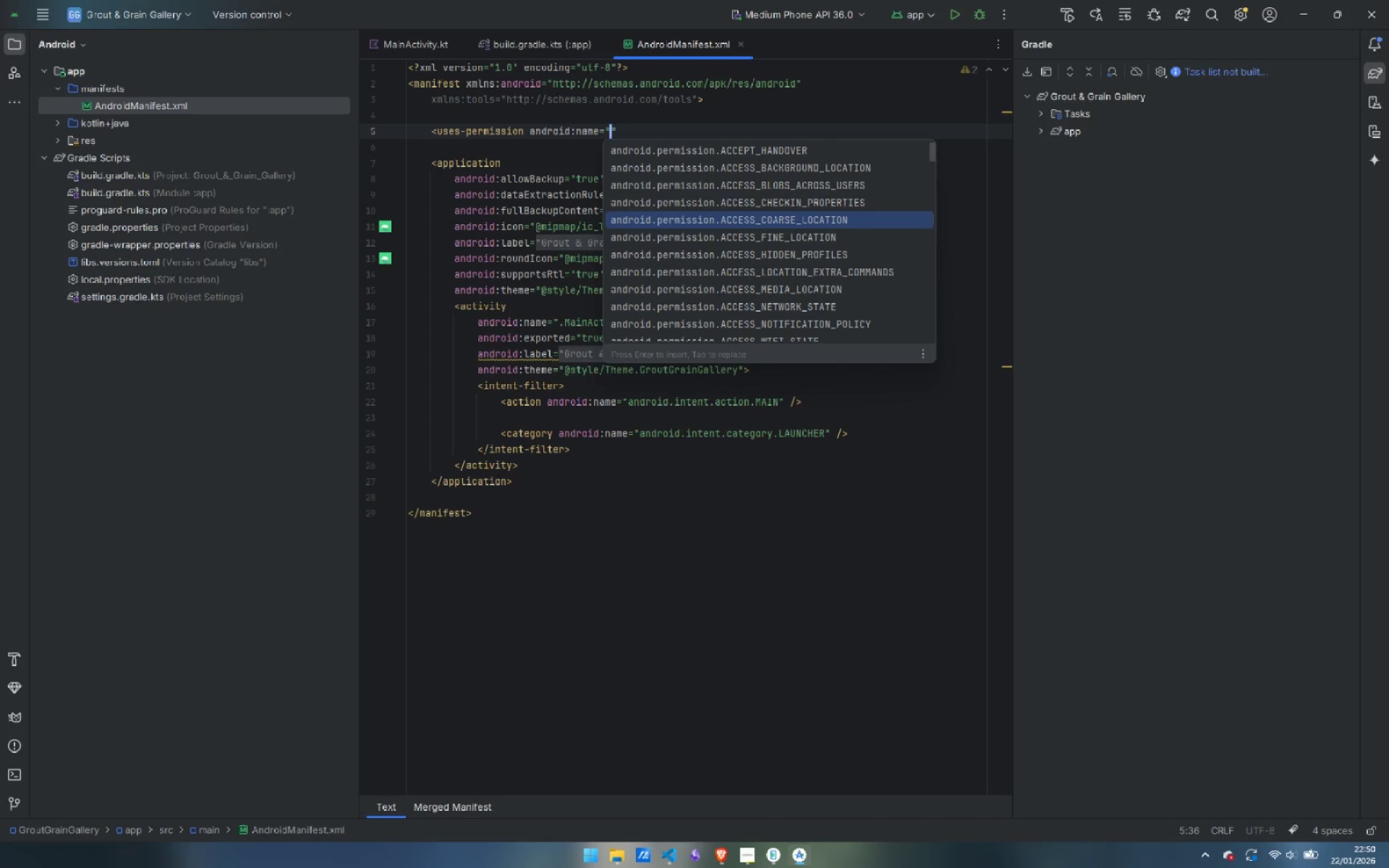 
key(ArrowDown)
 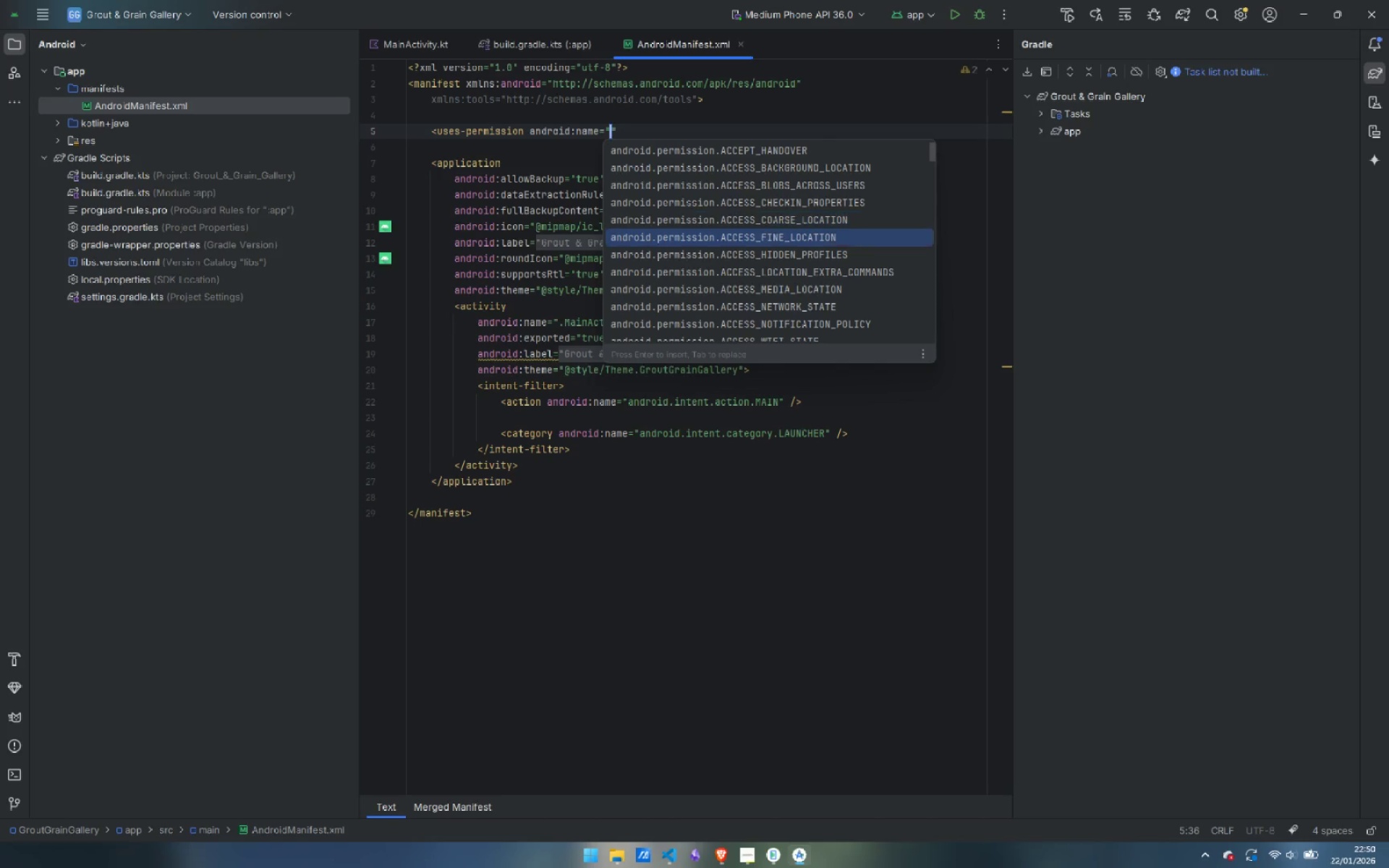 
key(ArrowDown)
 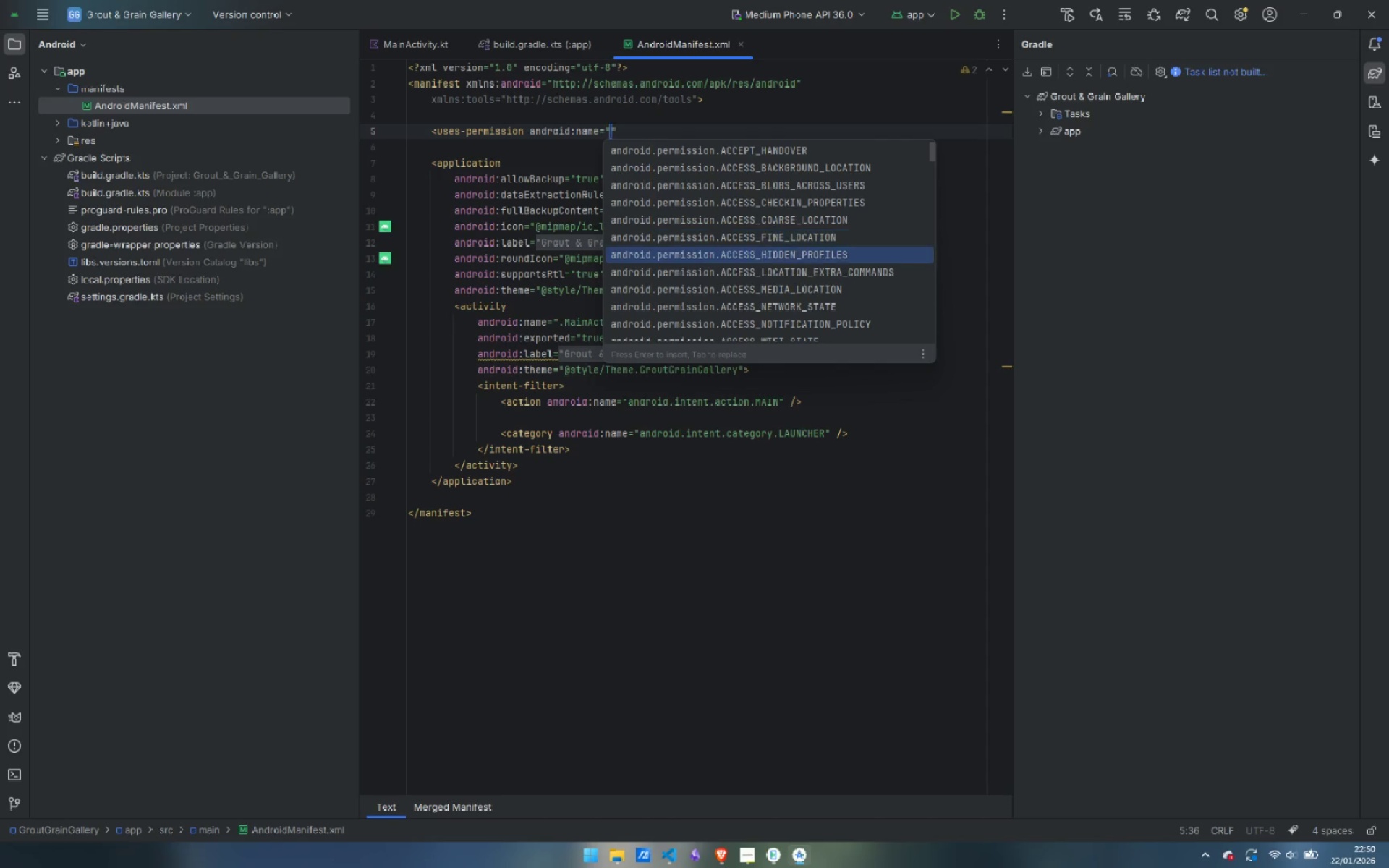 
key(ArrowDown)
 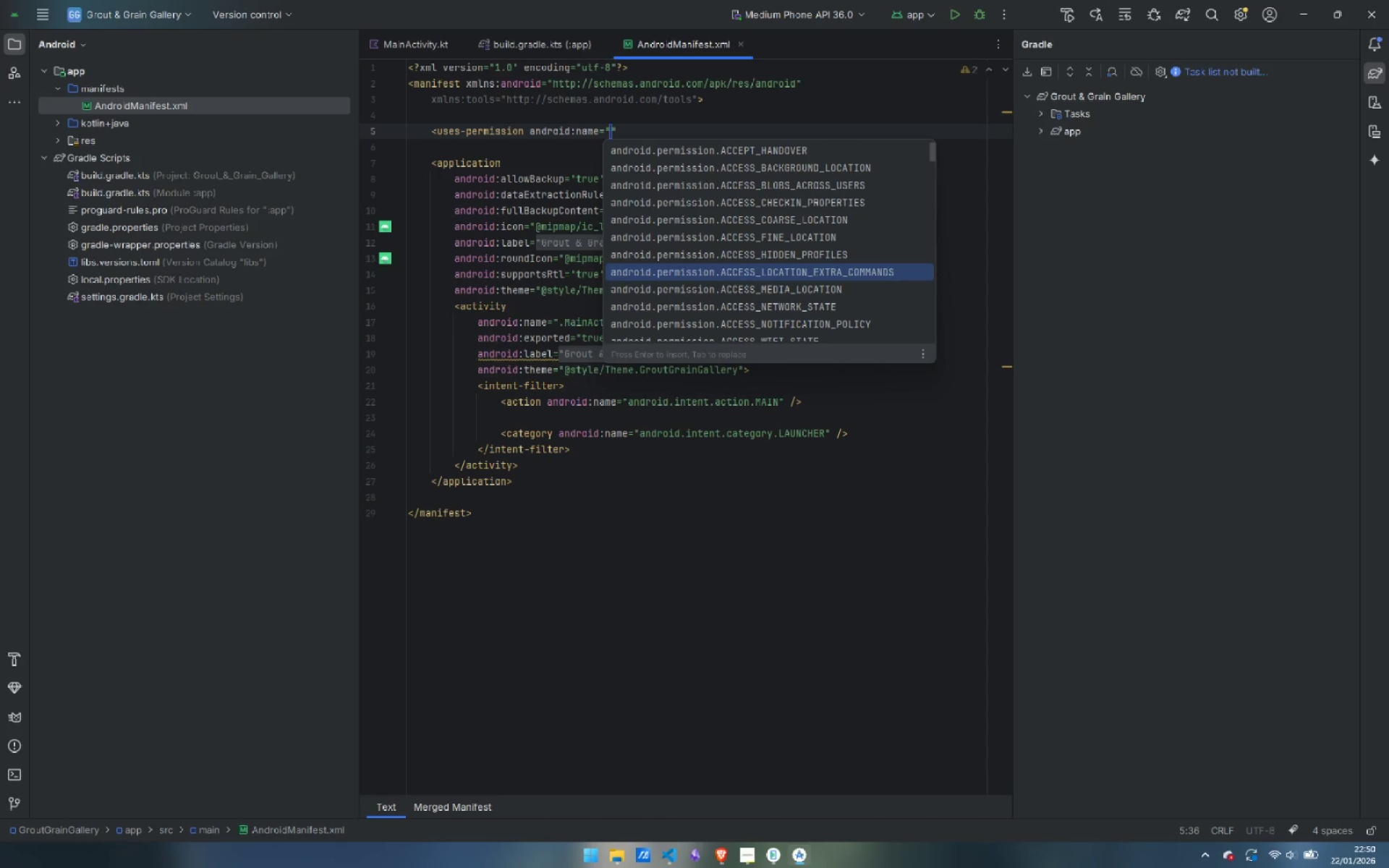 
key(ArrowDown)
 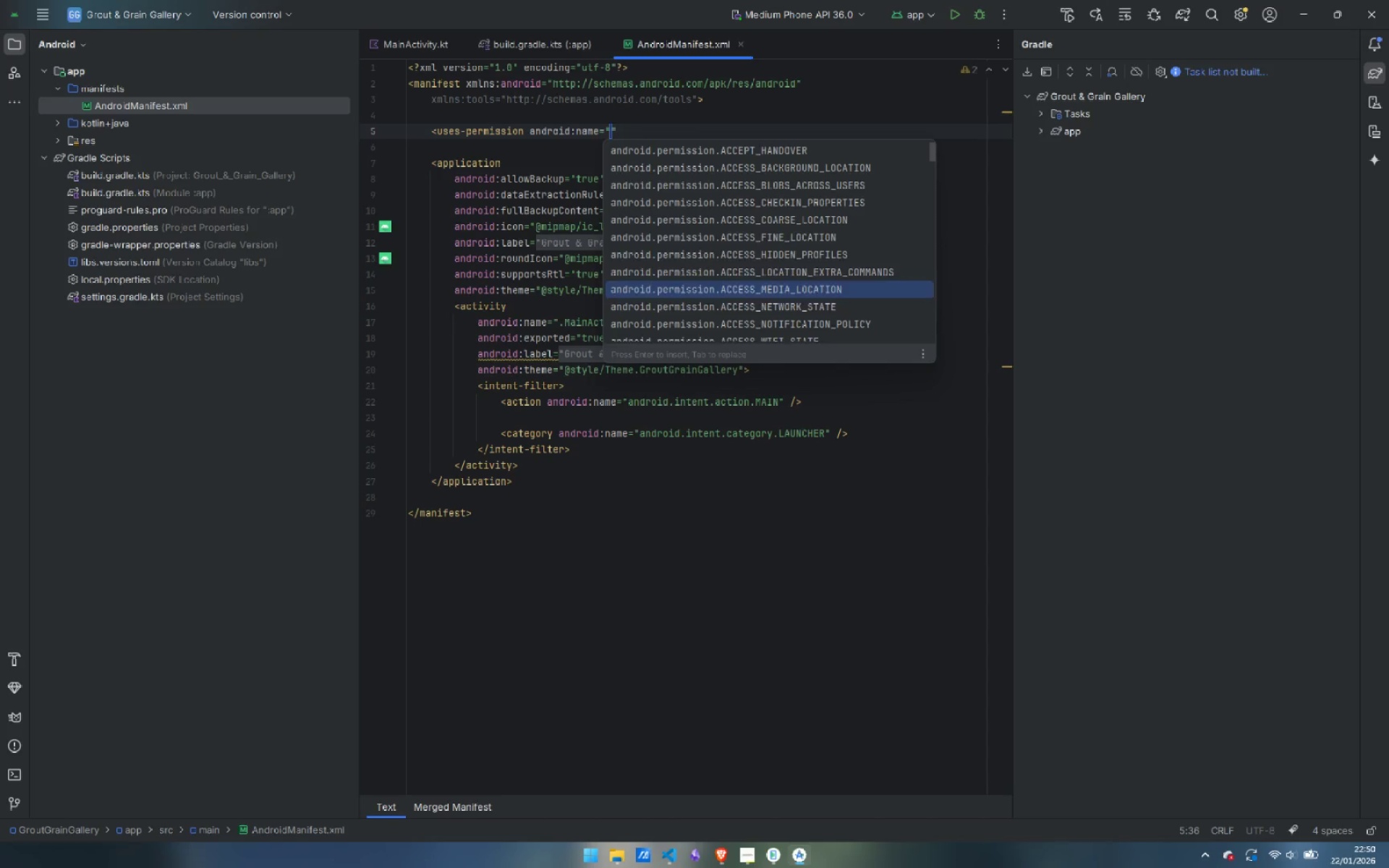 
key(ArrowDown)
 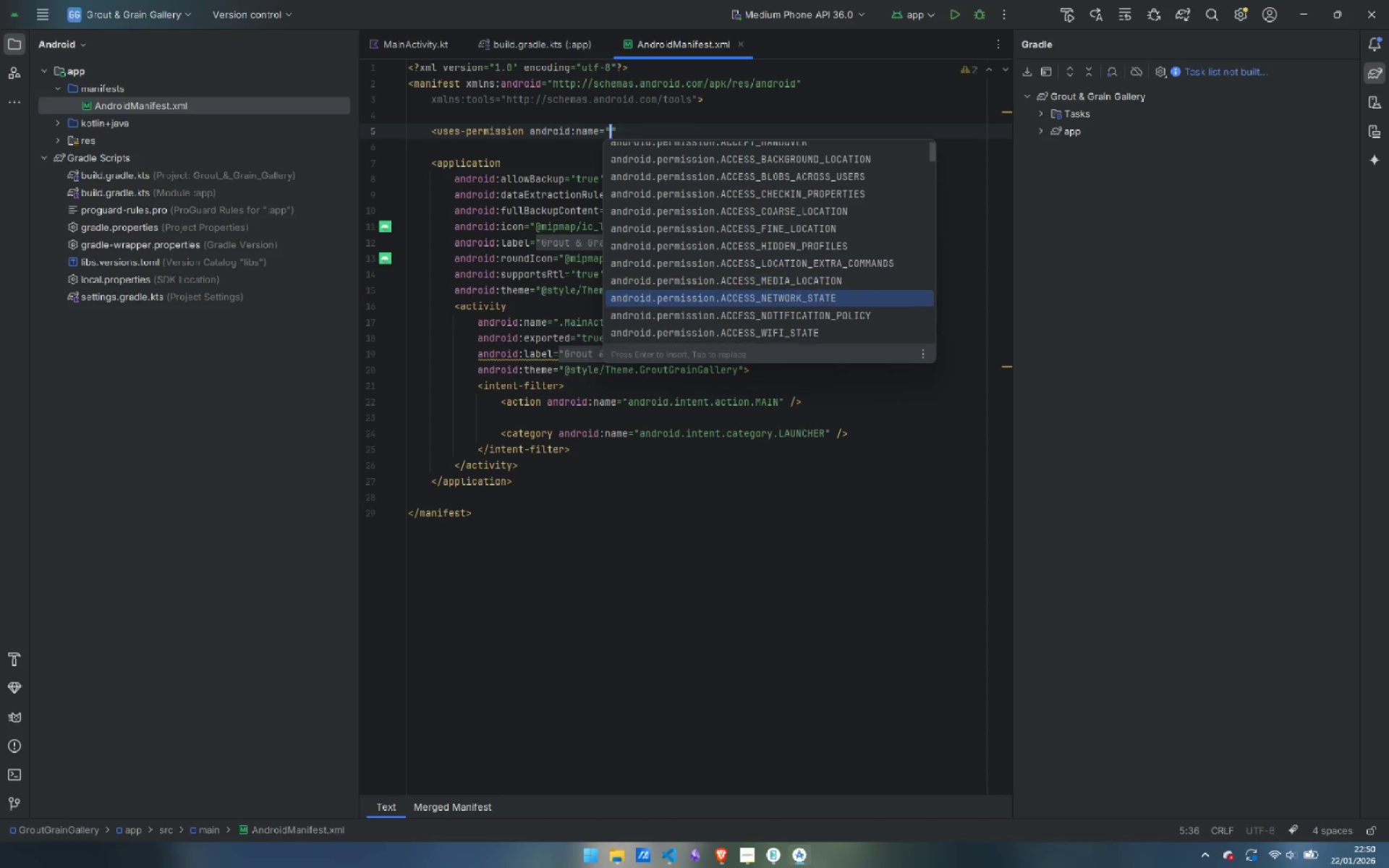 
key(ArrowDown)
 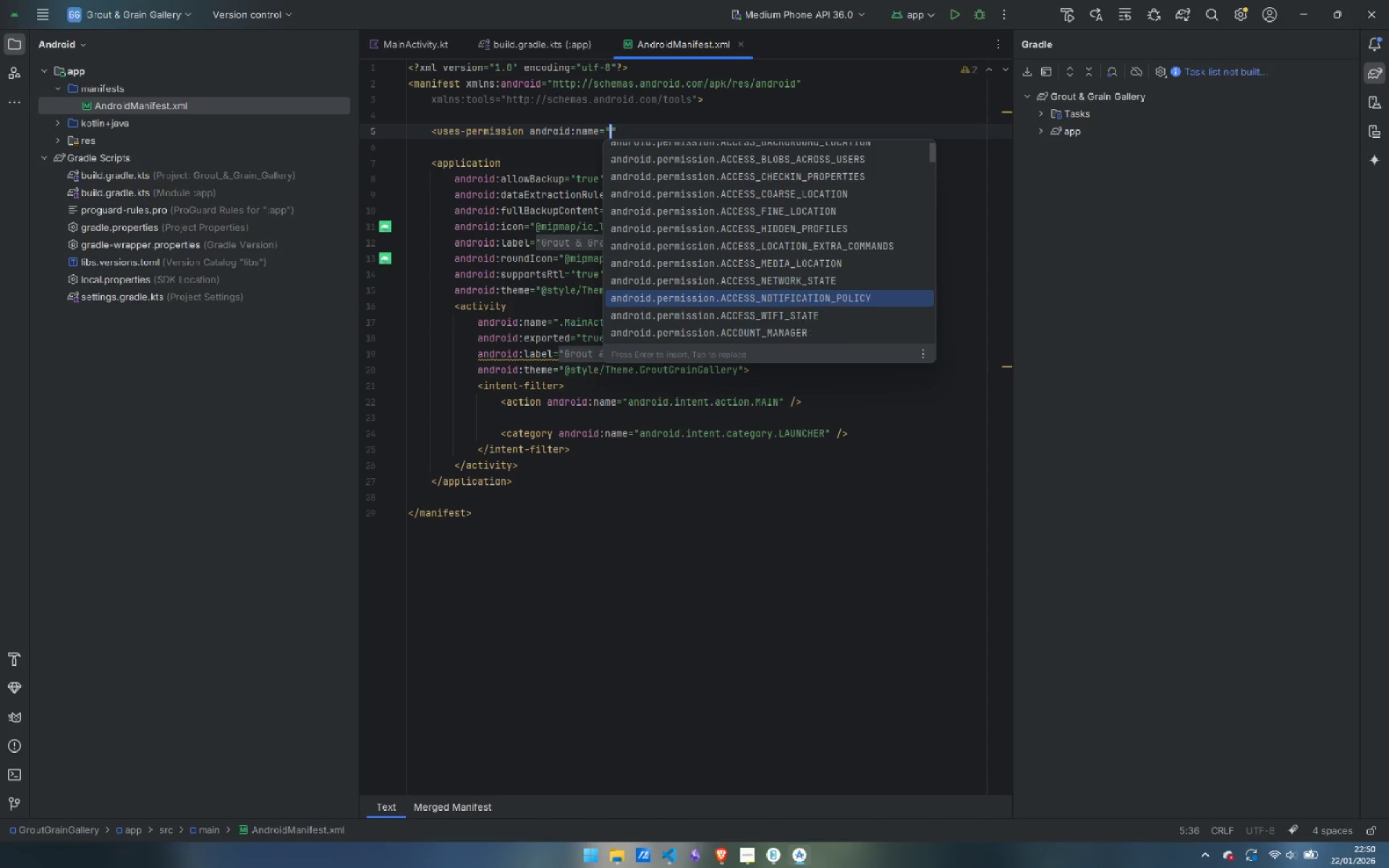 
key(ArrowDown)
 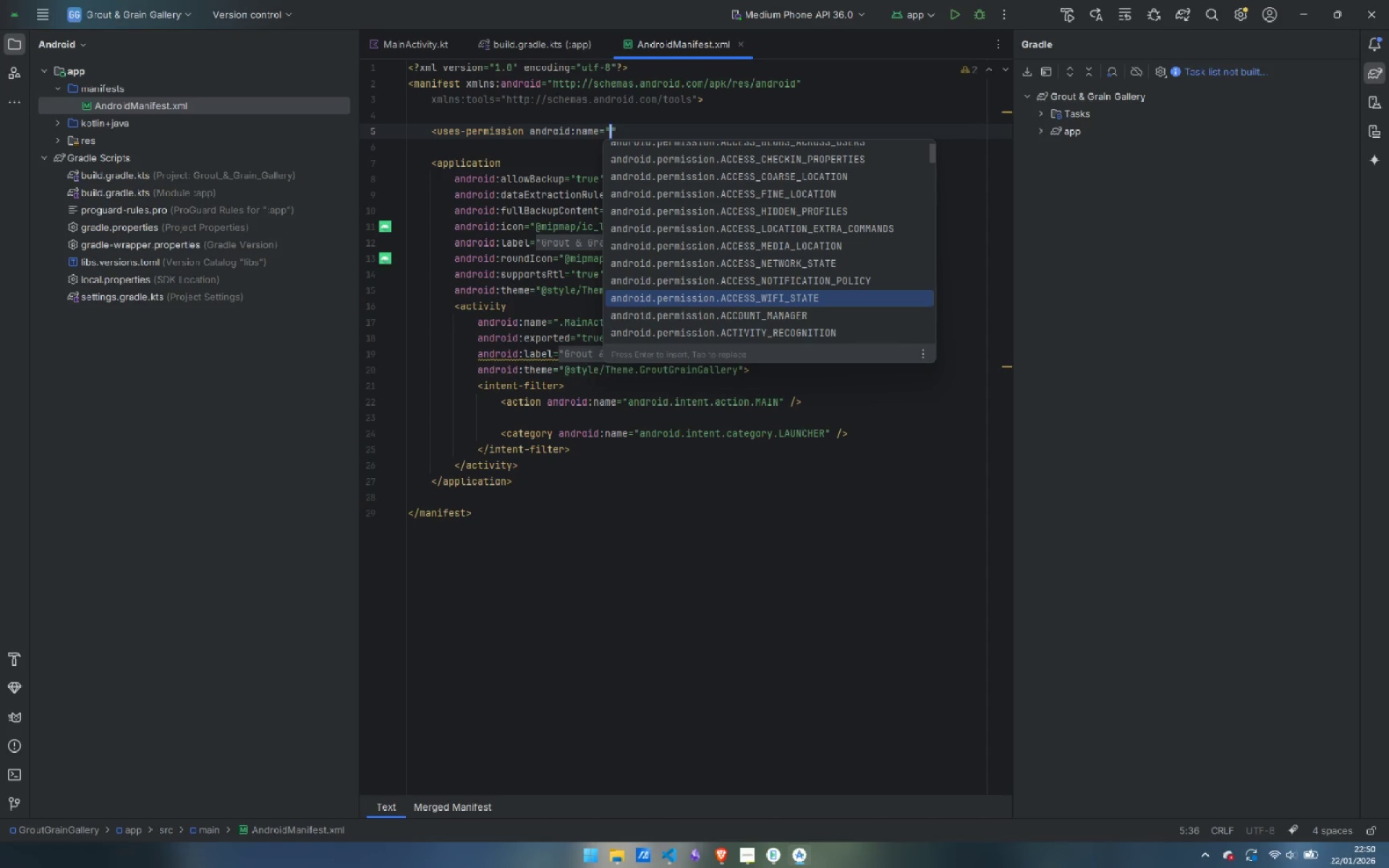 
key(ArrowDown)
 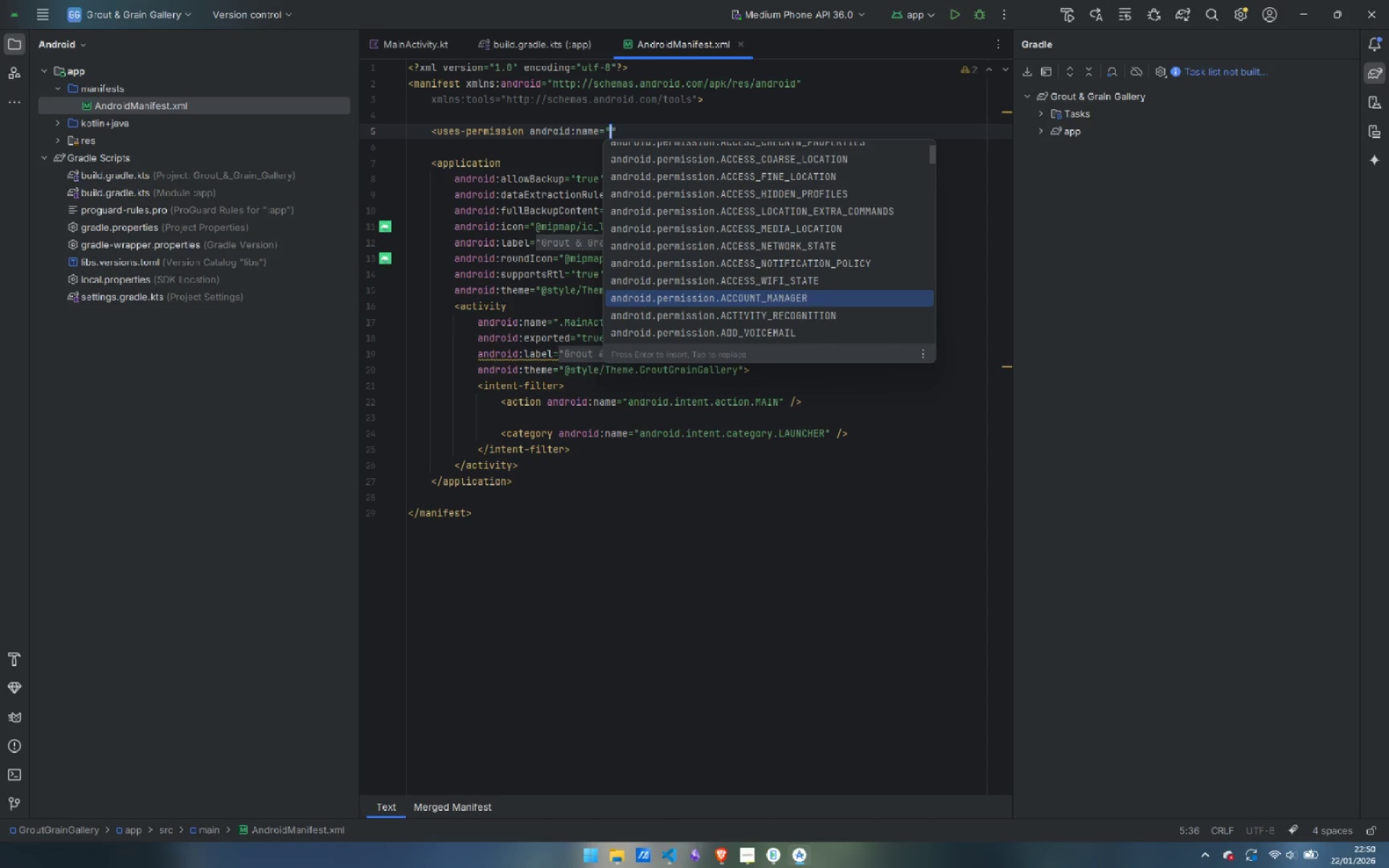 
key(ArrowDown)
 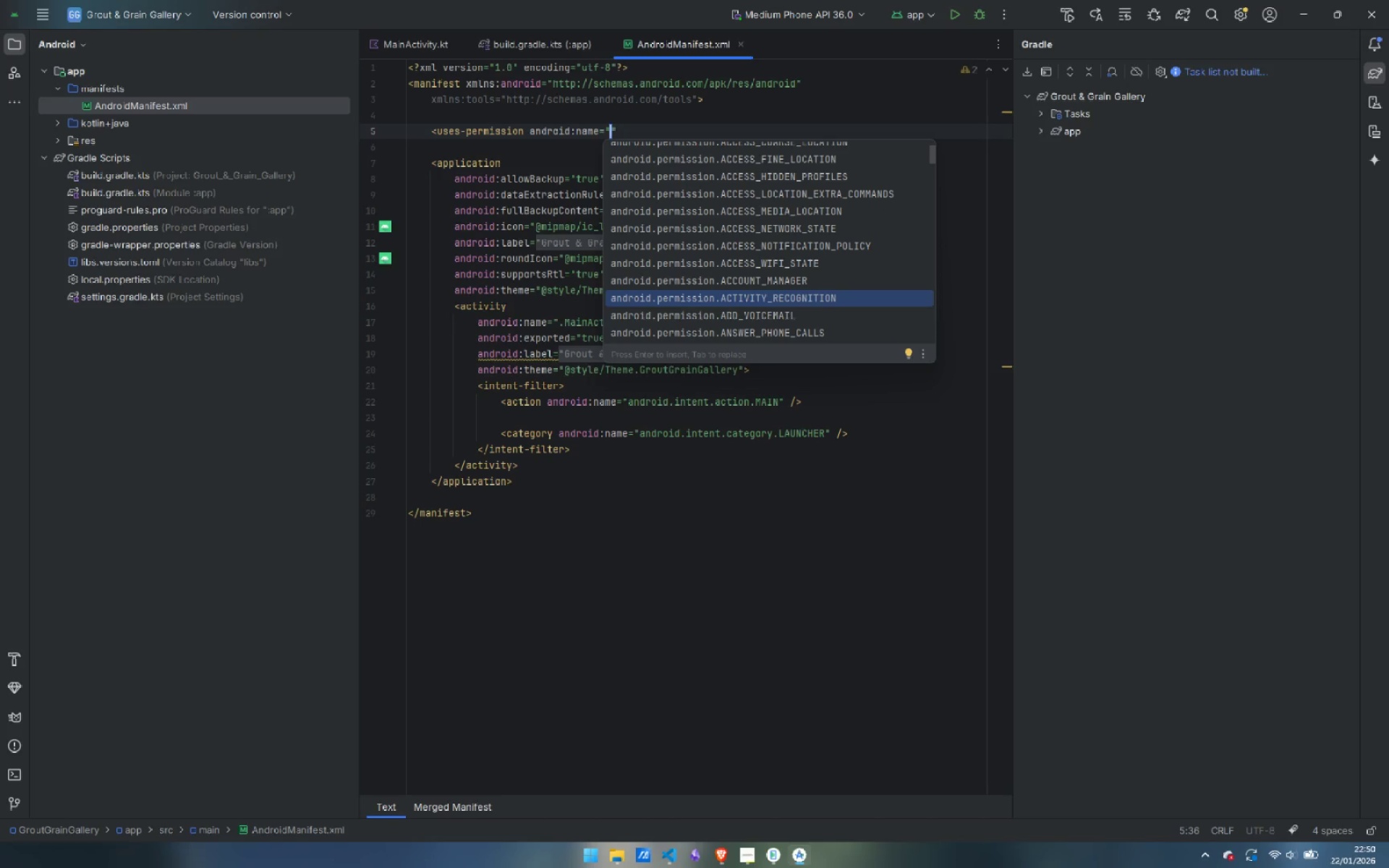 
type(in)
 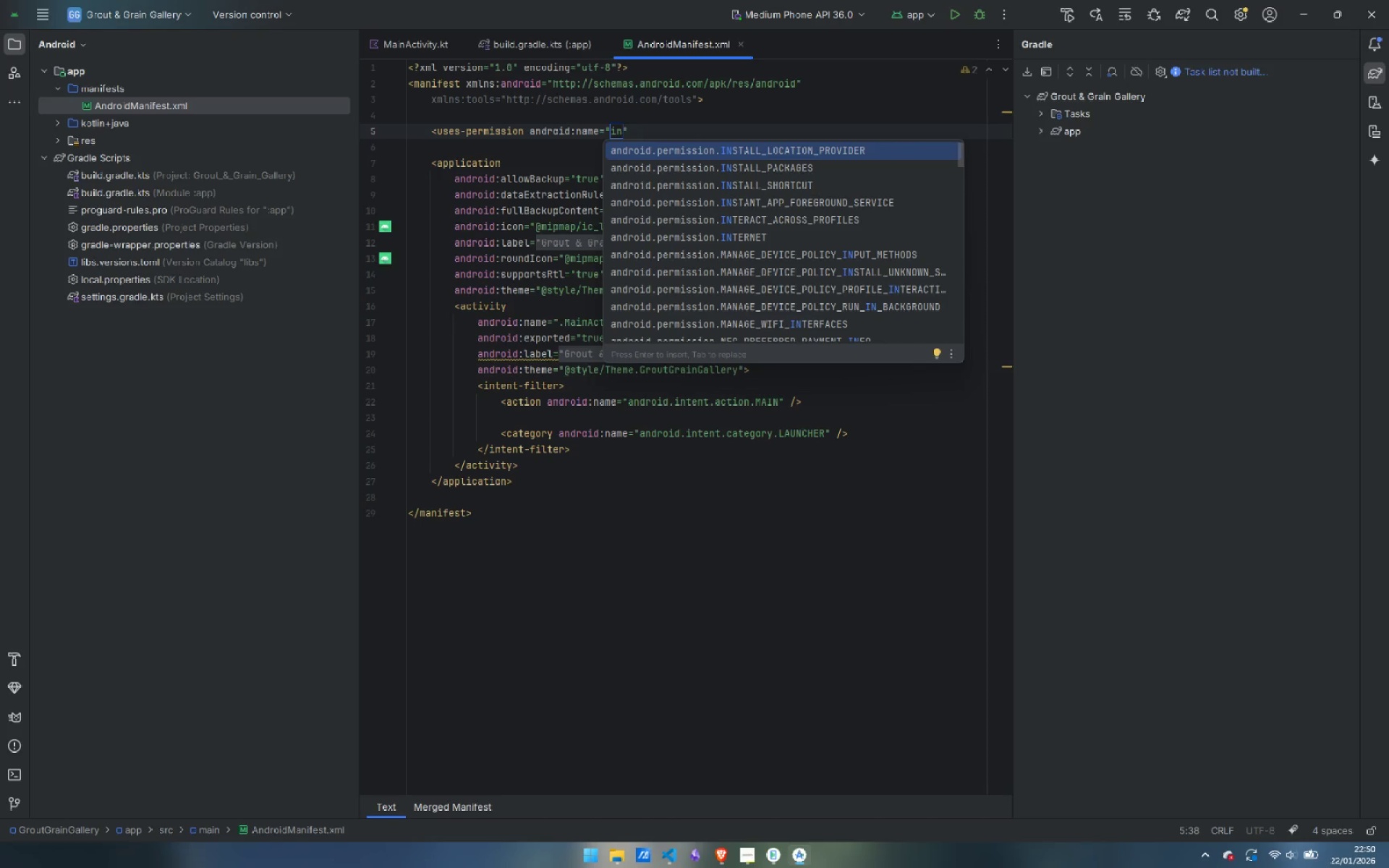 
key(ArrowDown)
 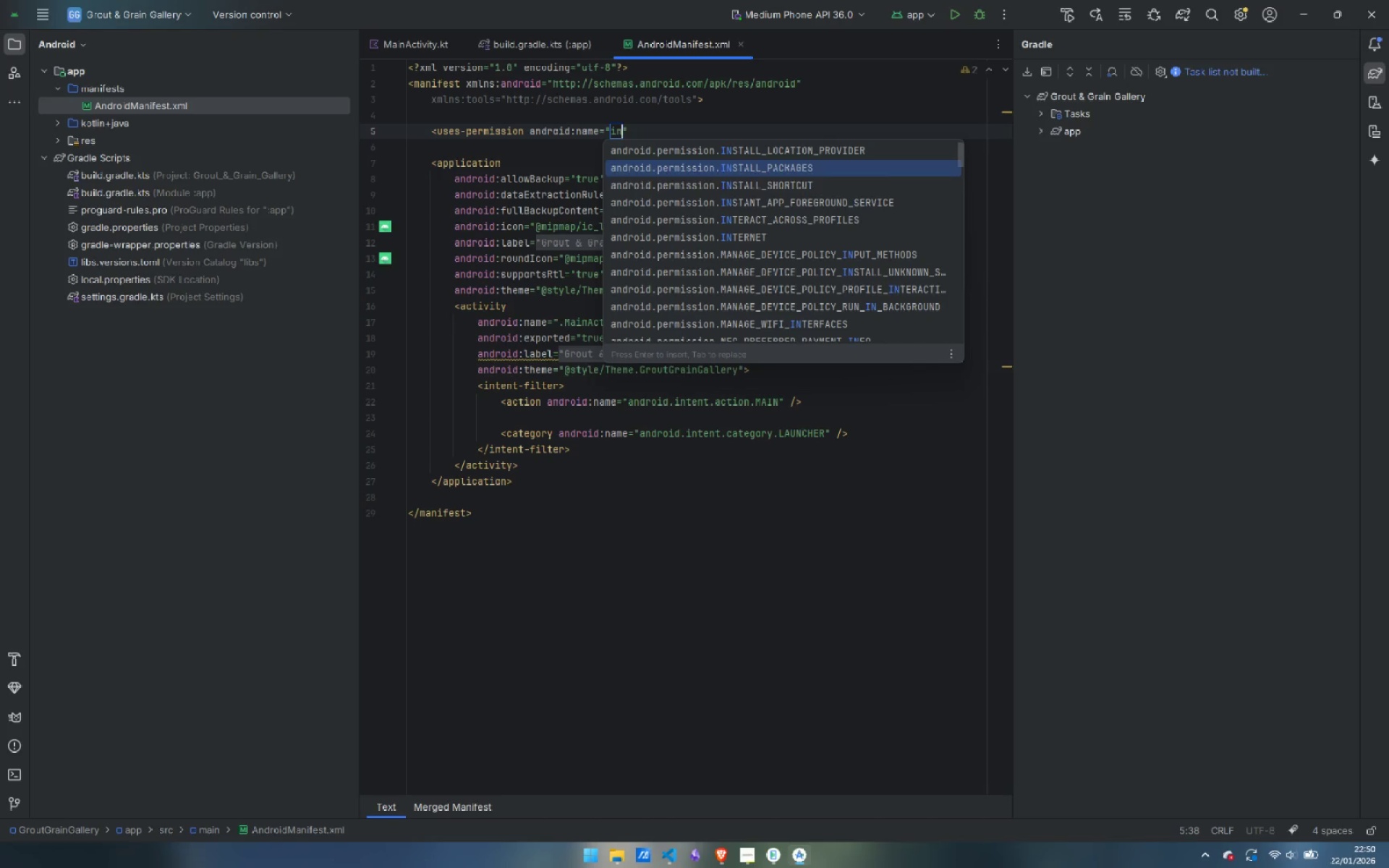 
key(ArrowDown)
 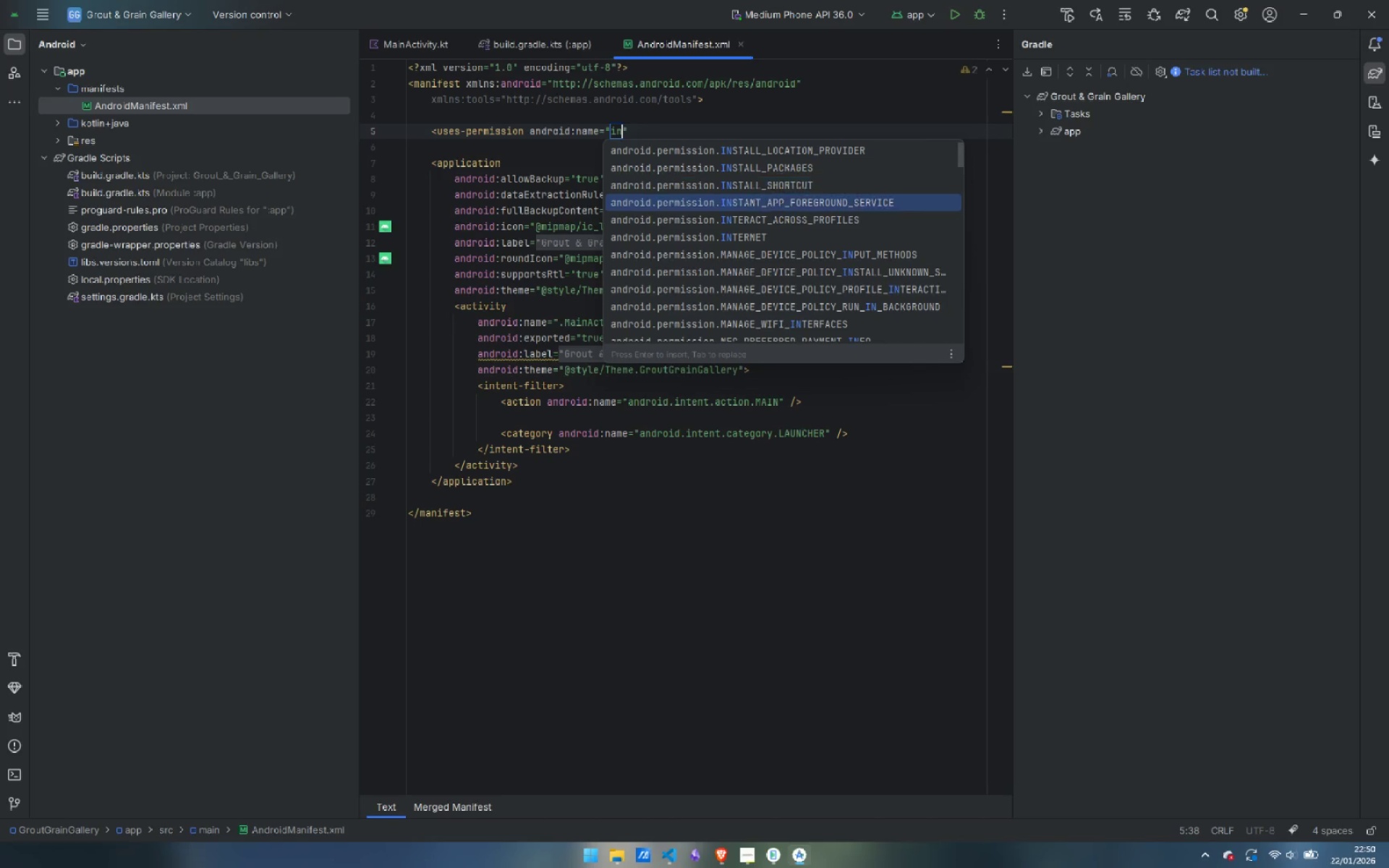 
key(ArrowDown)
 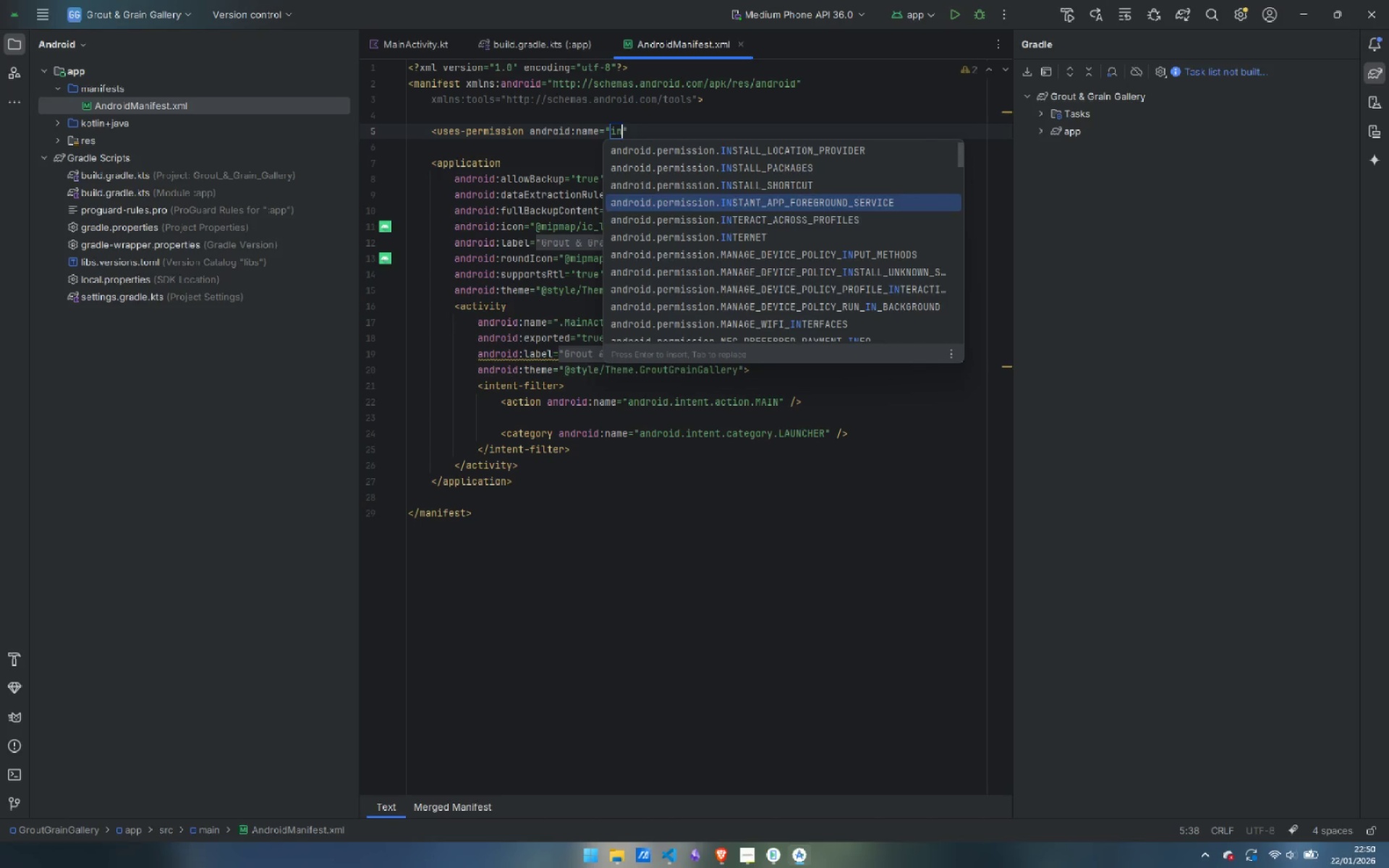 
key(ArrowDown)
 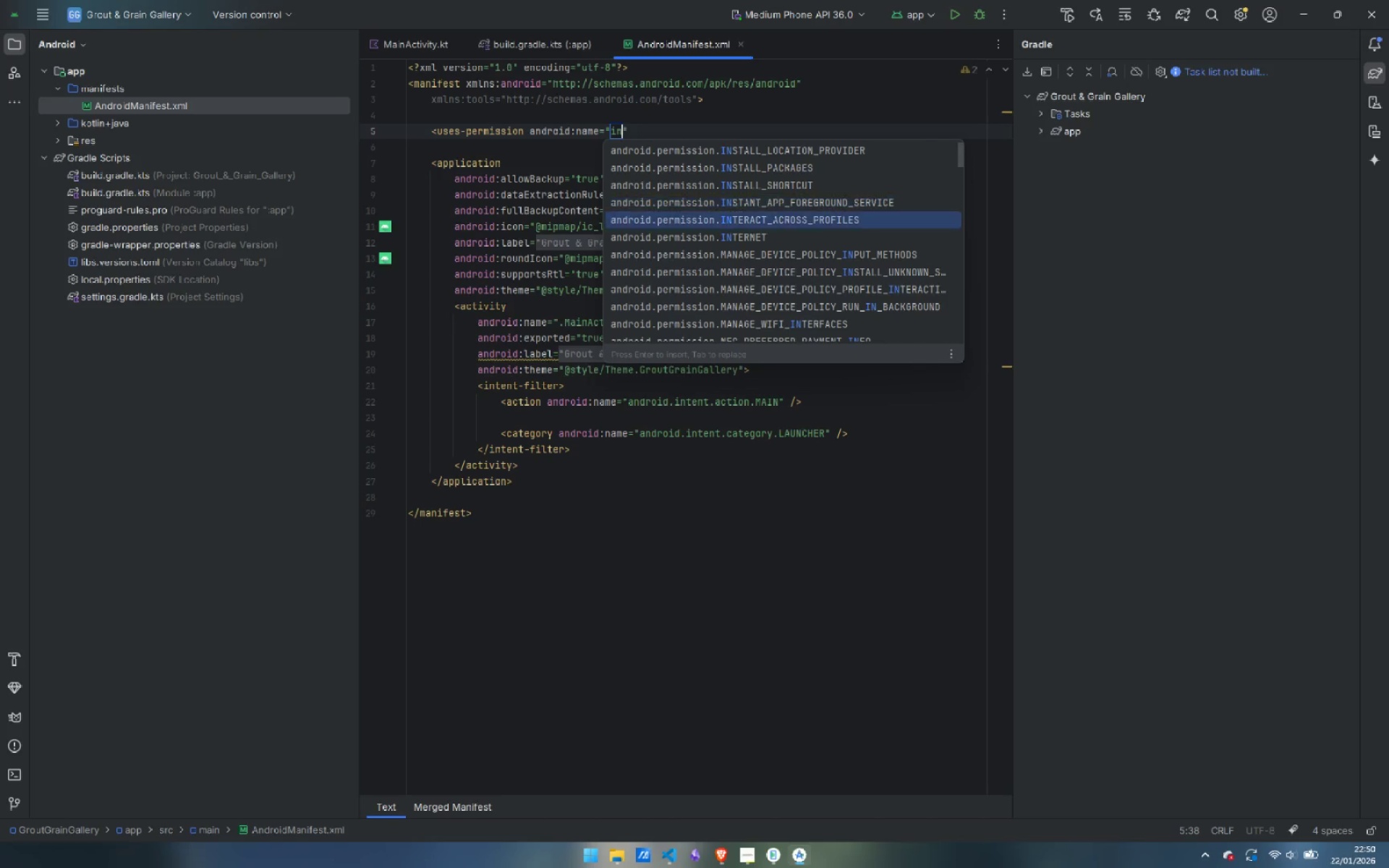 
key(ArrowDown)
 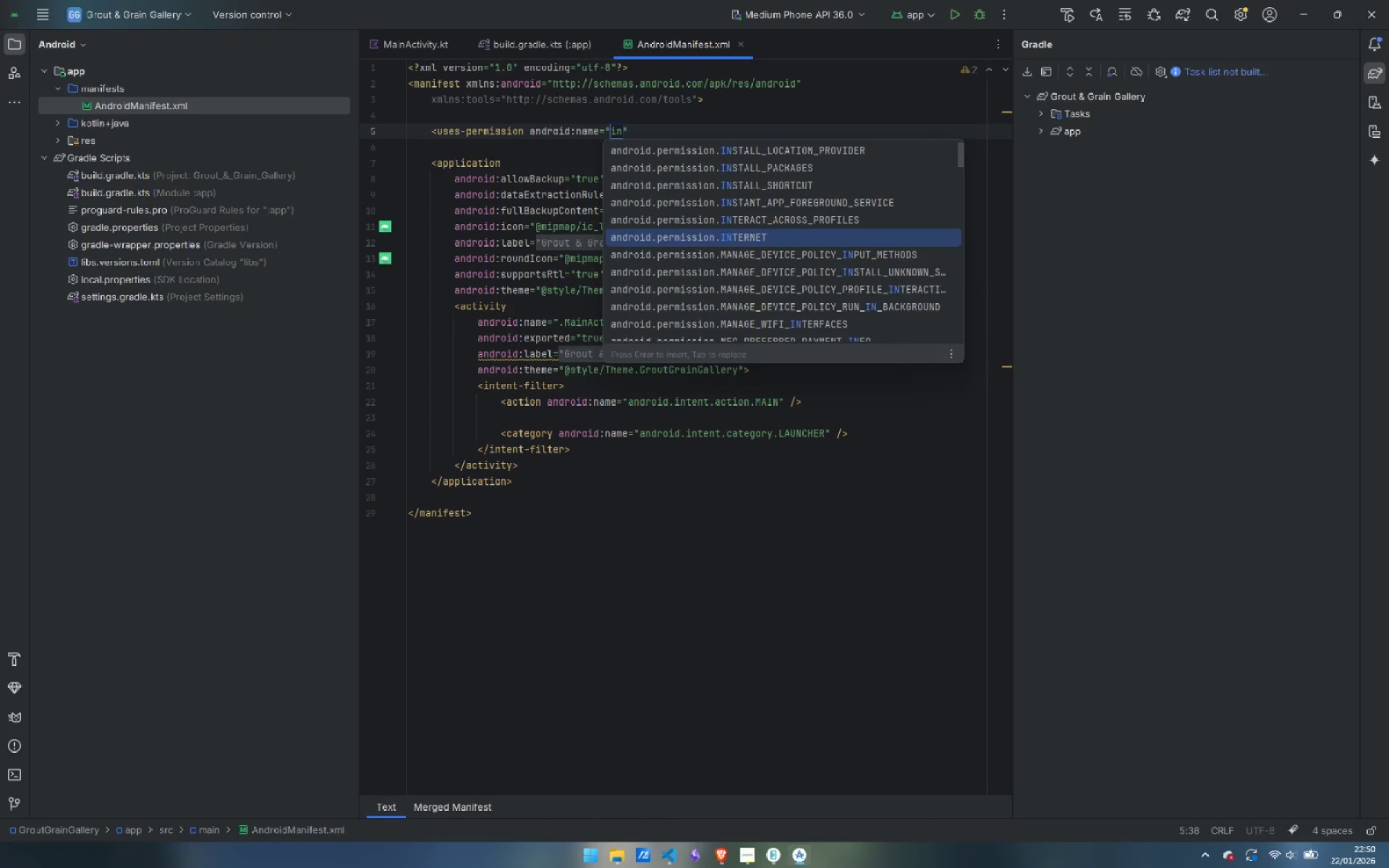 
key(Enter)
 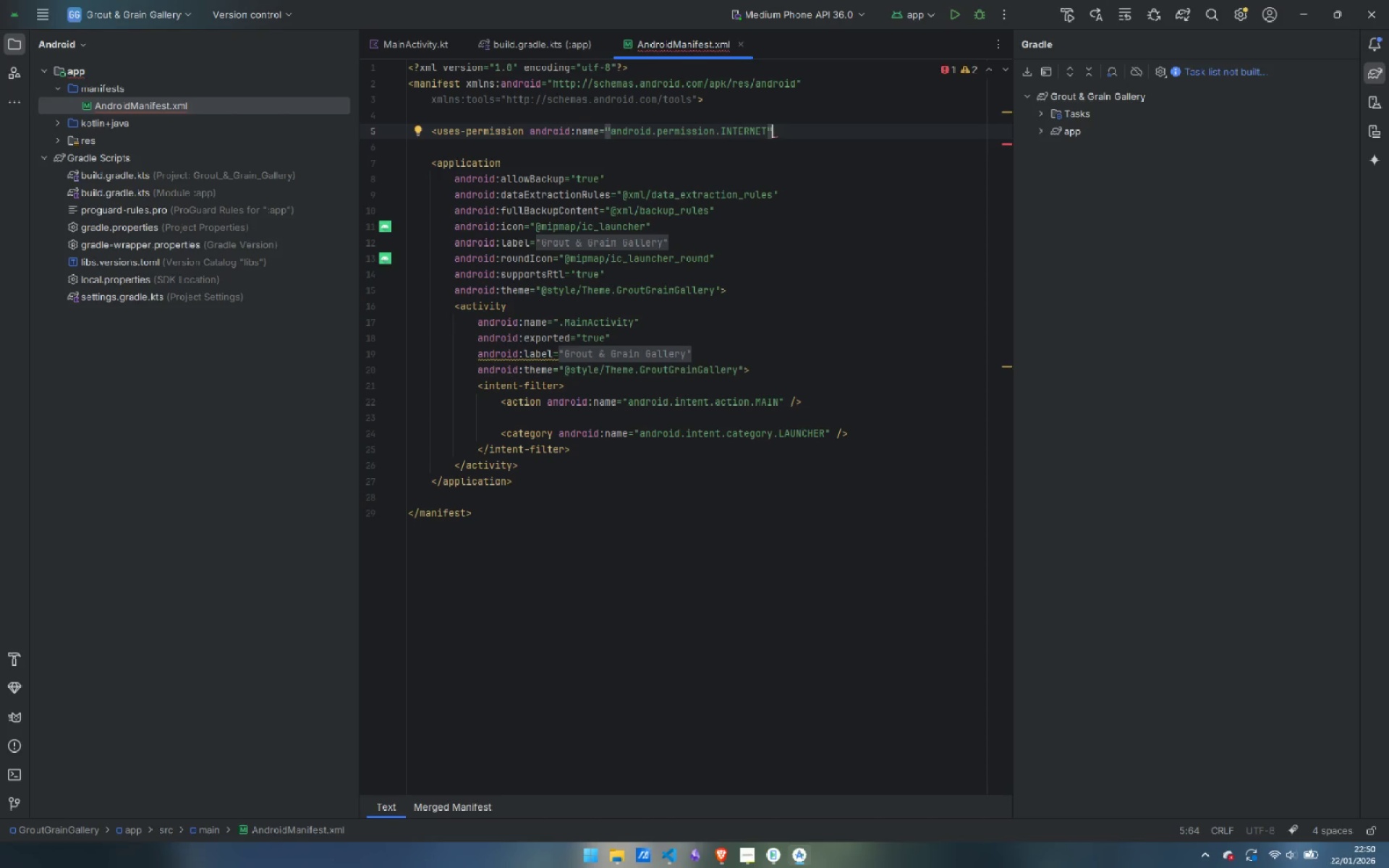 
key(Space)
 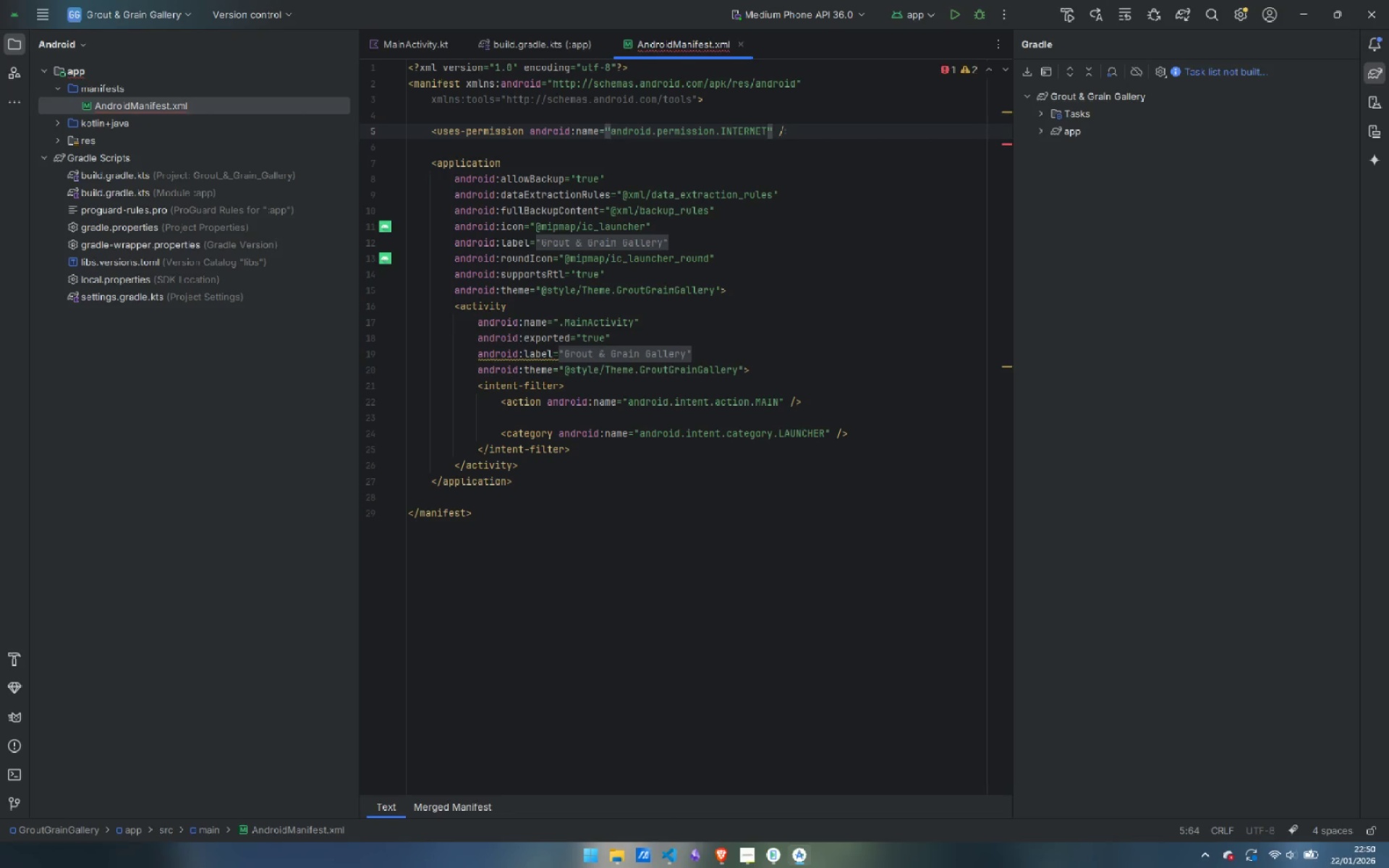 
key(Slash)
 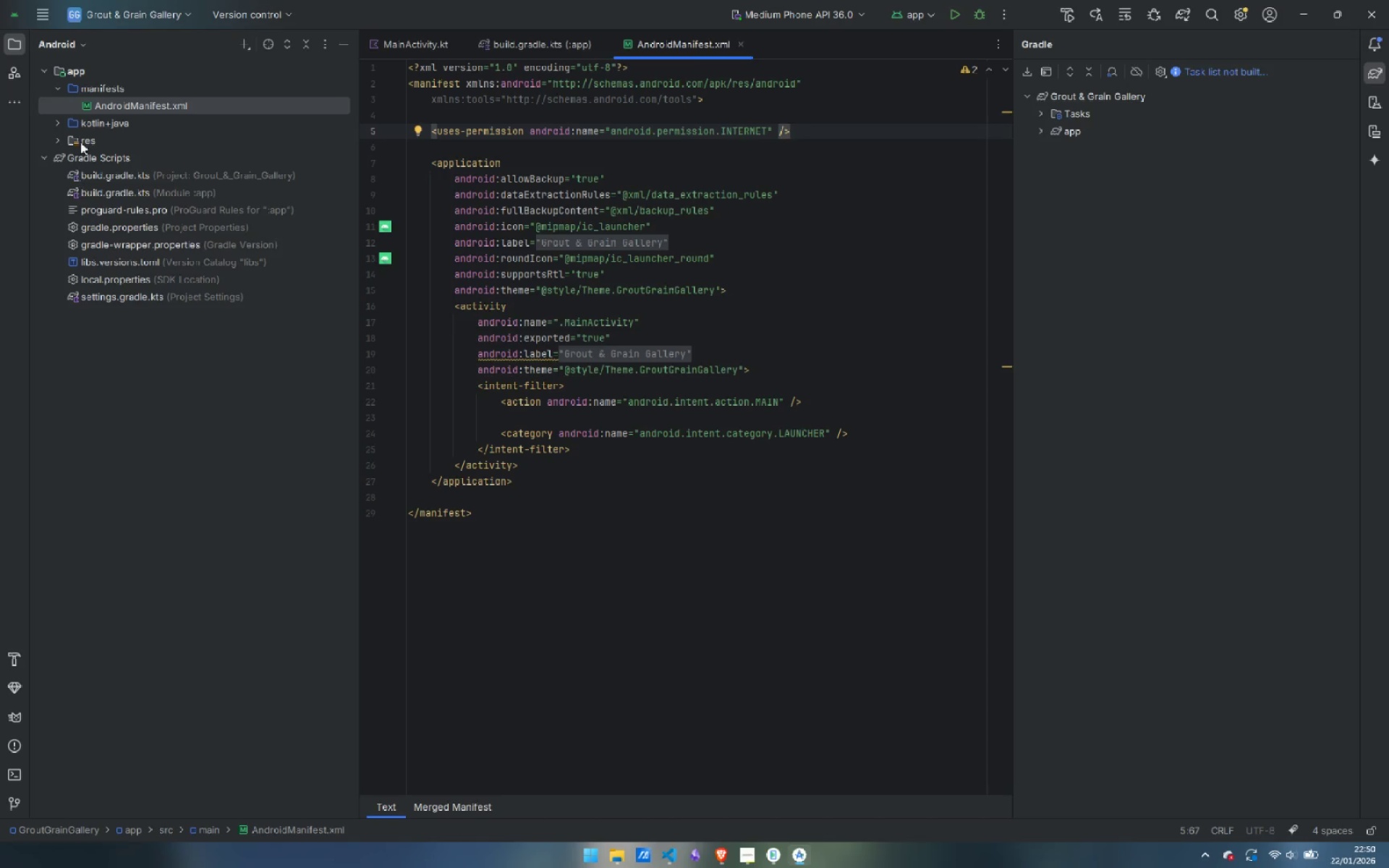 
left_click([59, 120])
 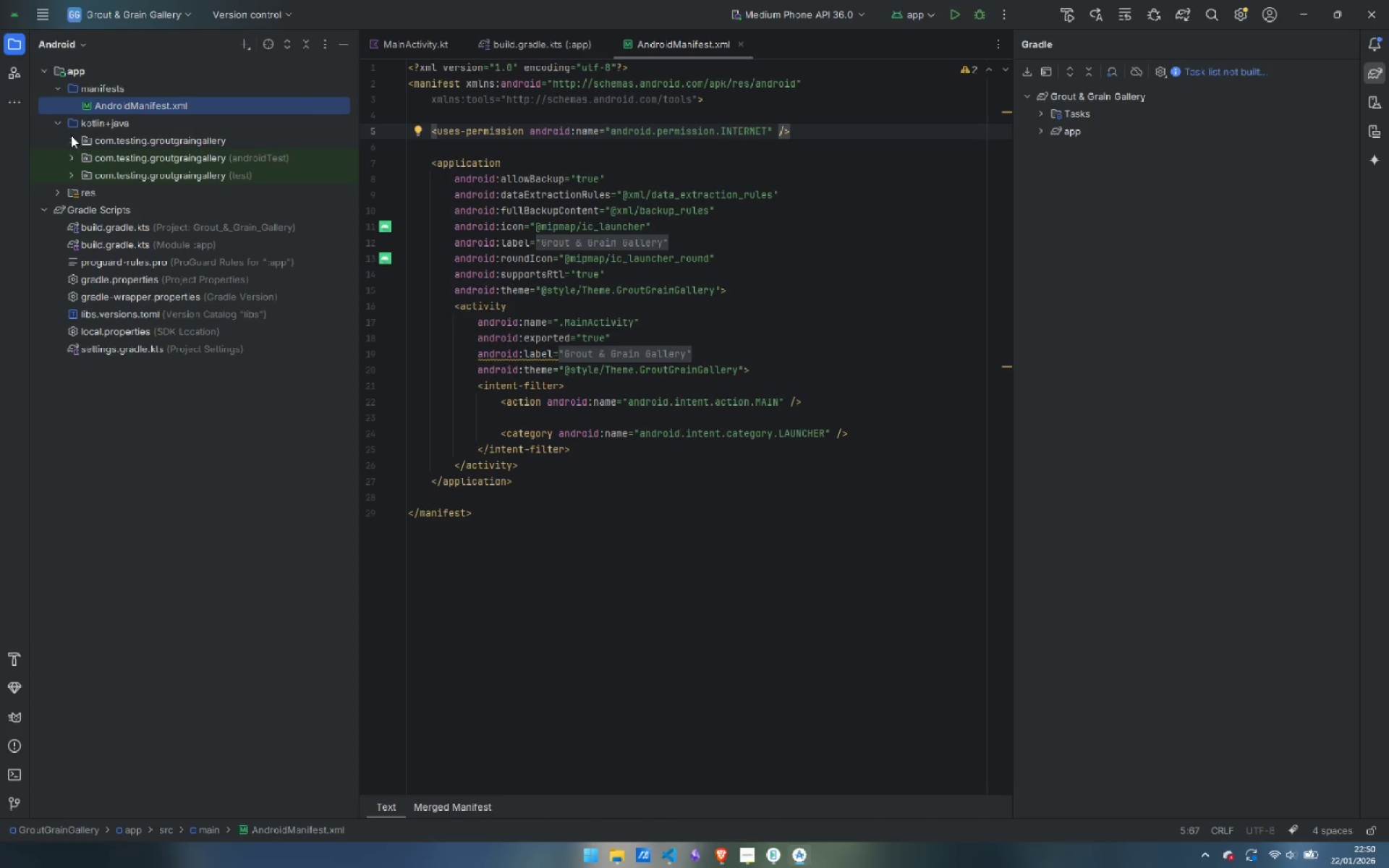 
left_click([70, 135])
 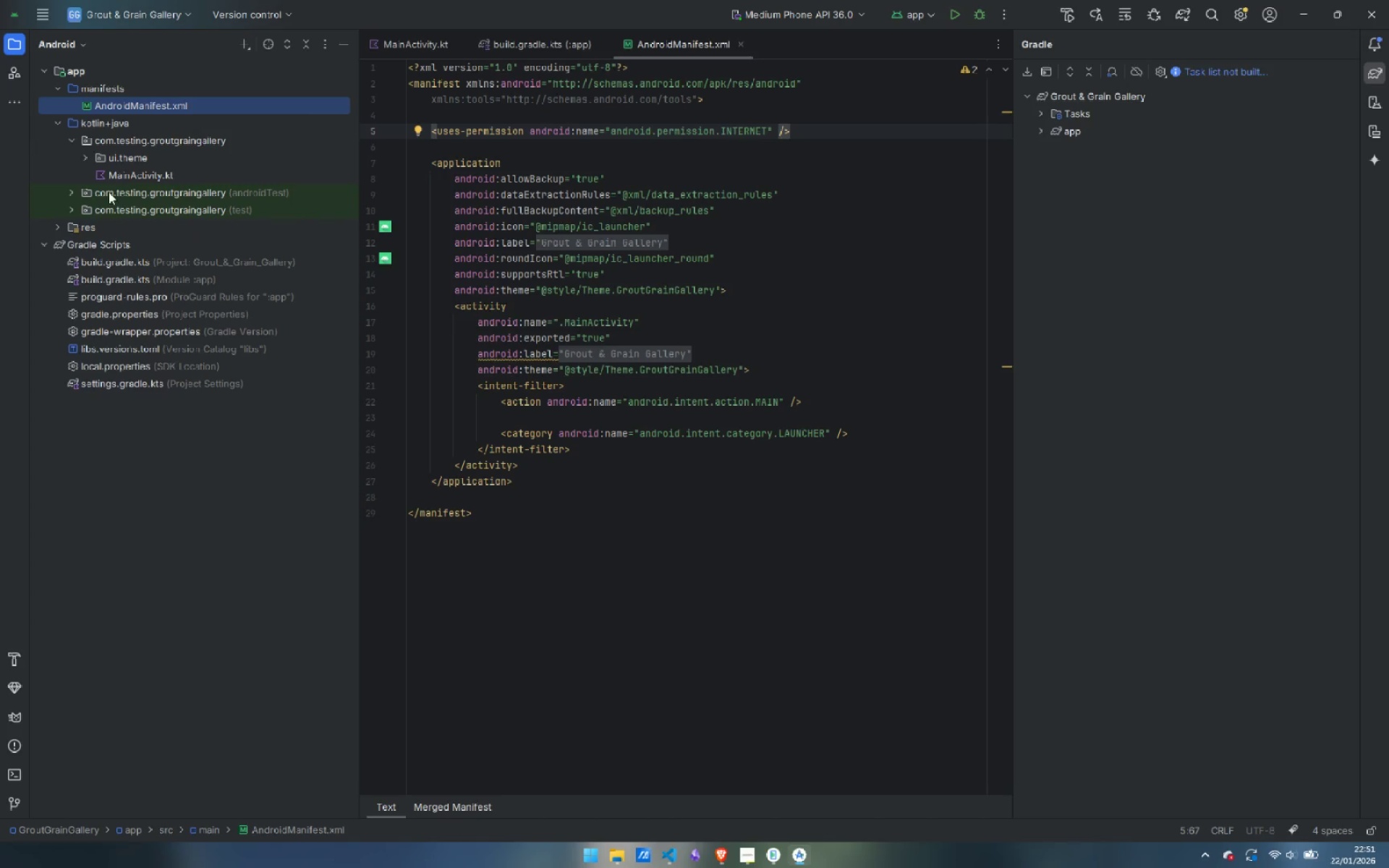 
left_click([85, 158])
 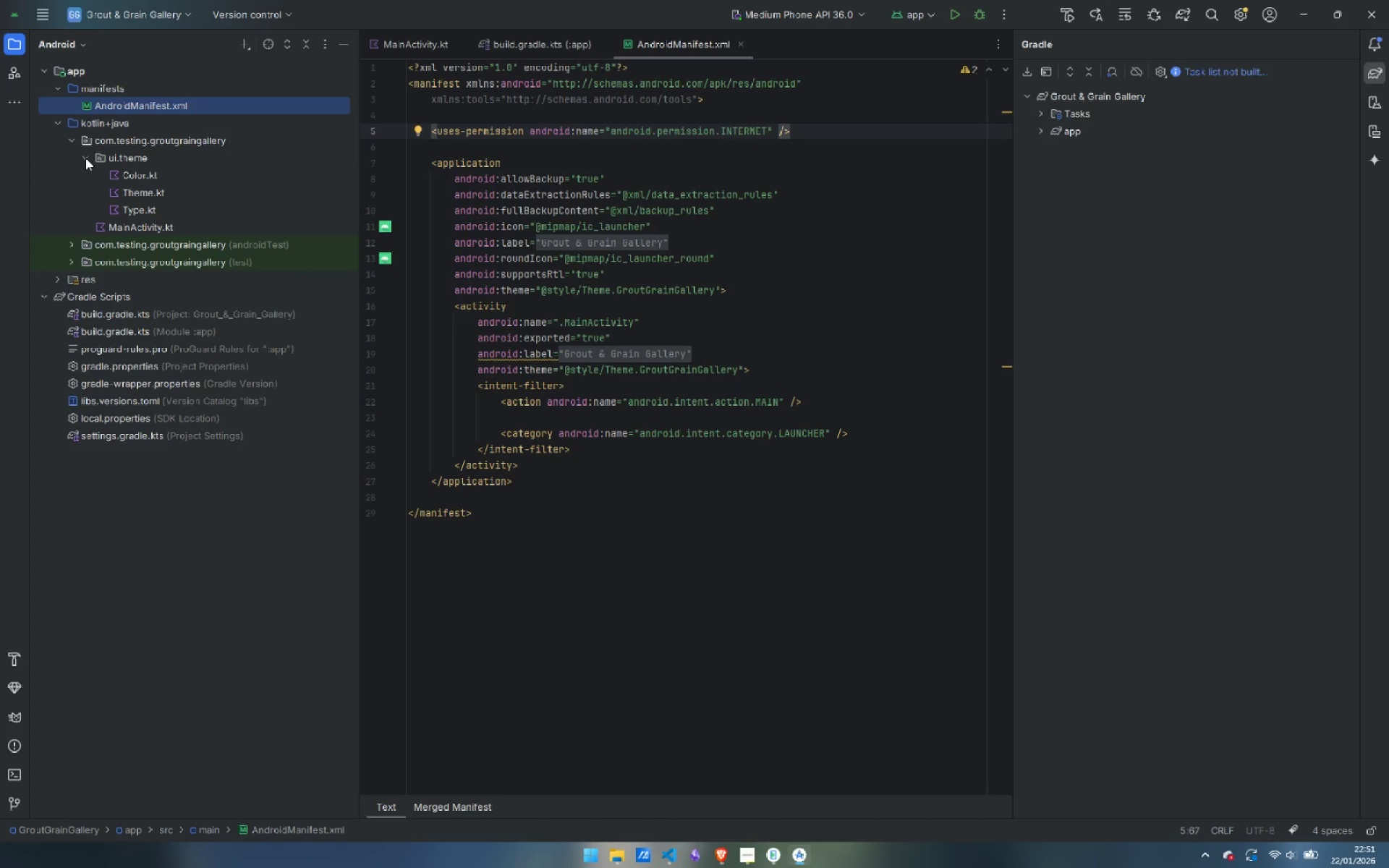 
wait(12.25)
 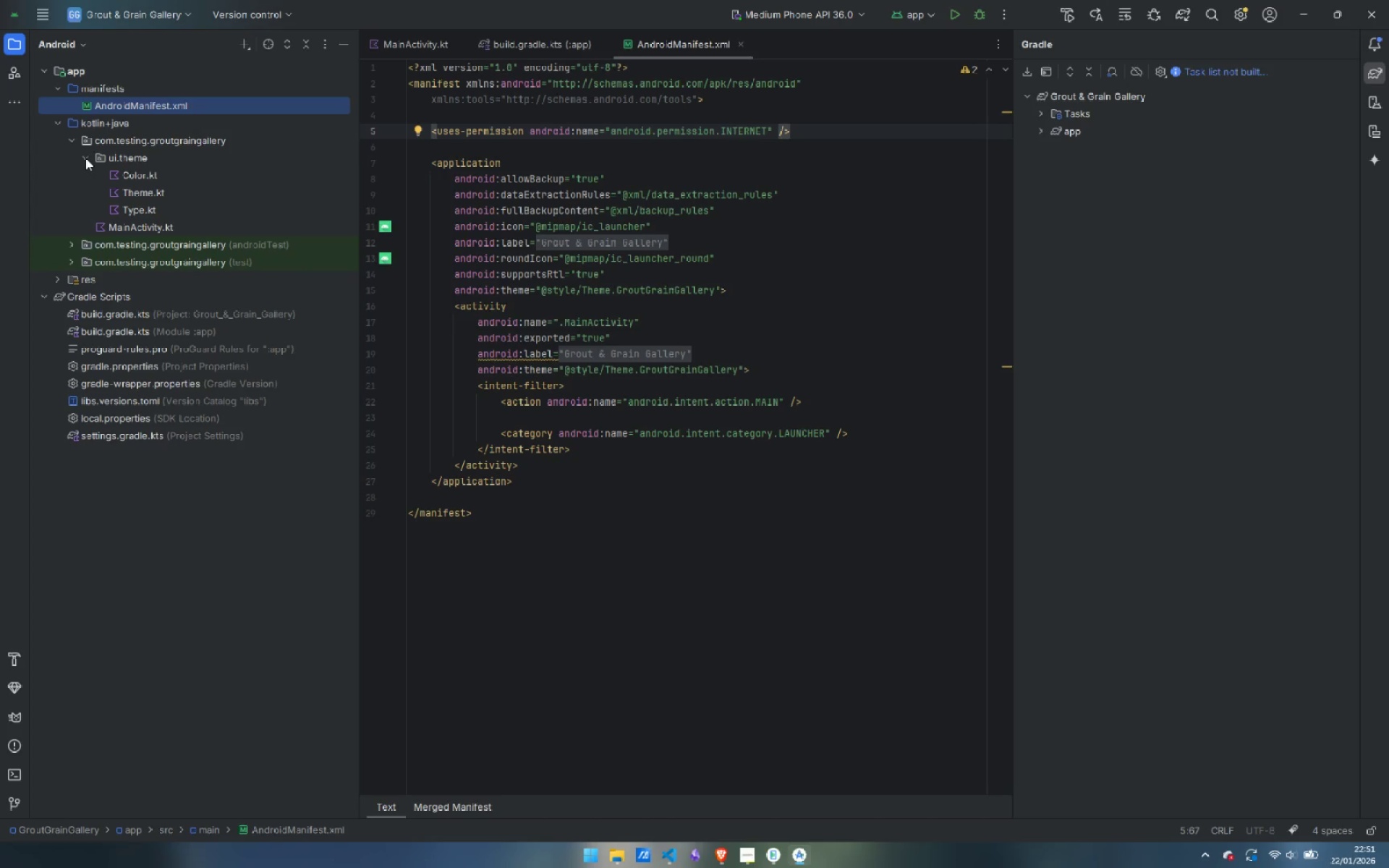 
double_click([140, 187])
 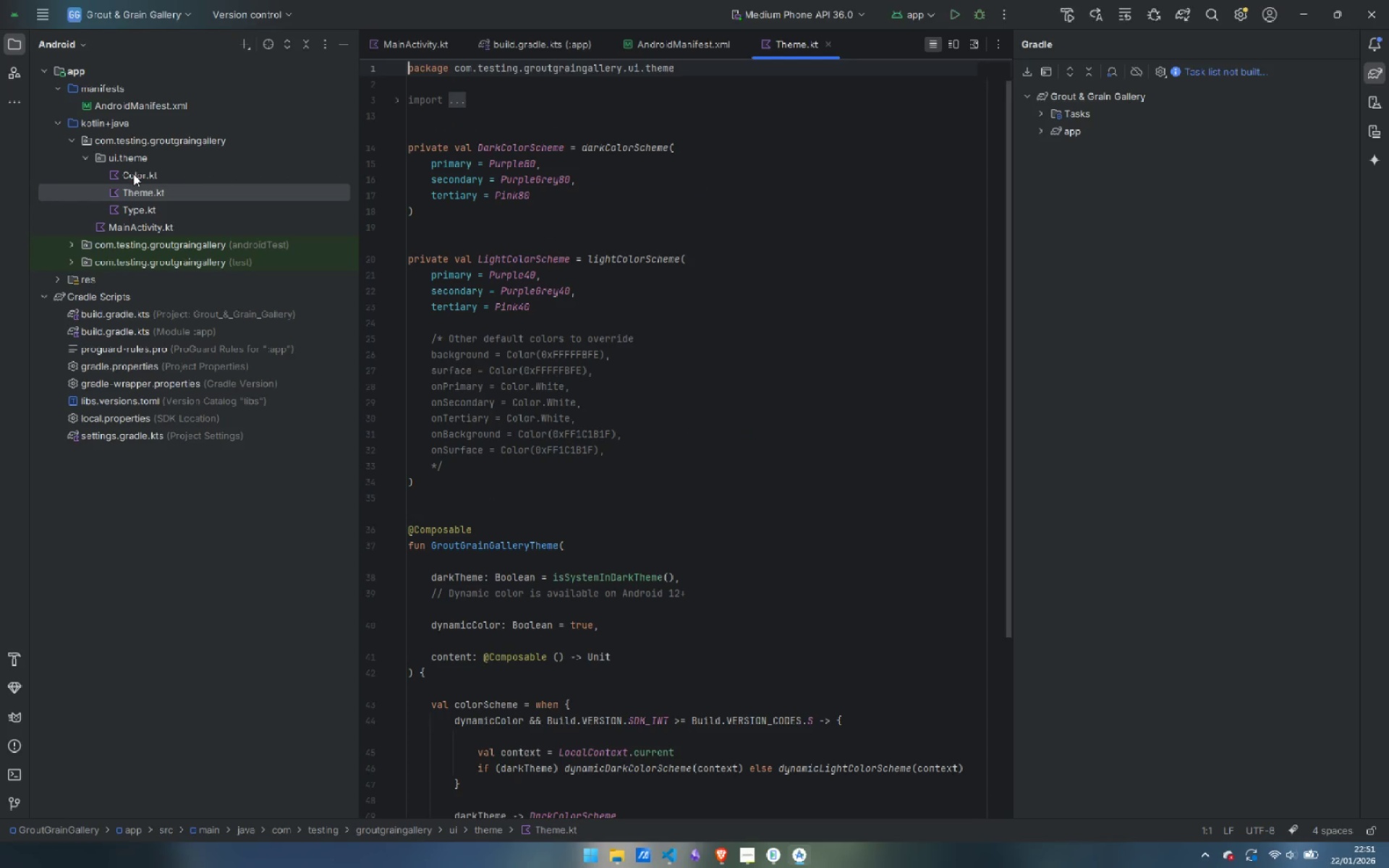 
double_click([132, 174])
 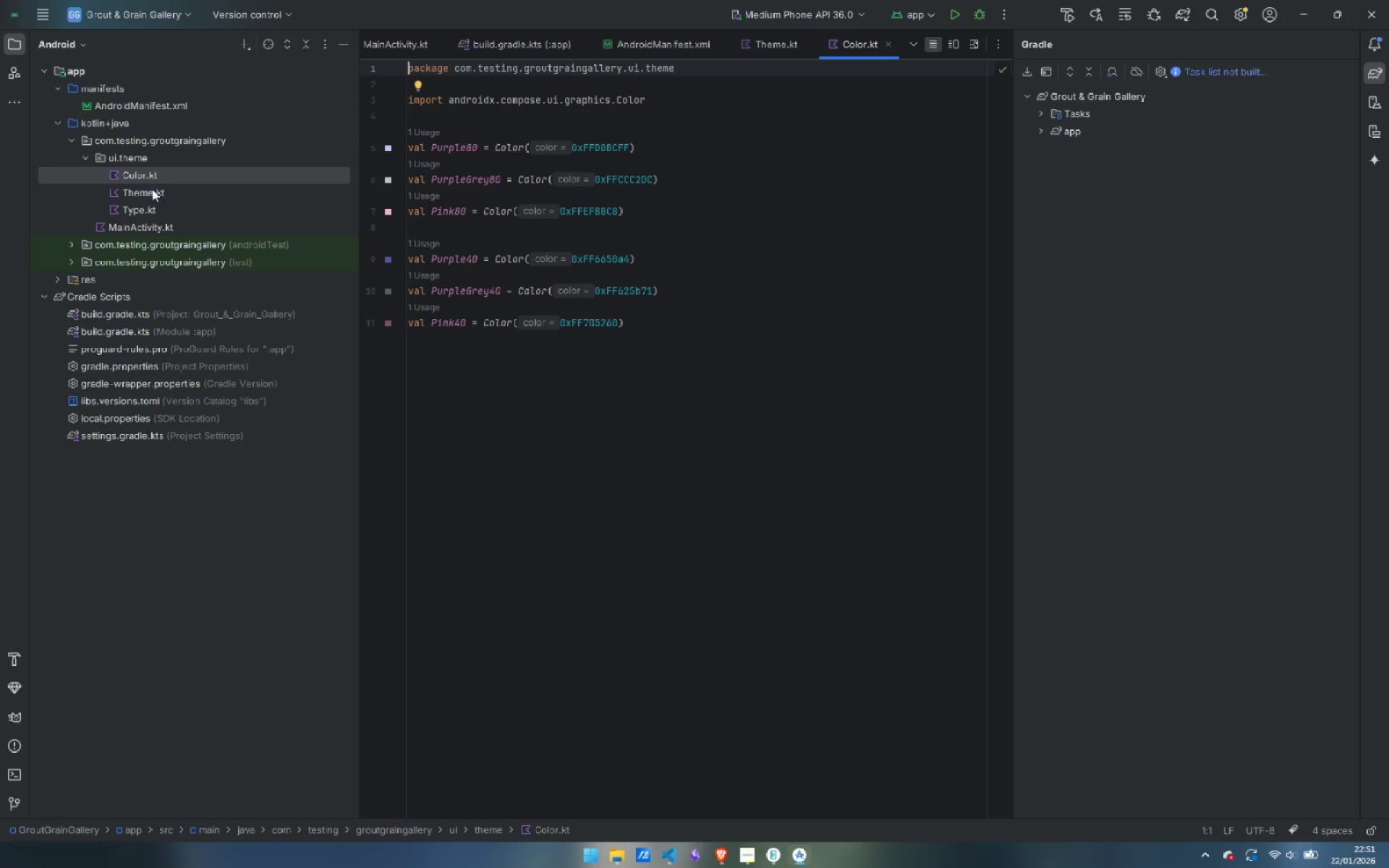 
double_click([153, 193])
 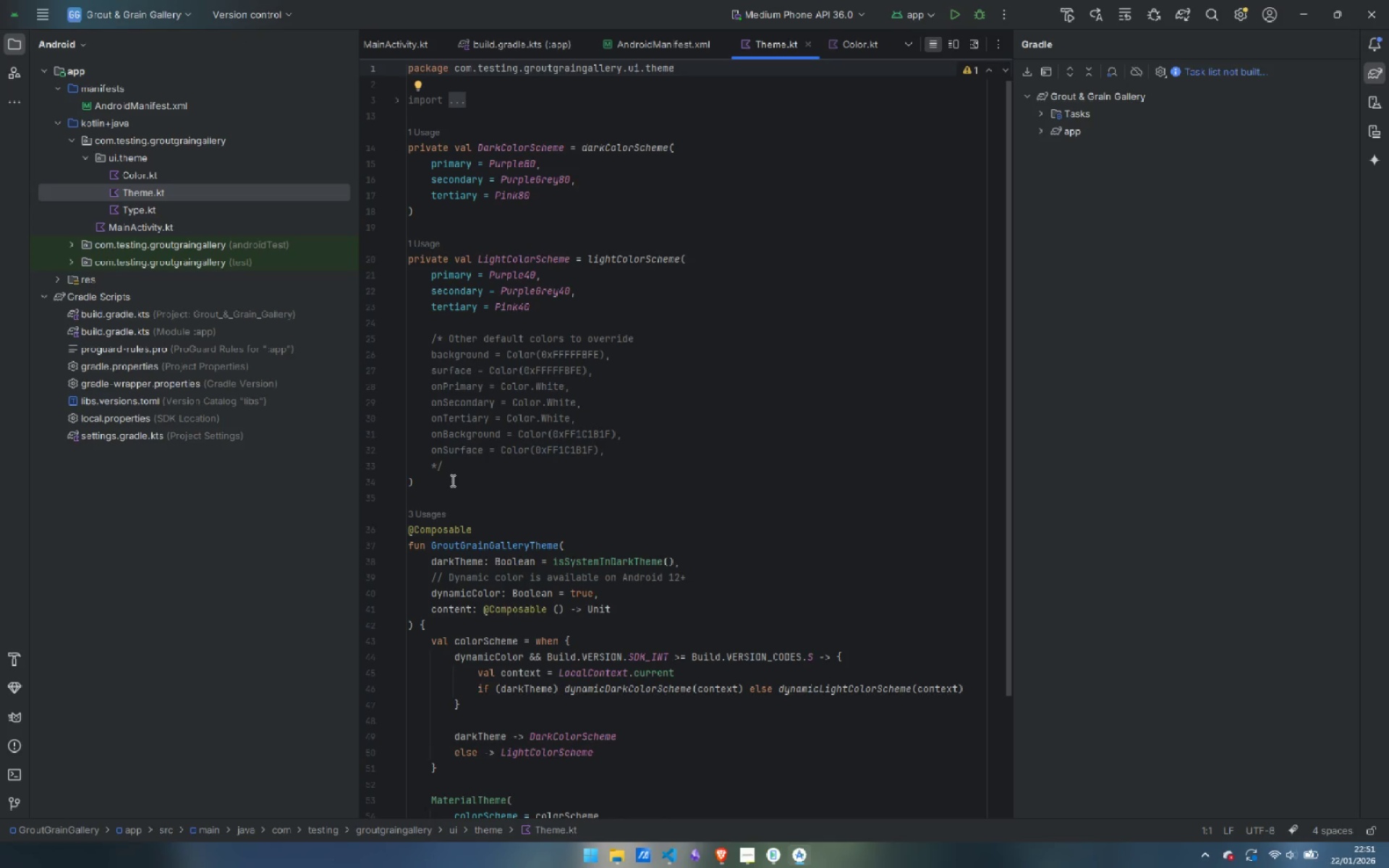 
wait(6.2)
 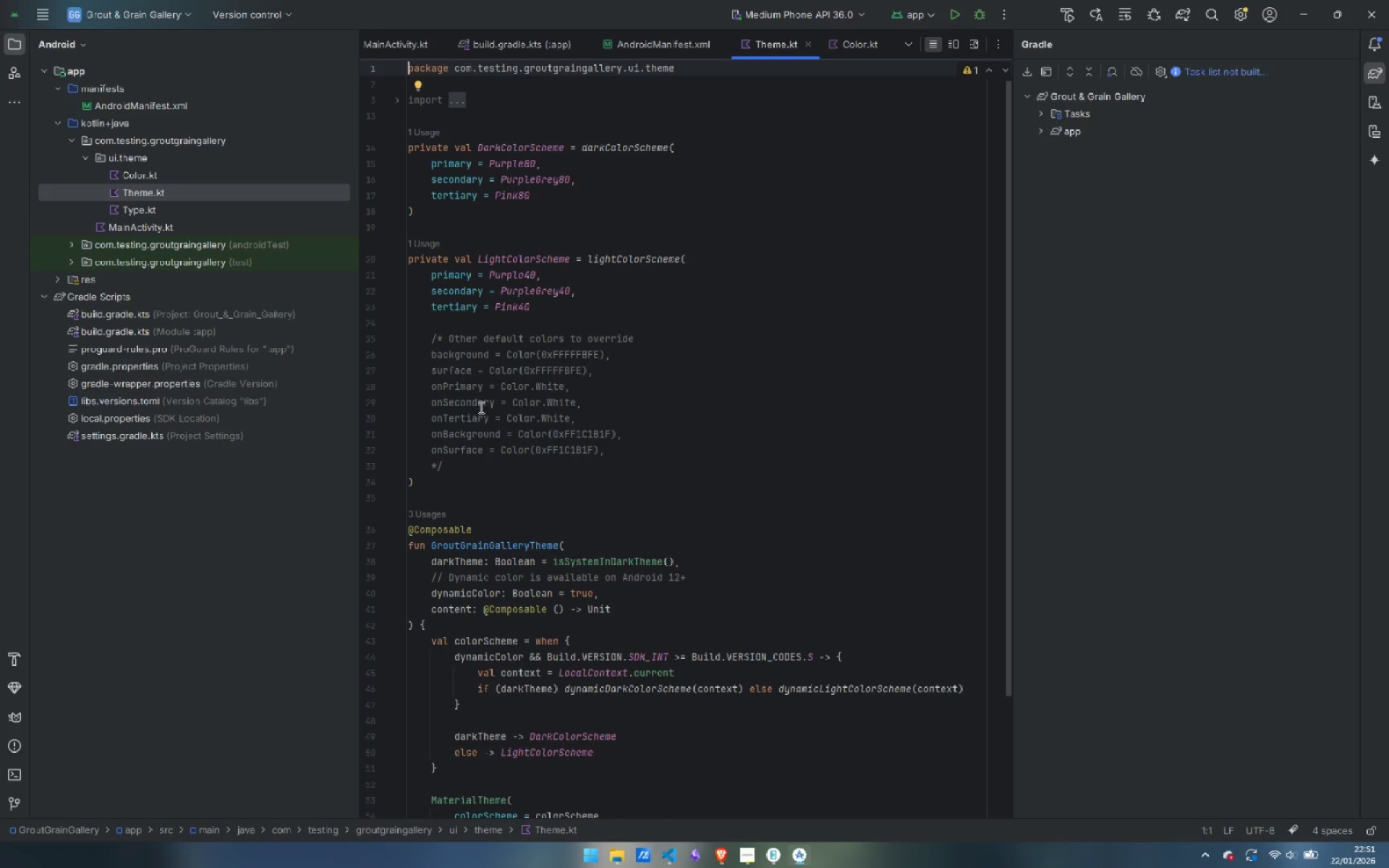 
left_click_drag(start_coordinate=[437, 483], to_coordinate=[380, 142])
 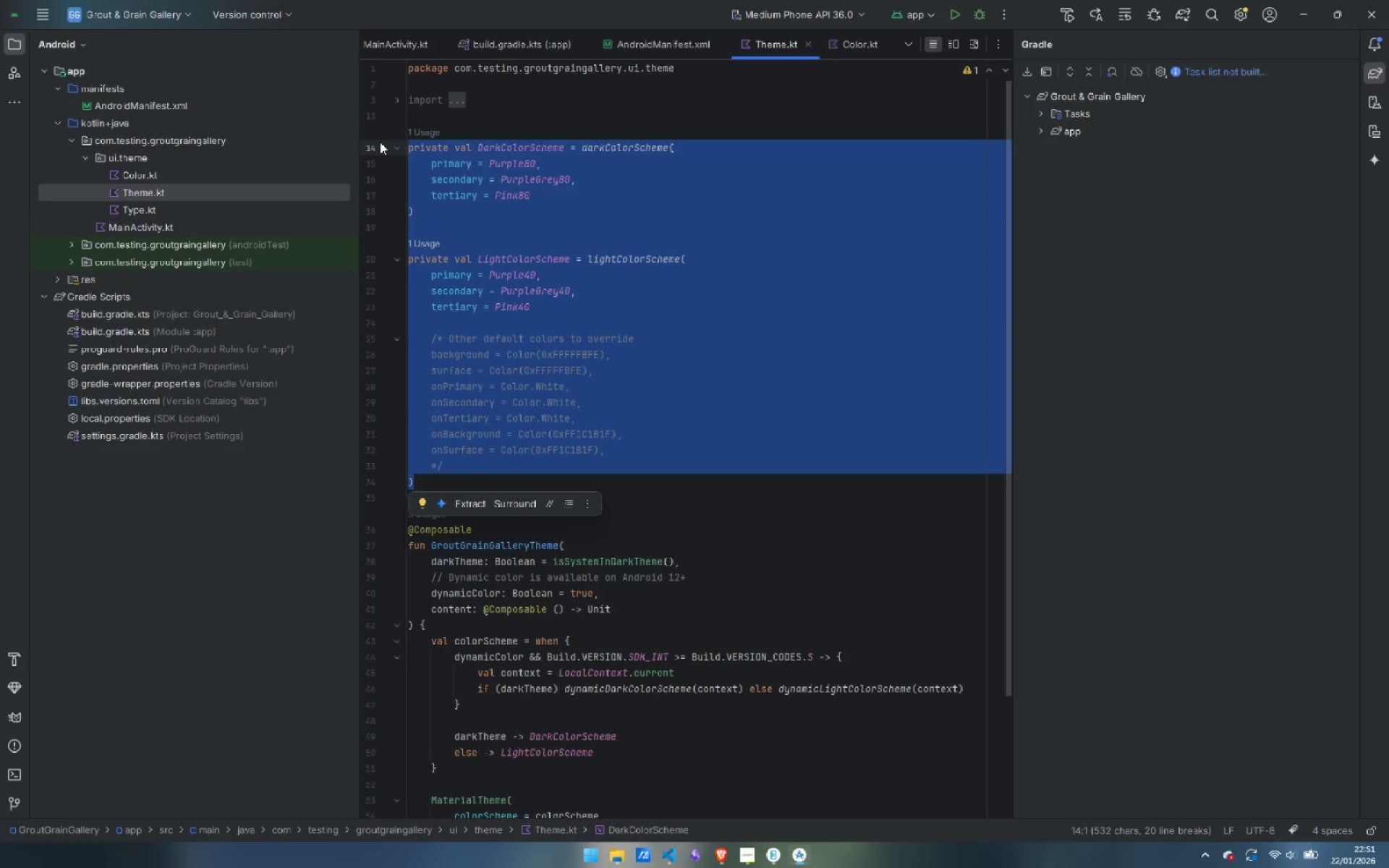 
key(Backspace)
type(private val DarkCol)
 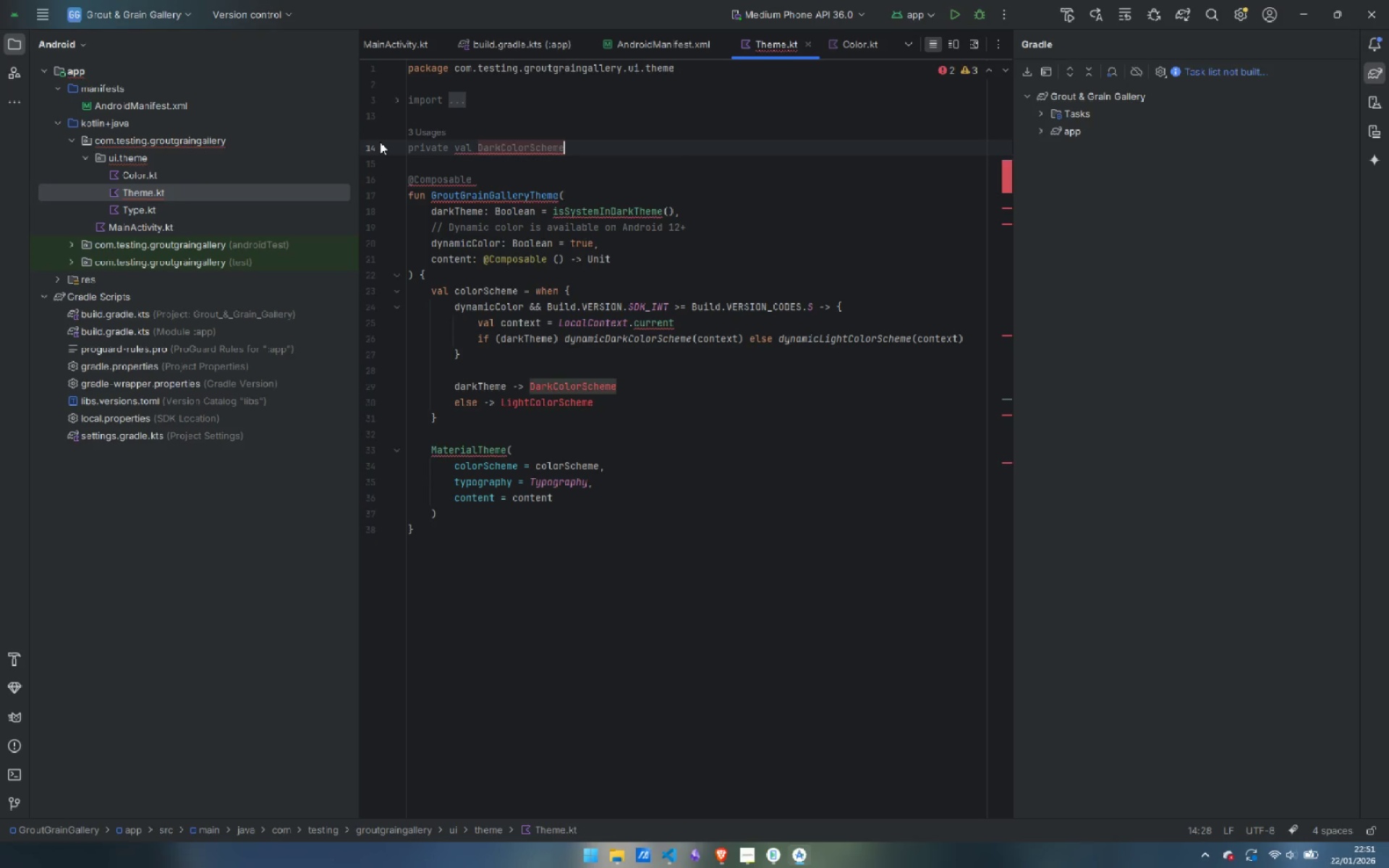 
 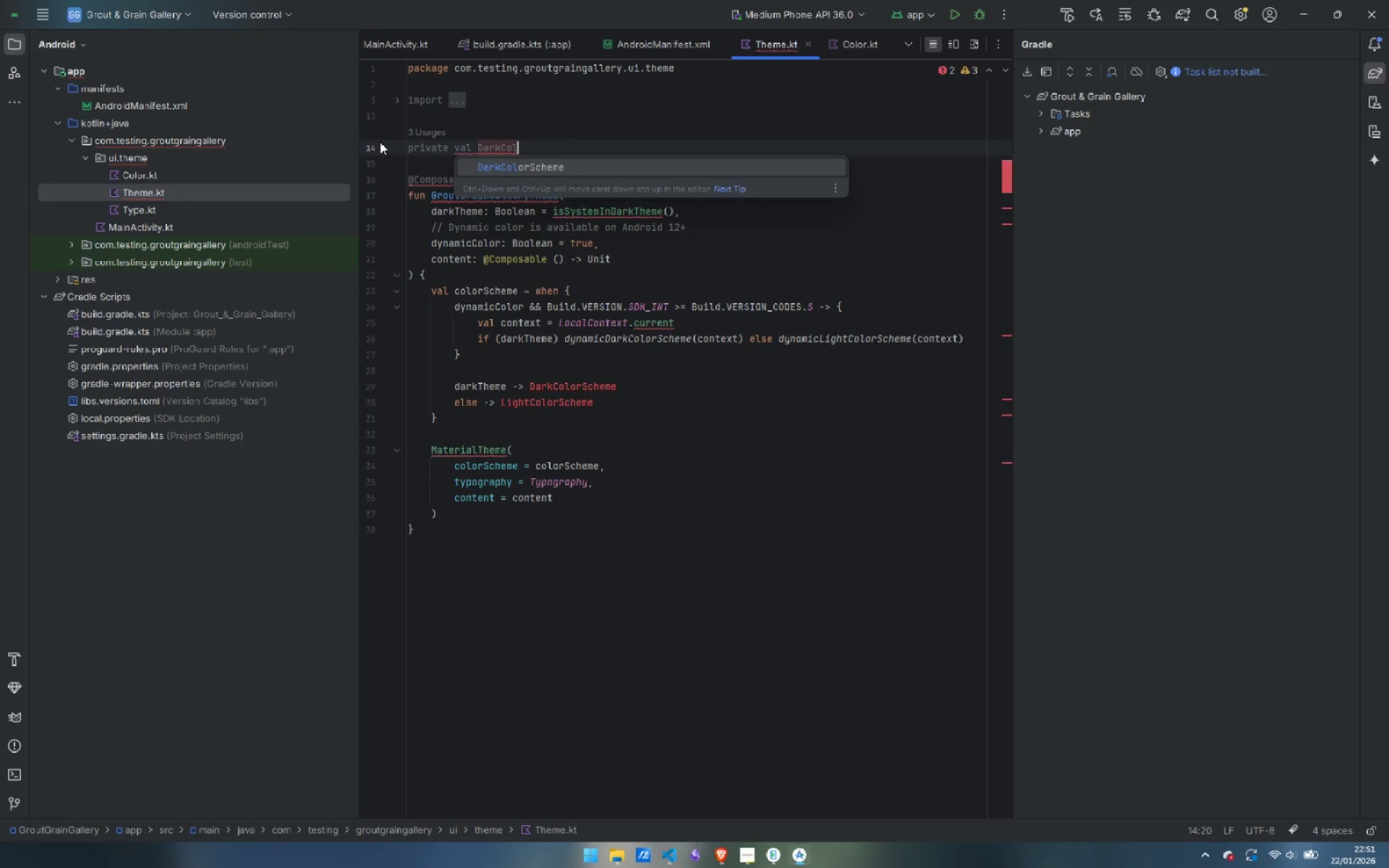 
key(Enter)
 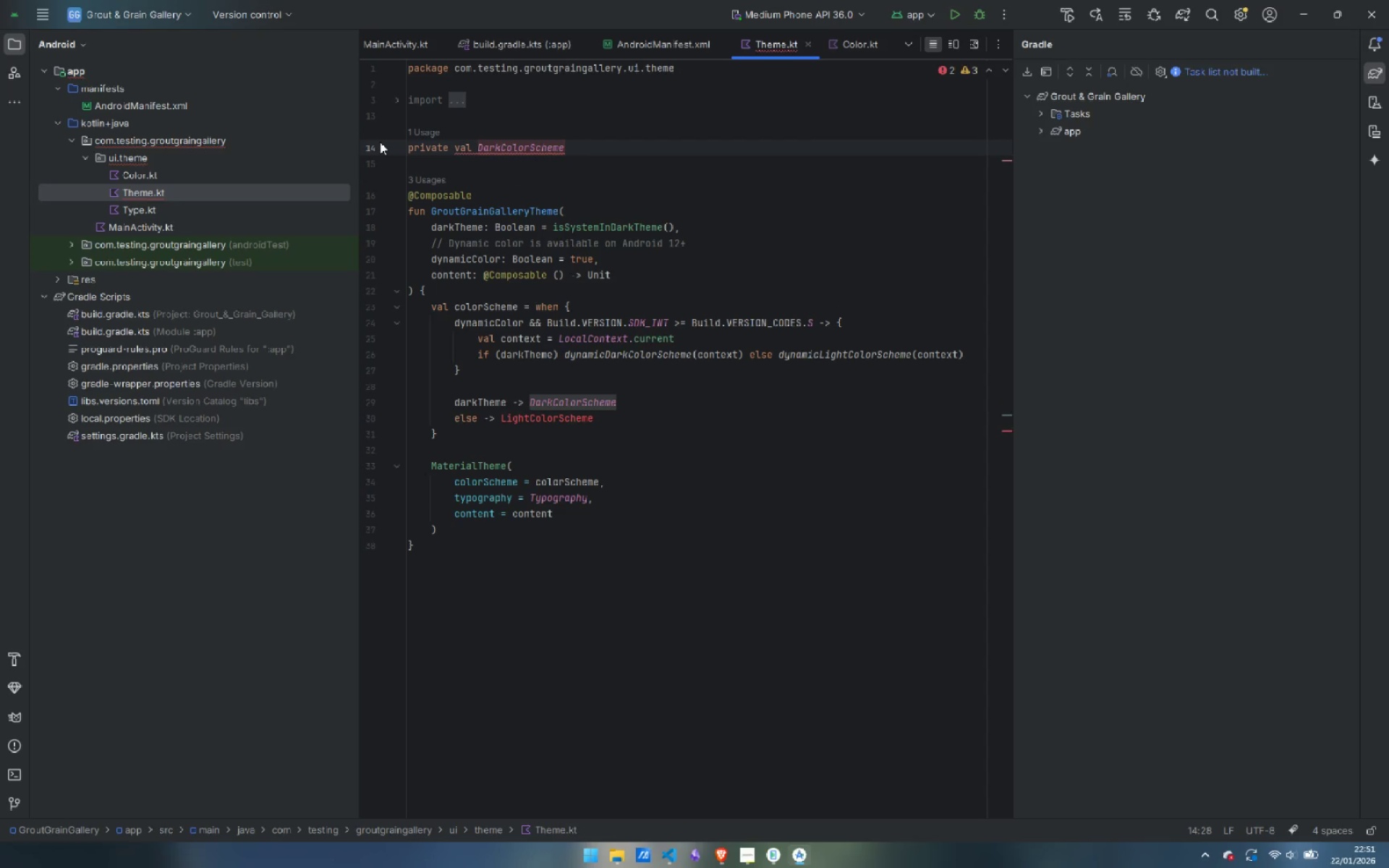 
type( = dark)
 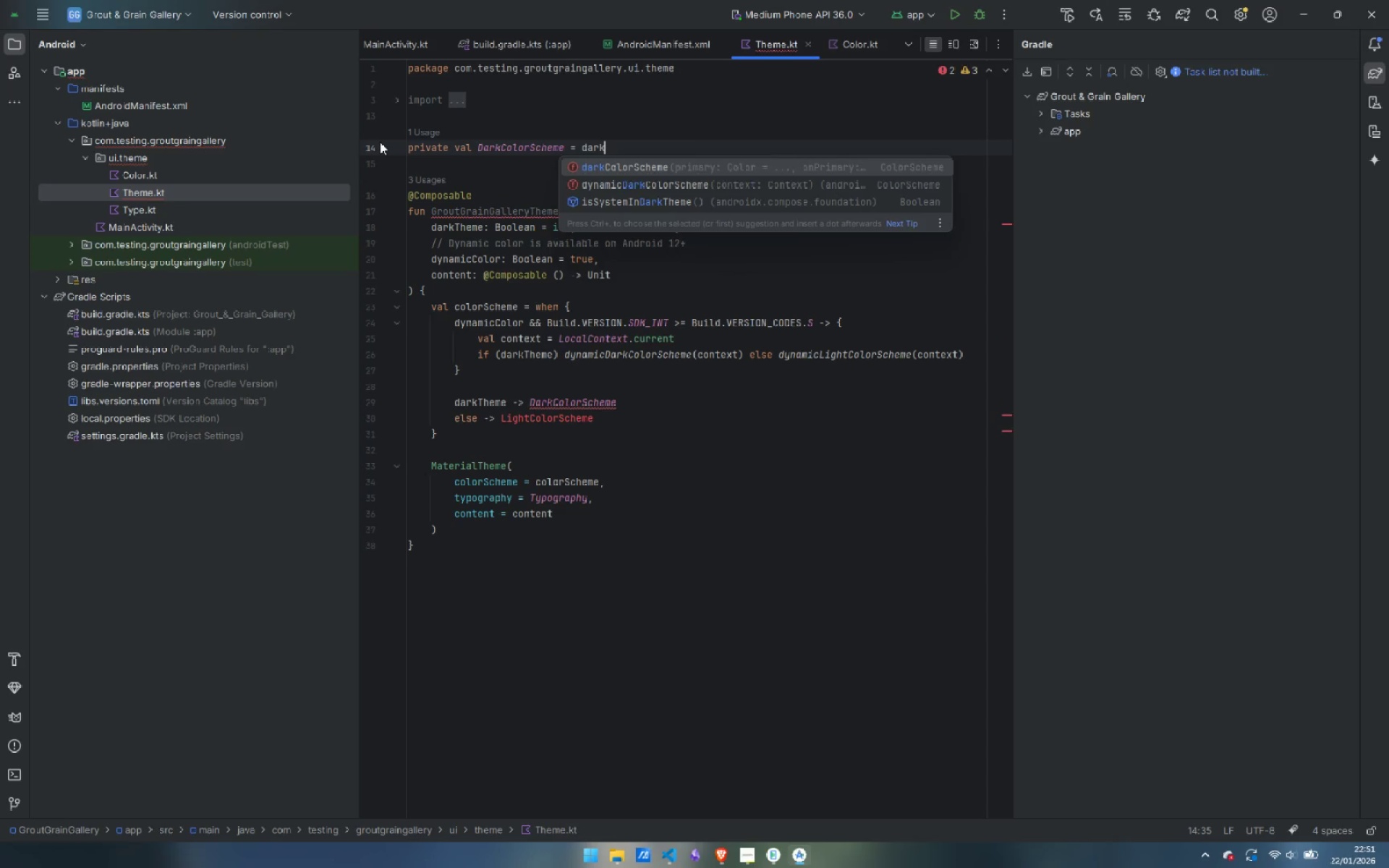 
key(Enter)
 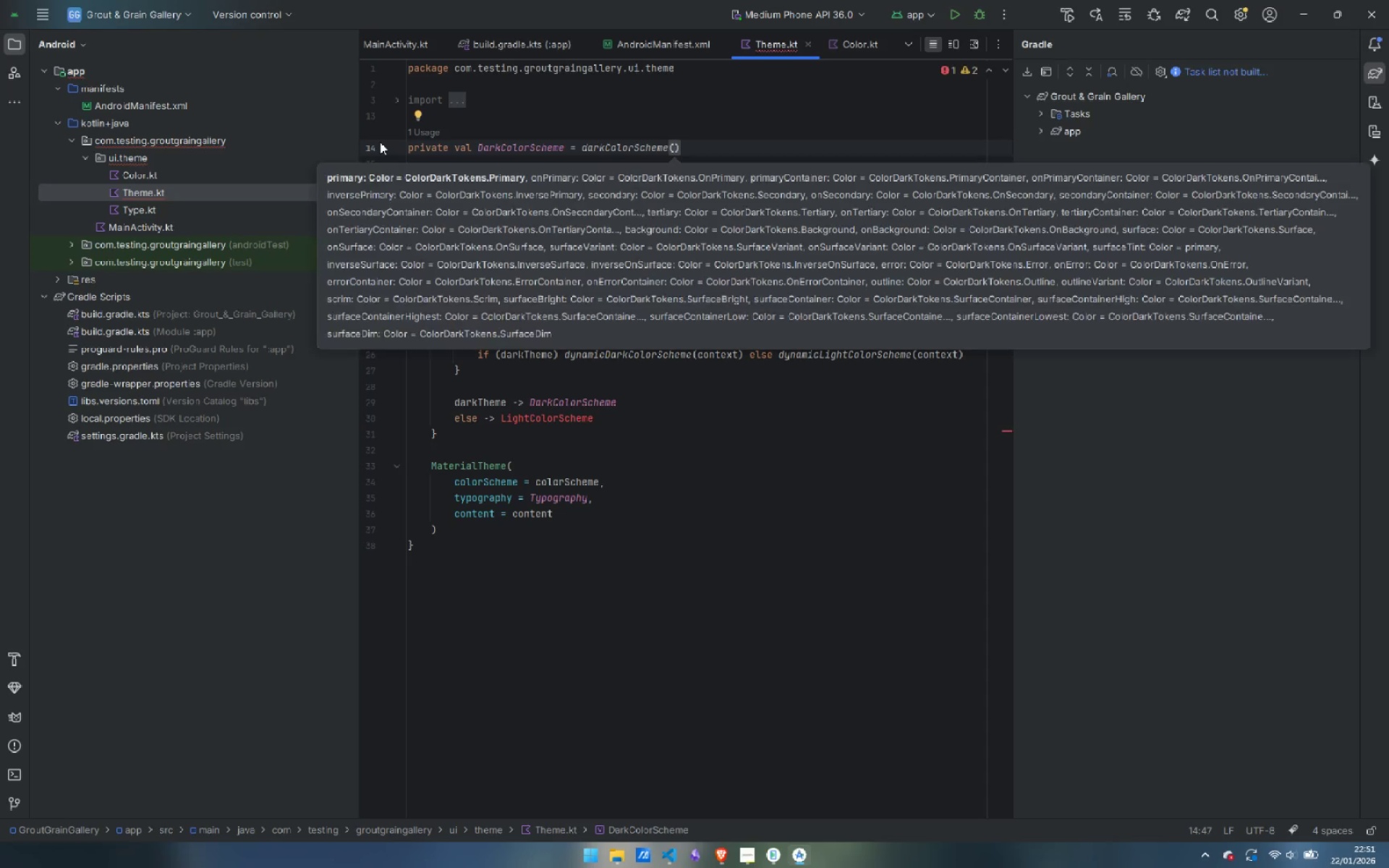 
key(Enter)
 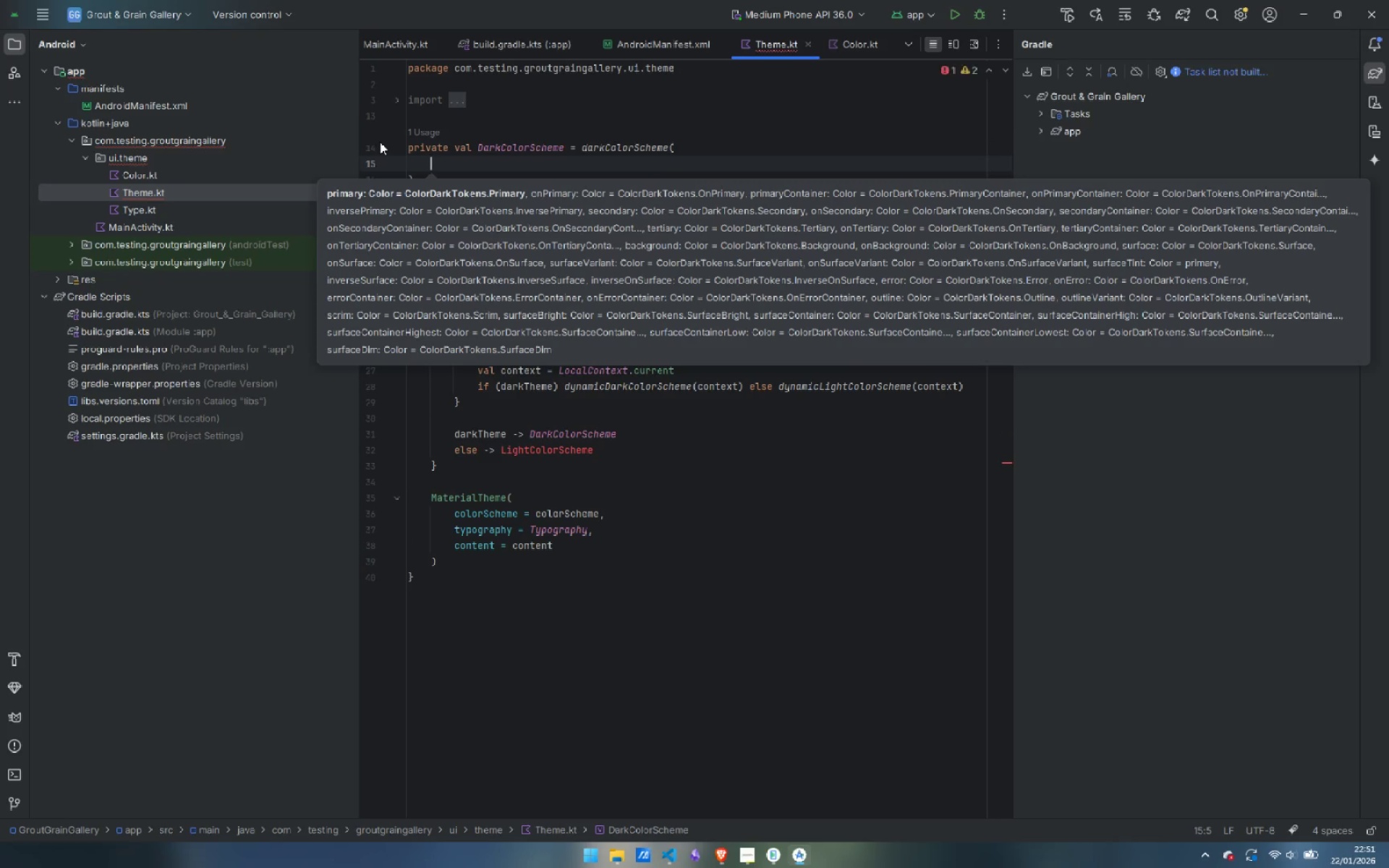 
type(pro)
key(Backspace)
type(imary)
key(Escape)
key(Escape)
type( = Color()
 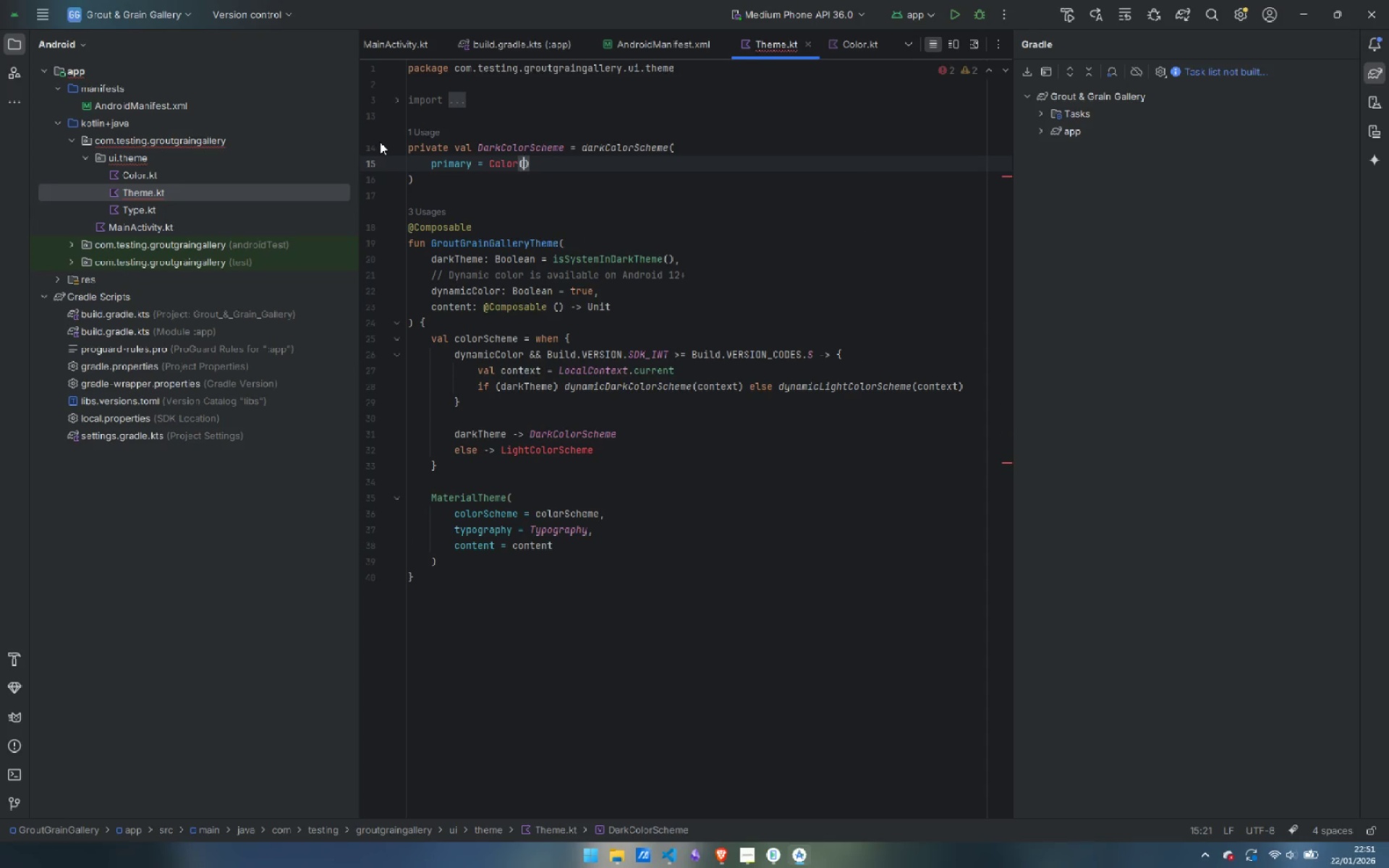 
key(ArrowLeft)
 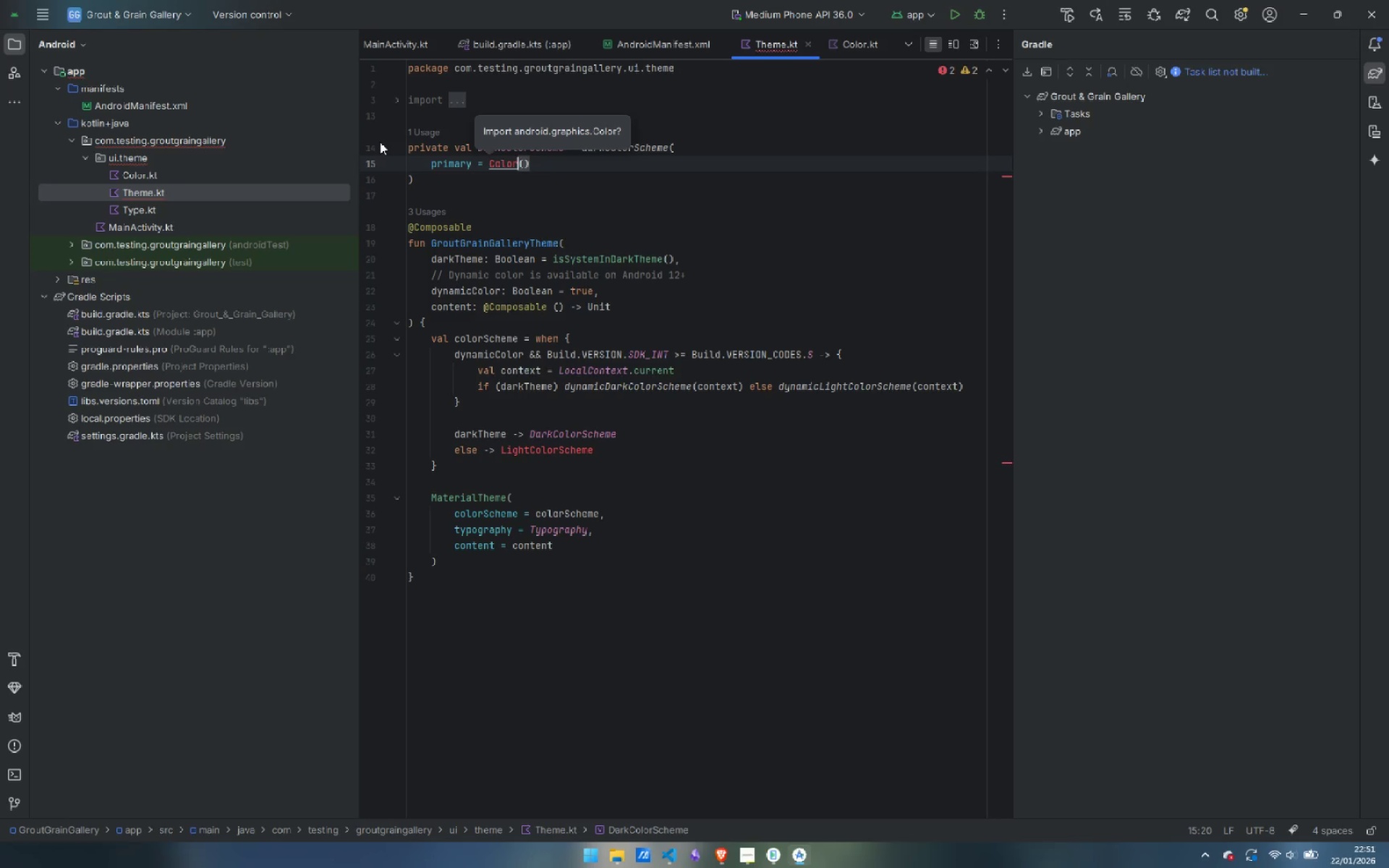 
key(Alt+Enter)
 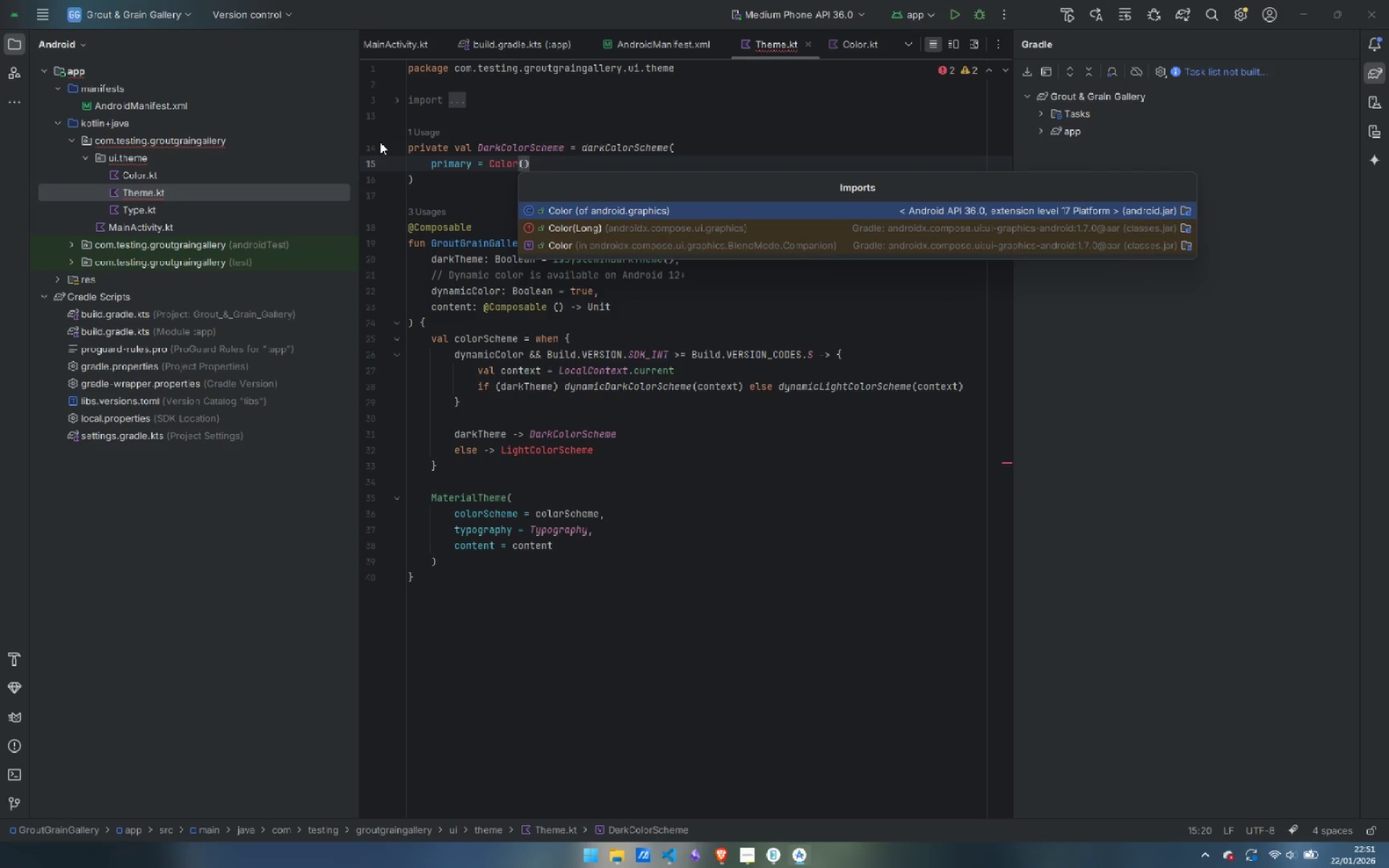 
key(ArrowDown)
 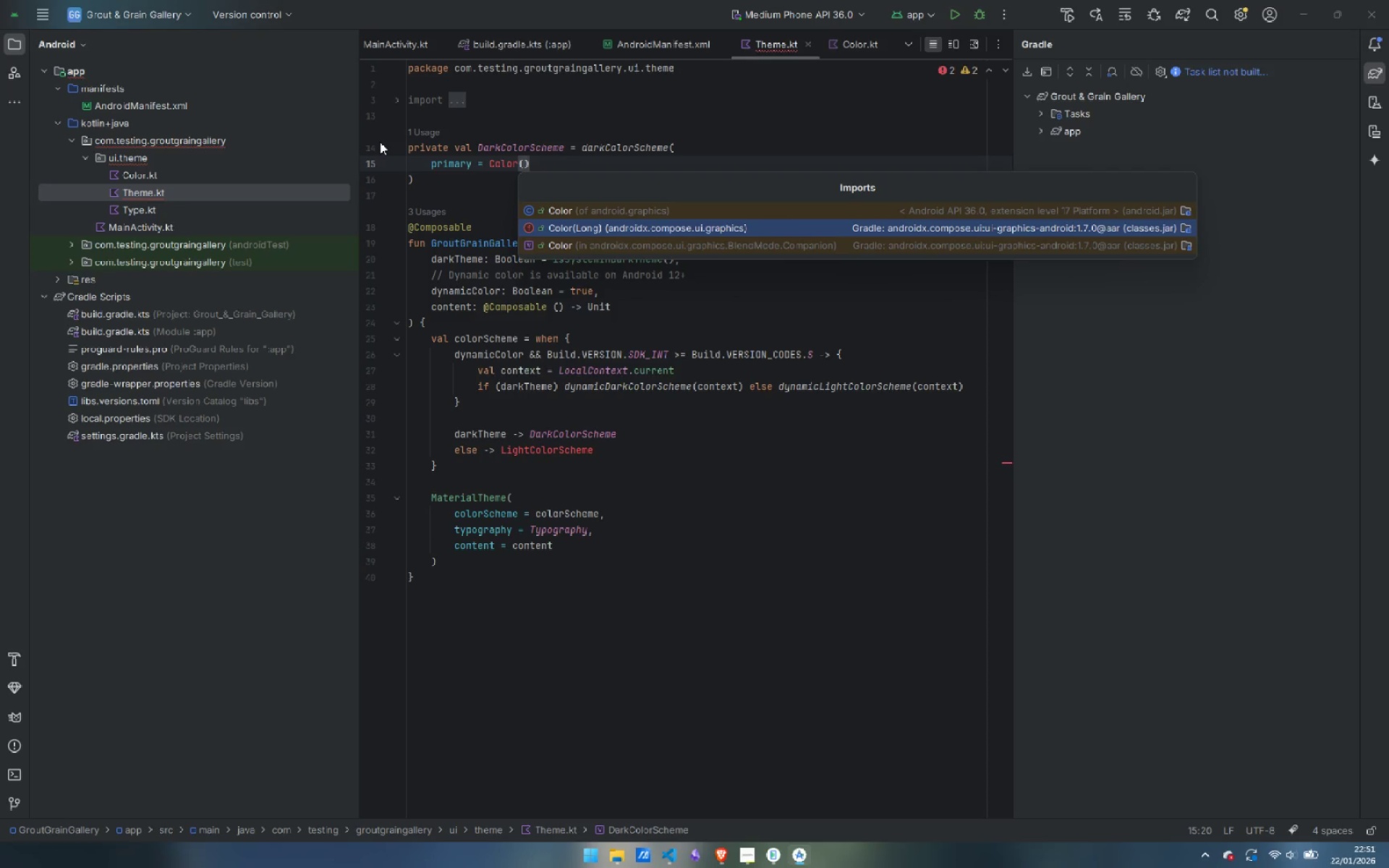 
key(ArrowUp)
 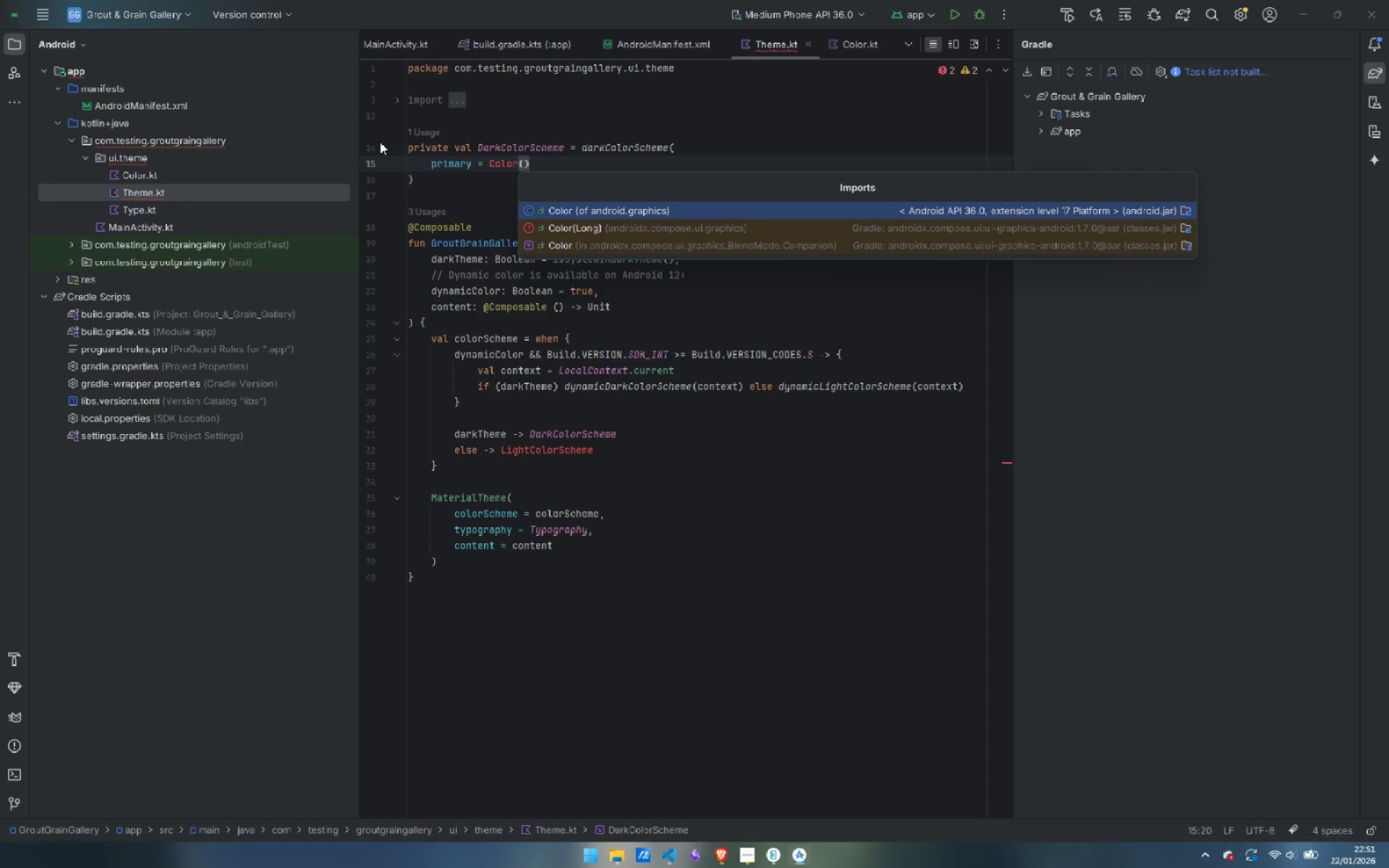 
key(Enter)
 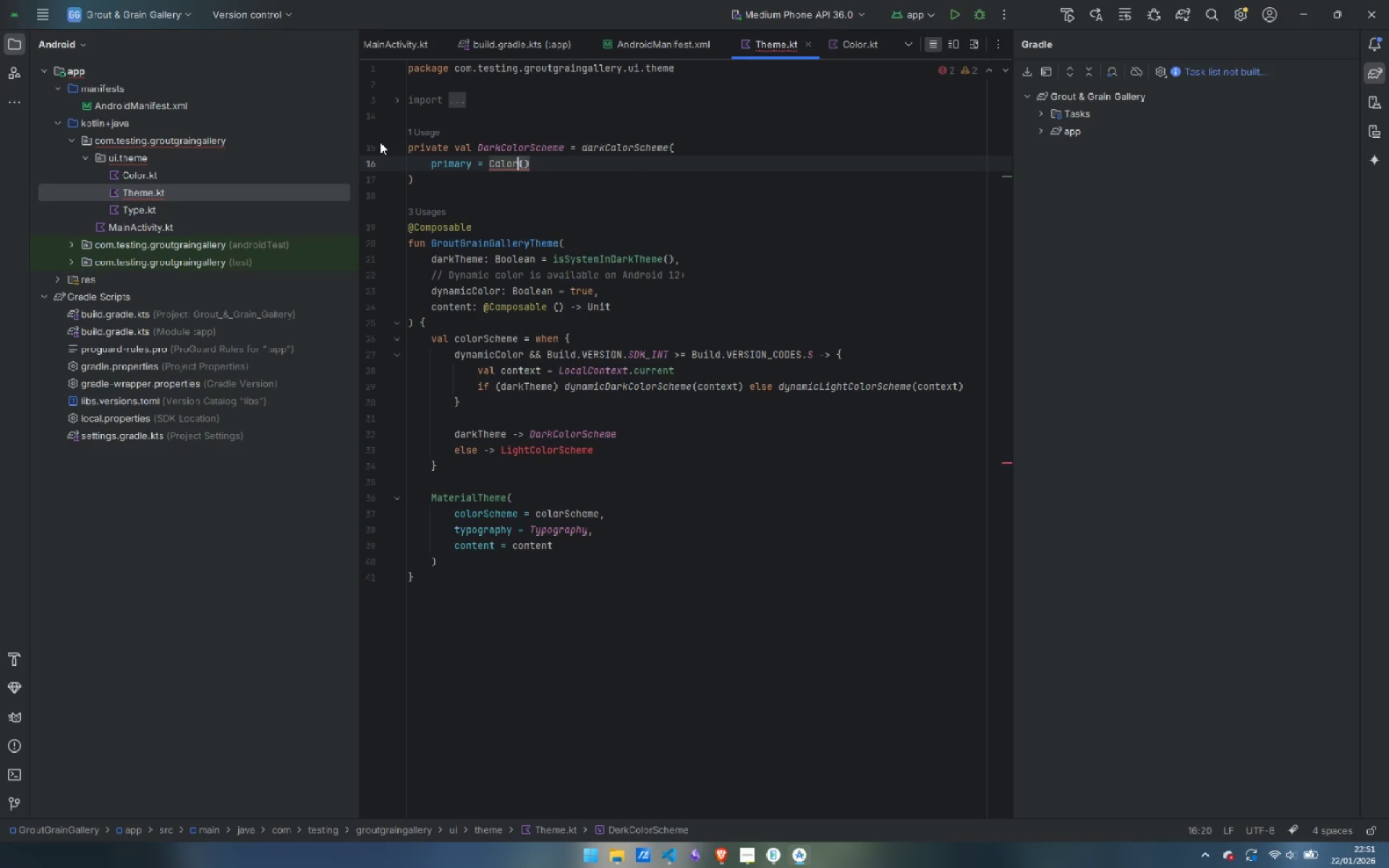 
key(ArrowRight)
 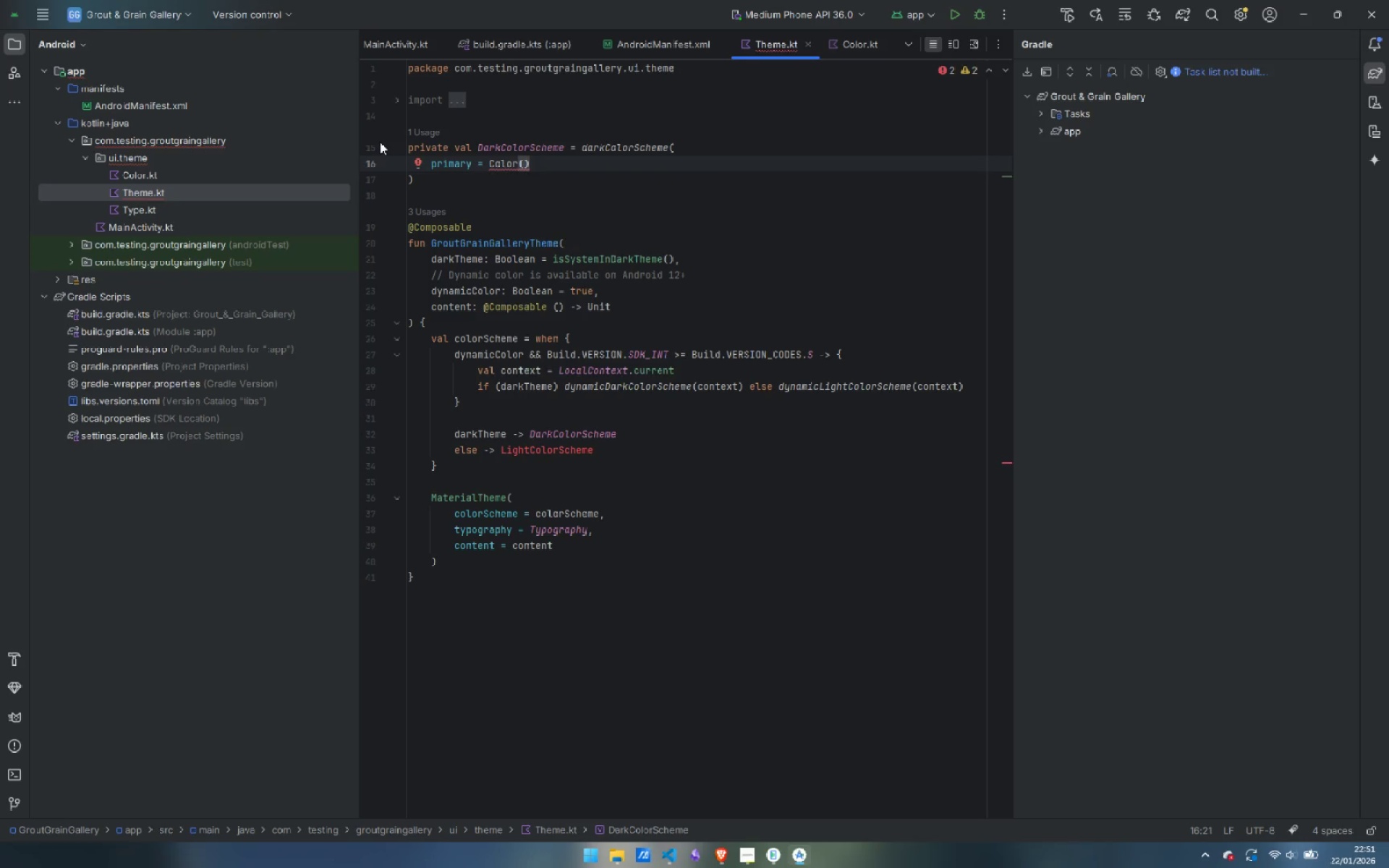 
type(0x)
 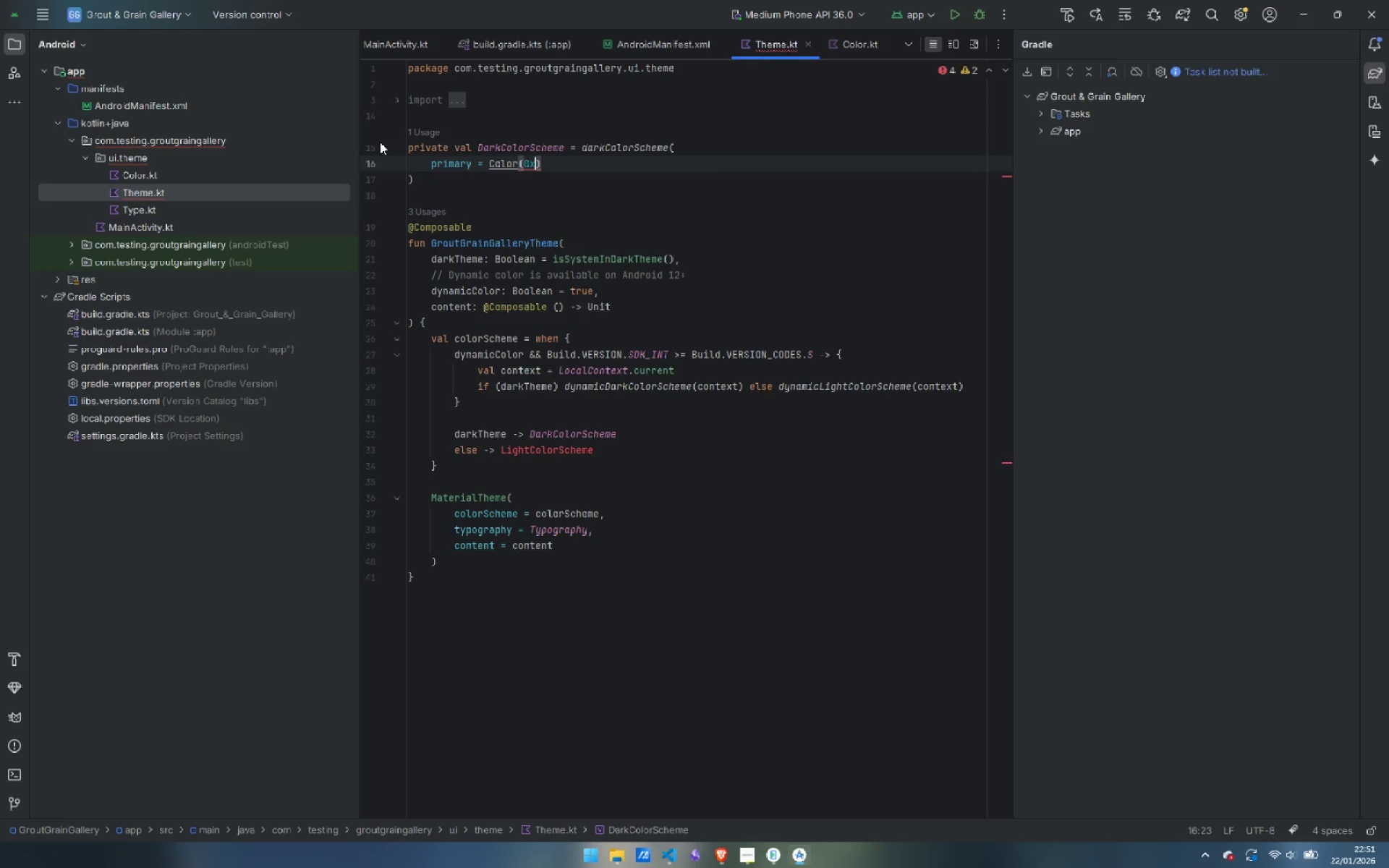 
type(FF8B7355)
 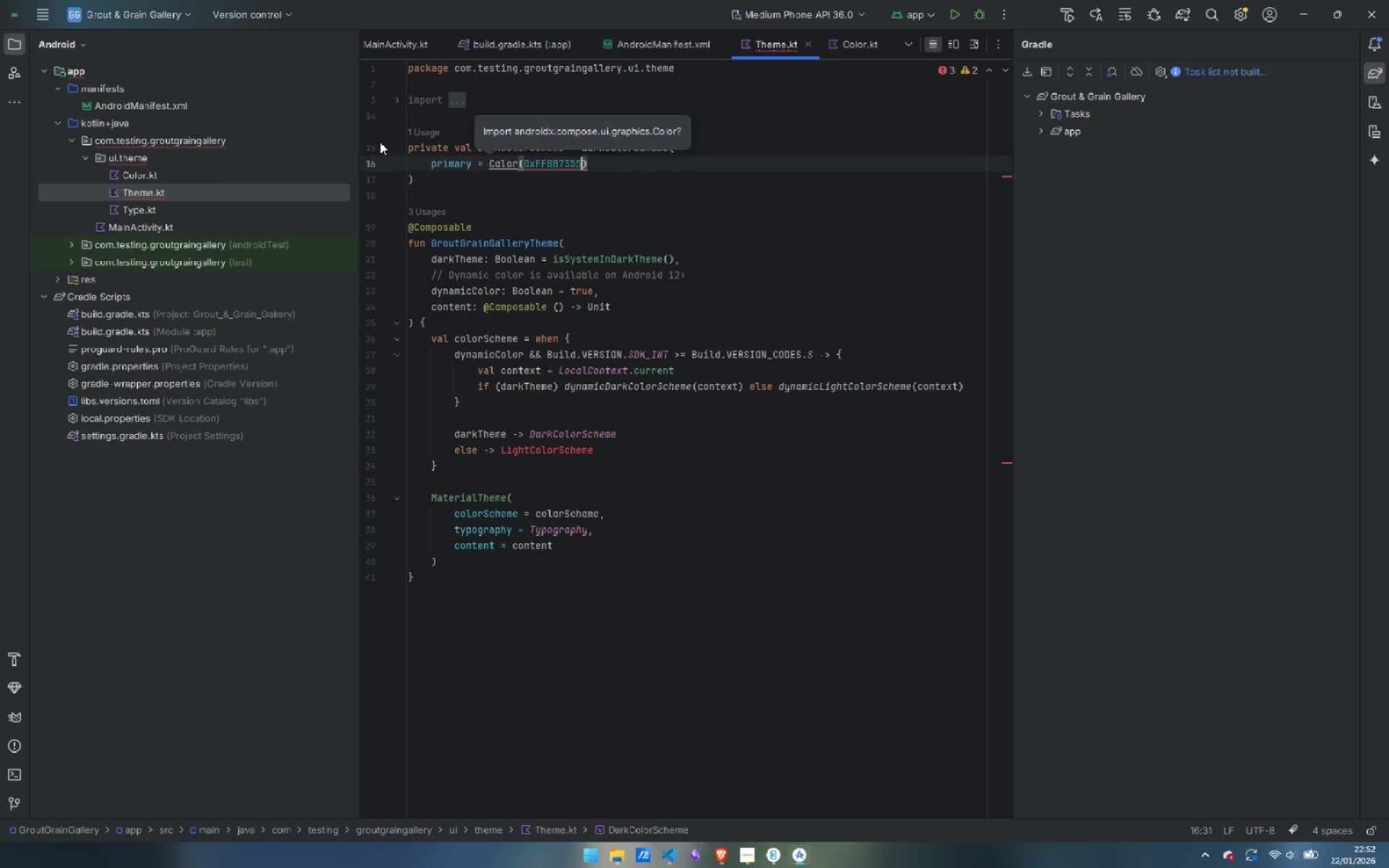 
key(ArrowRight)
 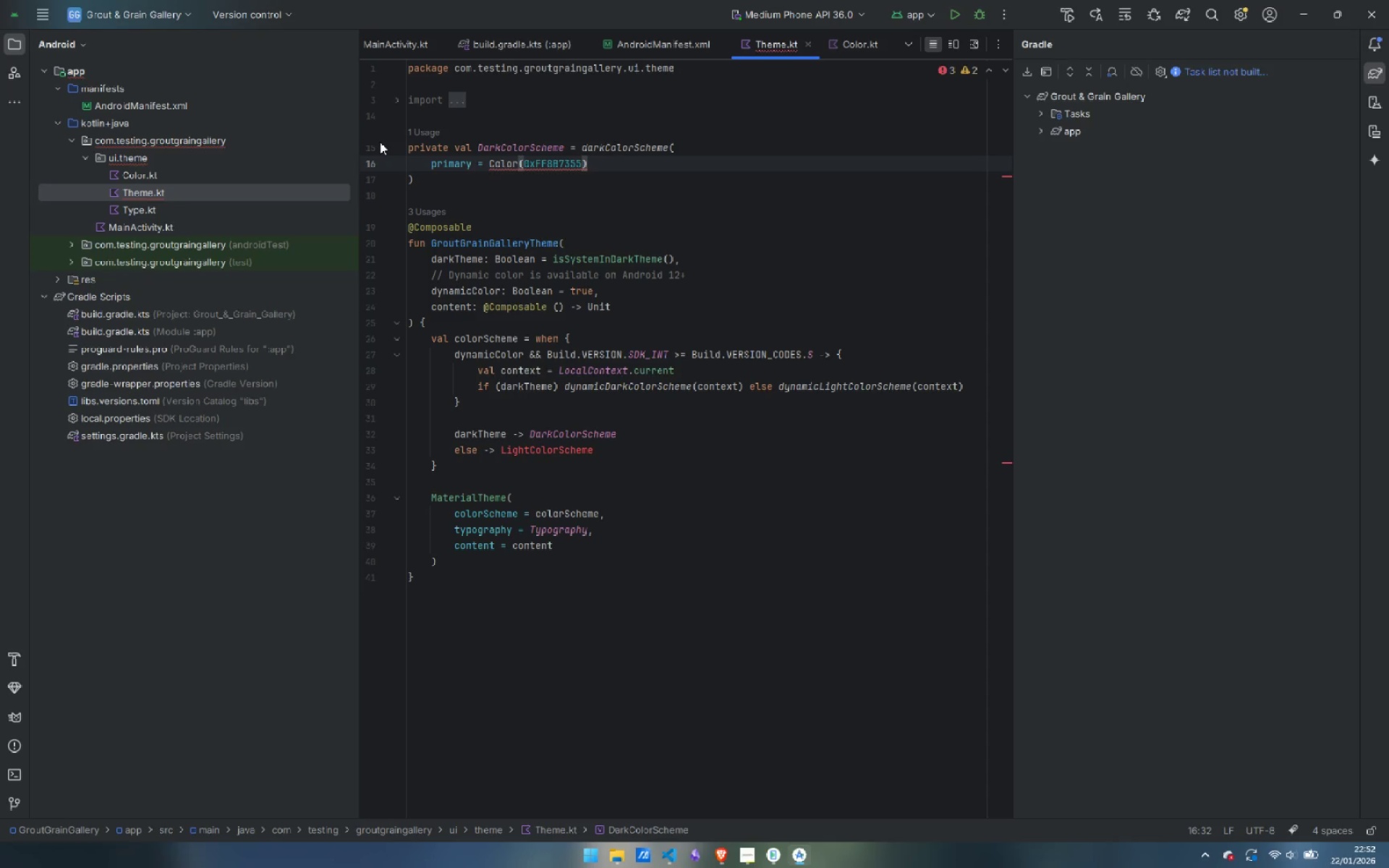 
key(Comma)
 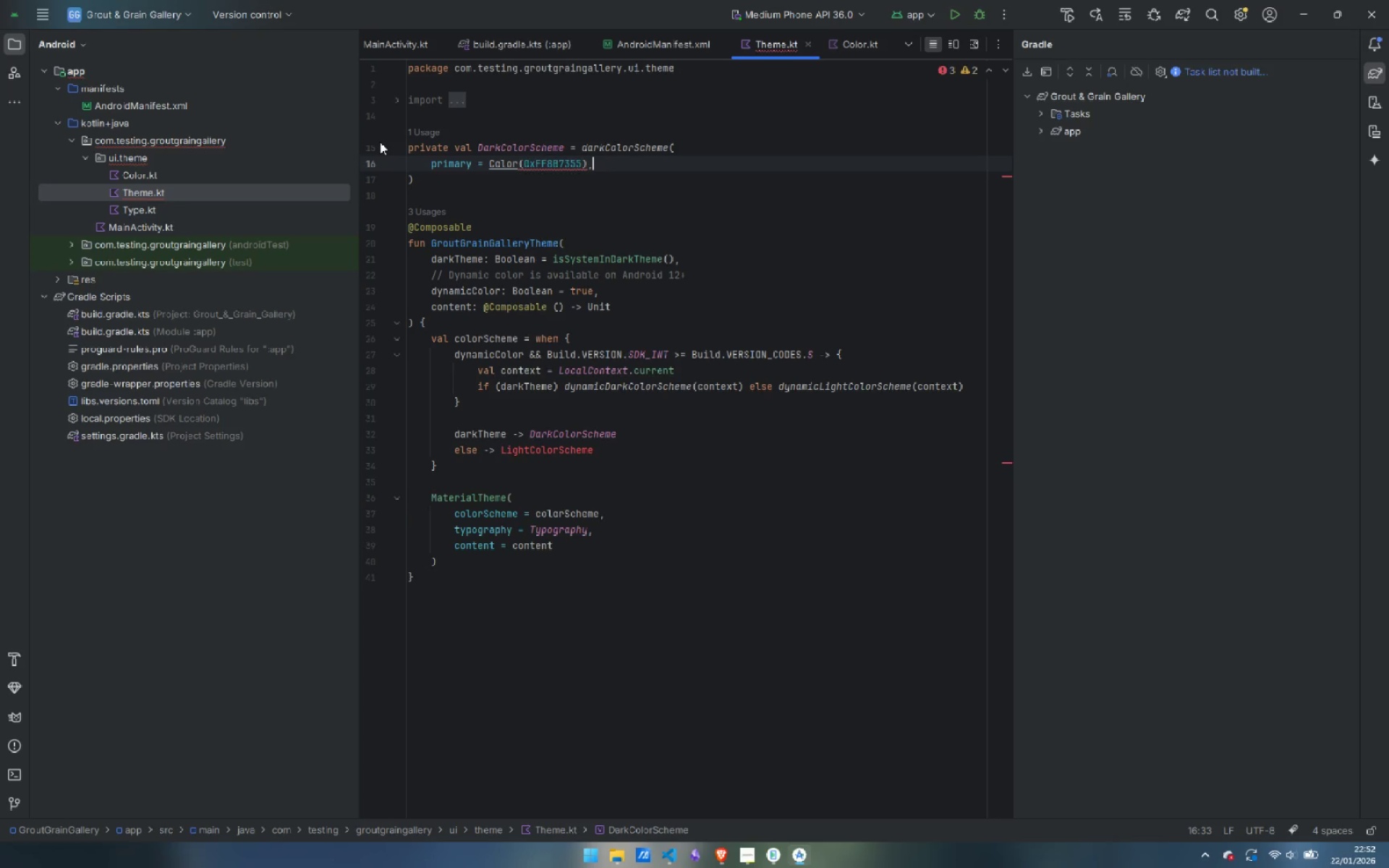 
key(Enter)
 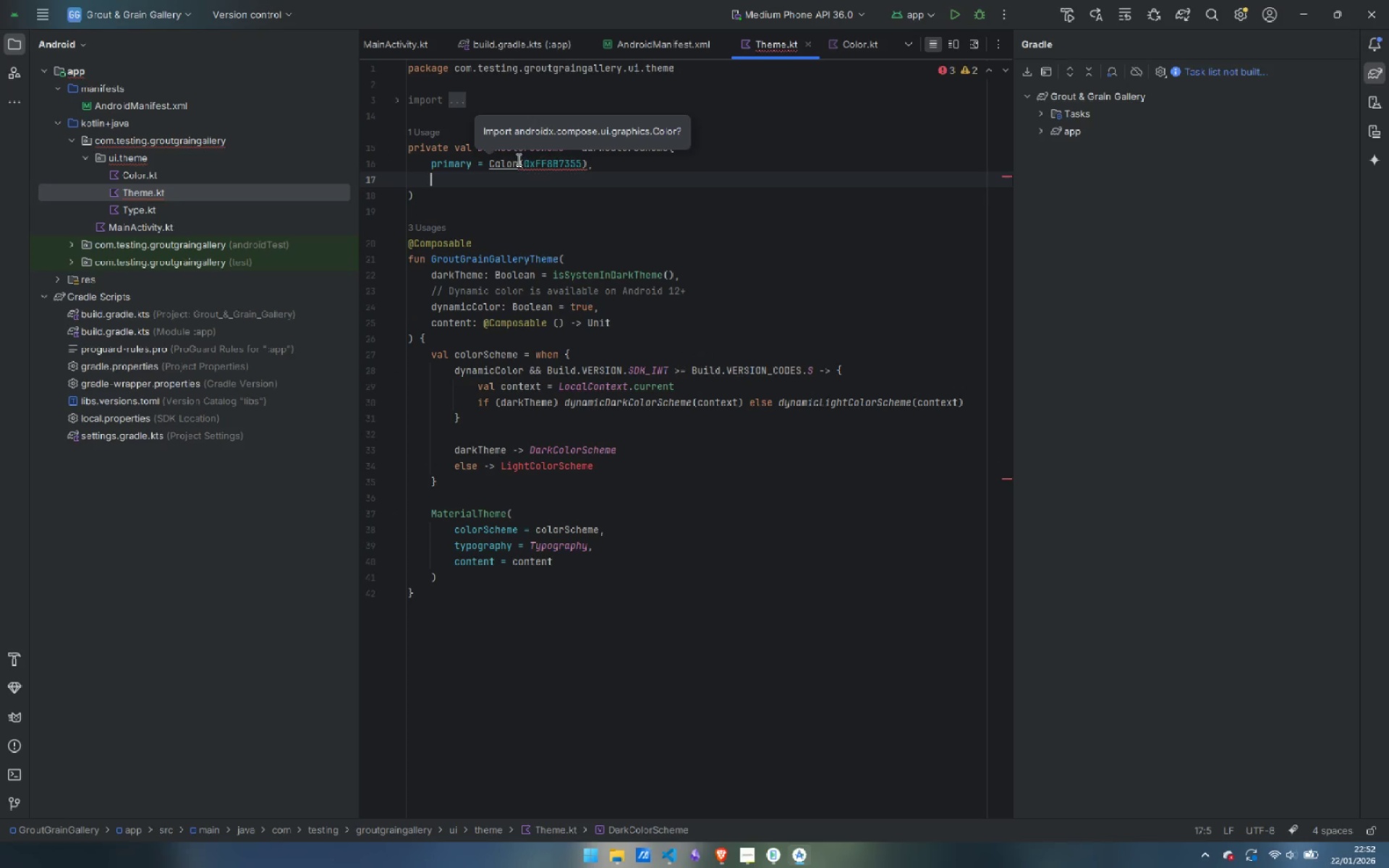 
left_click([504, 160])
 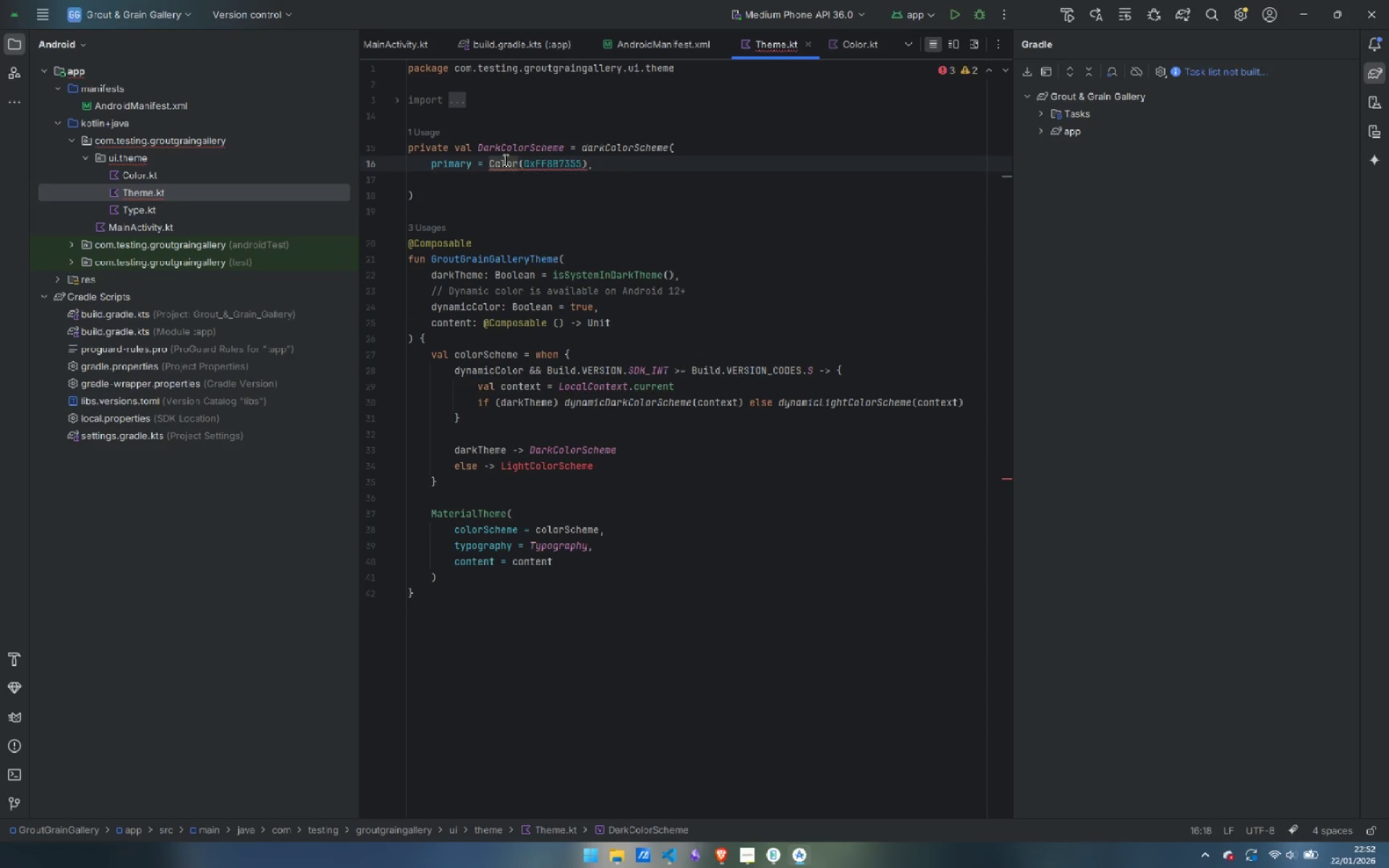 
key(Alt+Enter)
 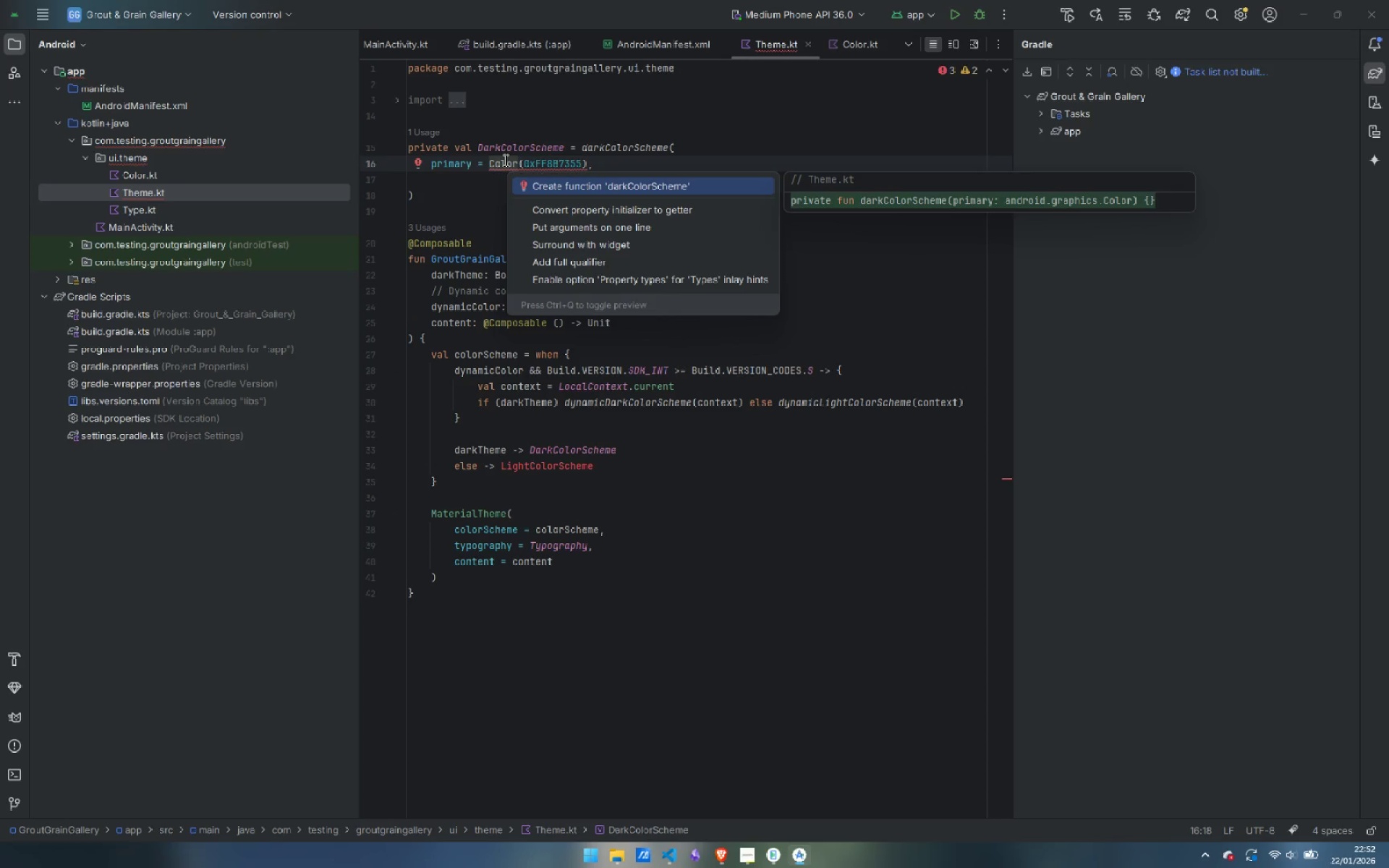 
key(Escape)
 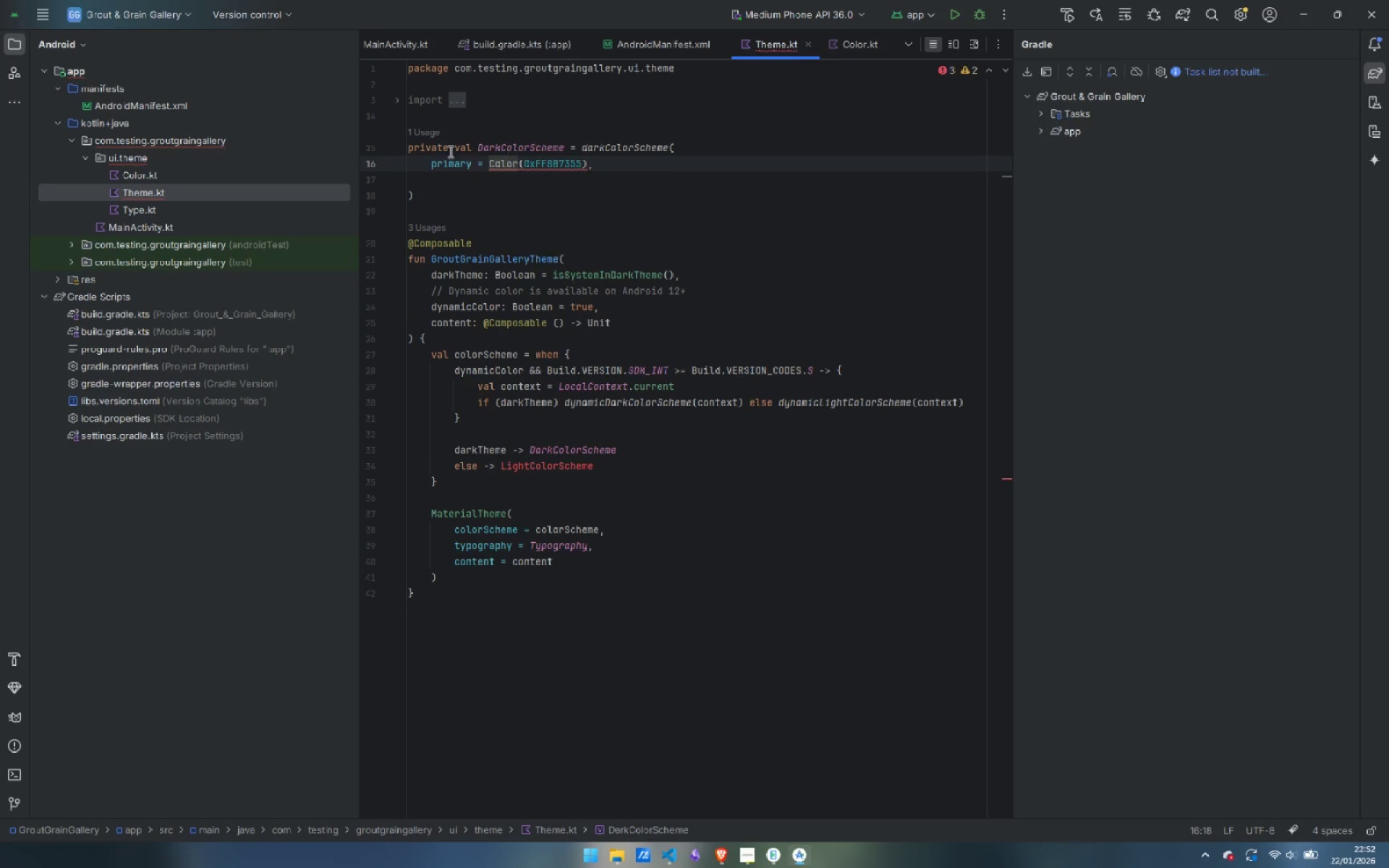 
left_click([395, 98])
 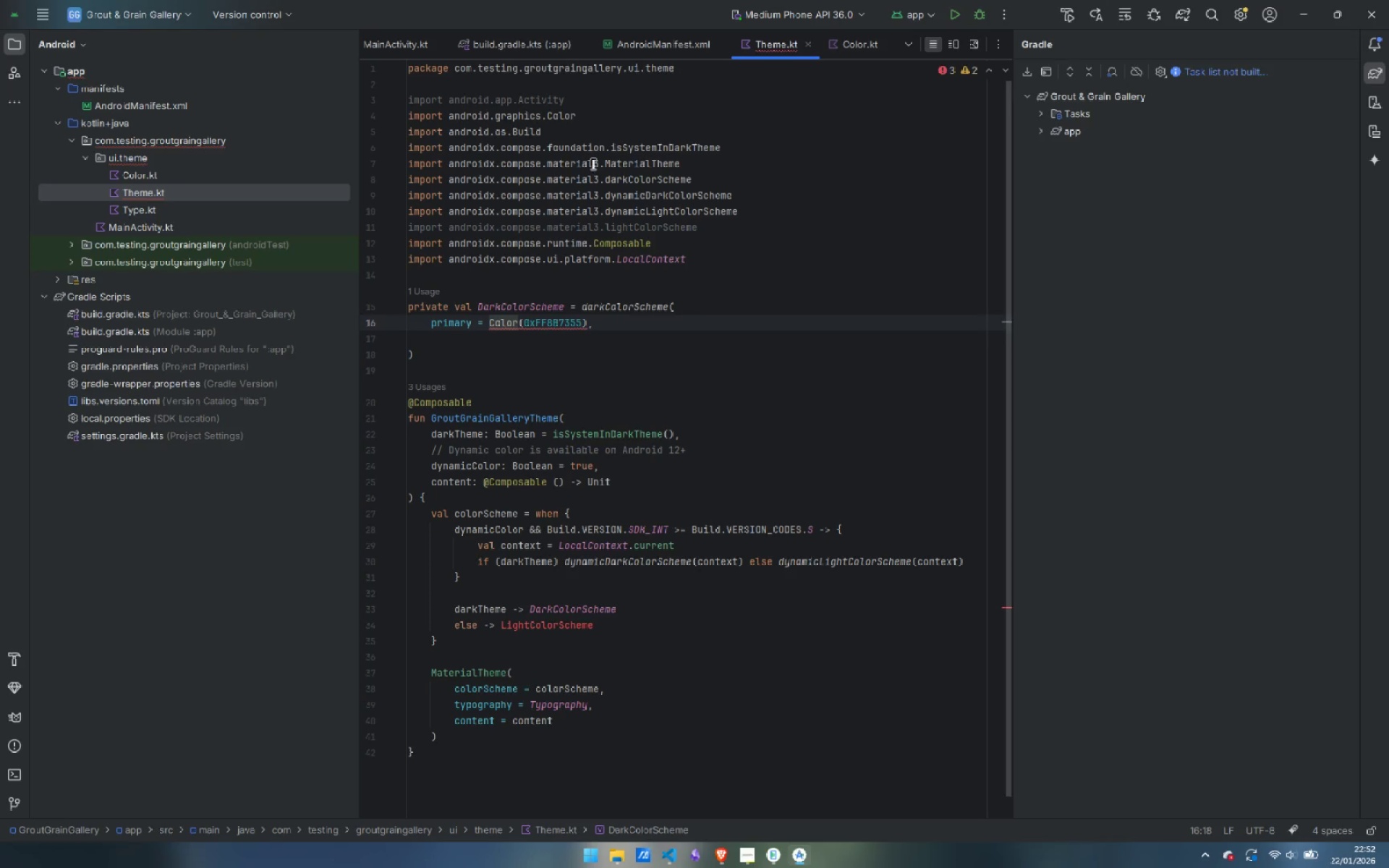 
left_click_drag(start_coordinate=[588, 114], to_coordinate=[588, 101])
 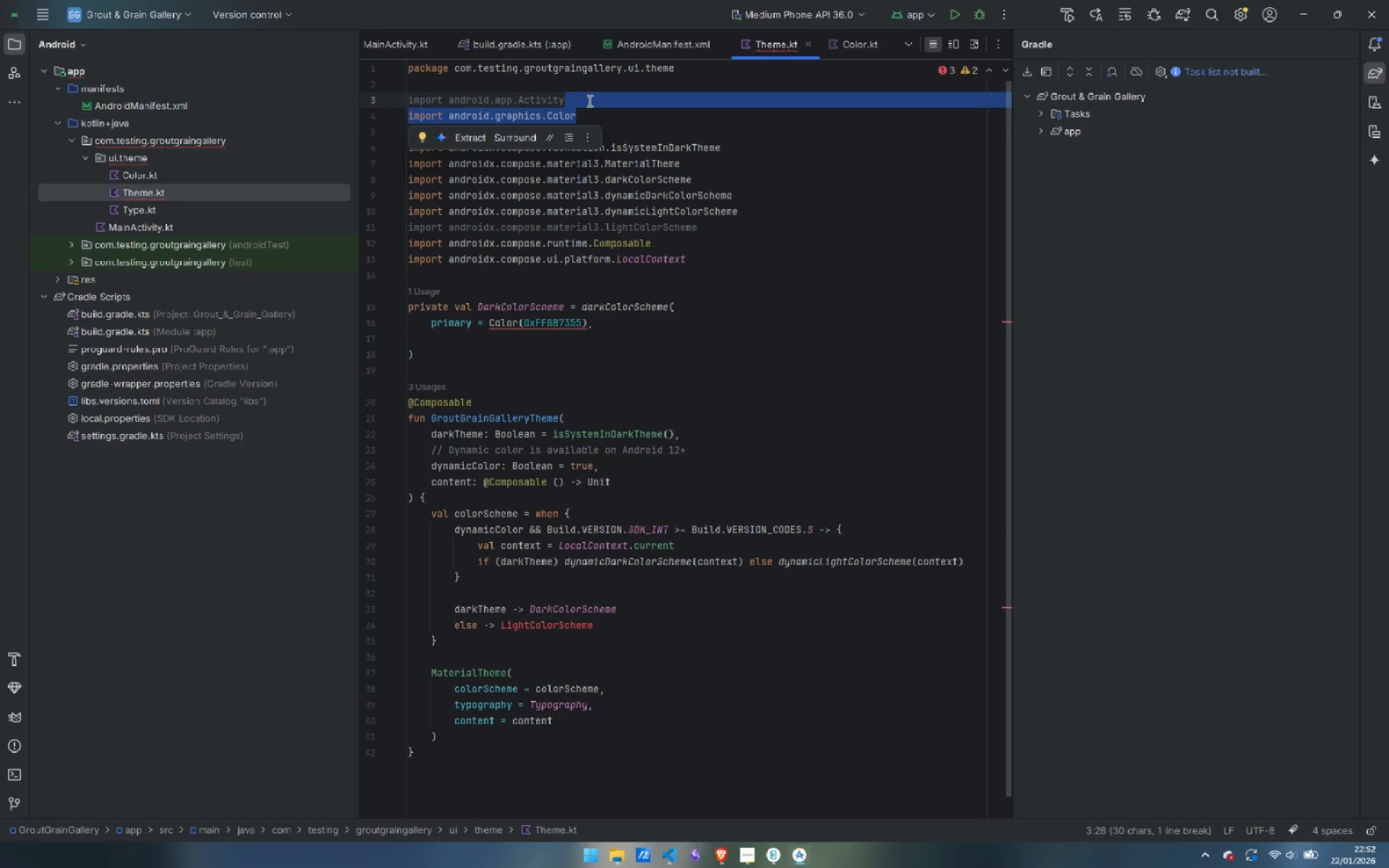 
key(Backspace)
 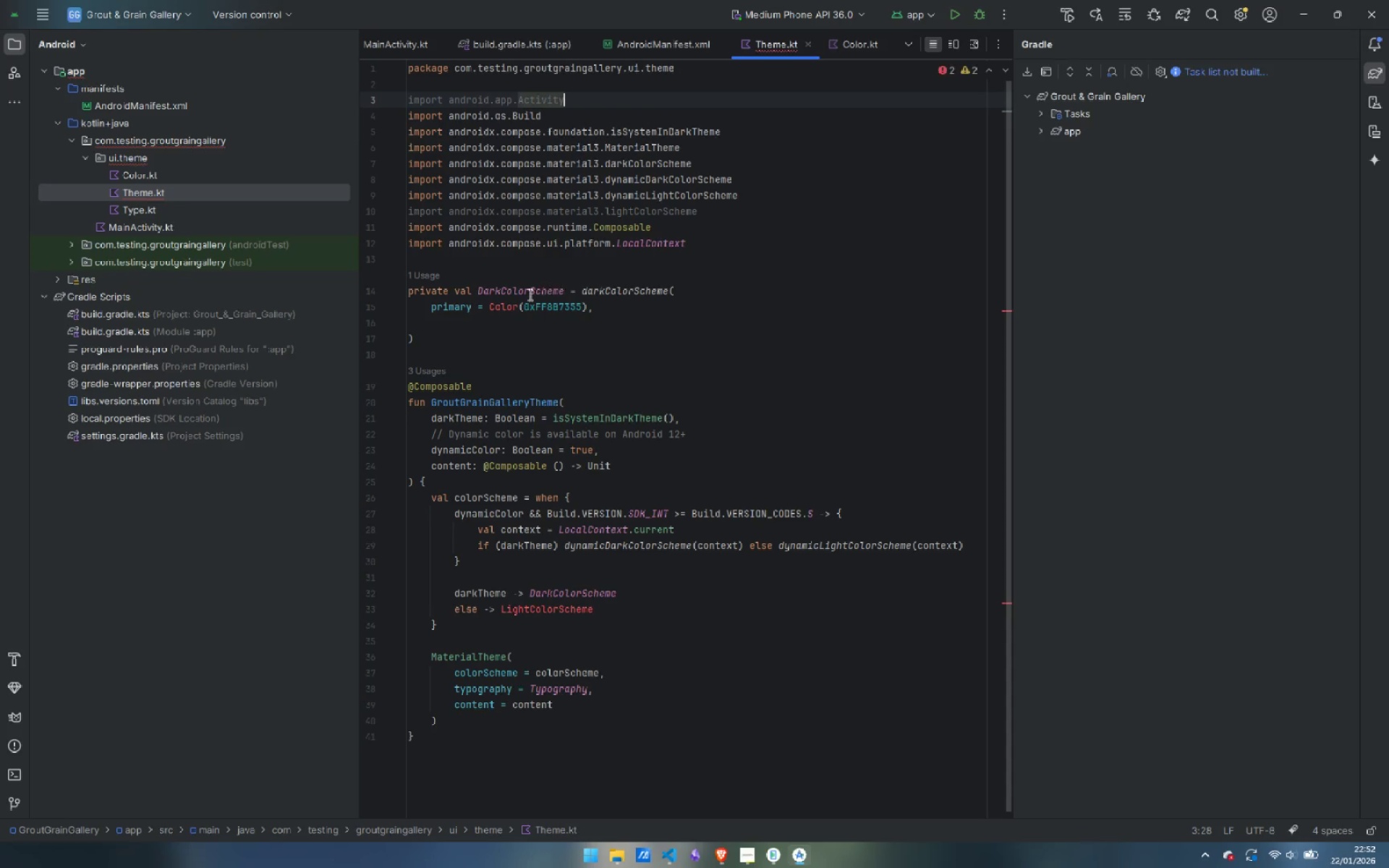 
left_click([500, 305])
 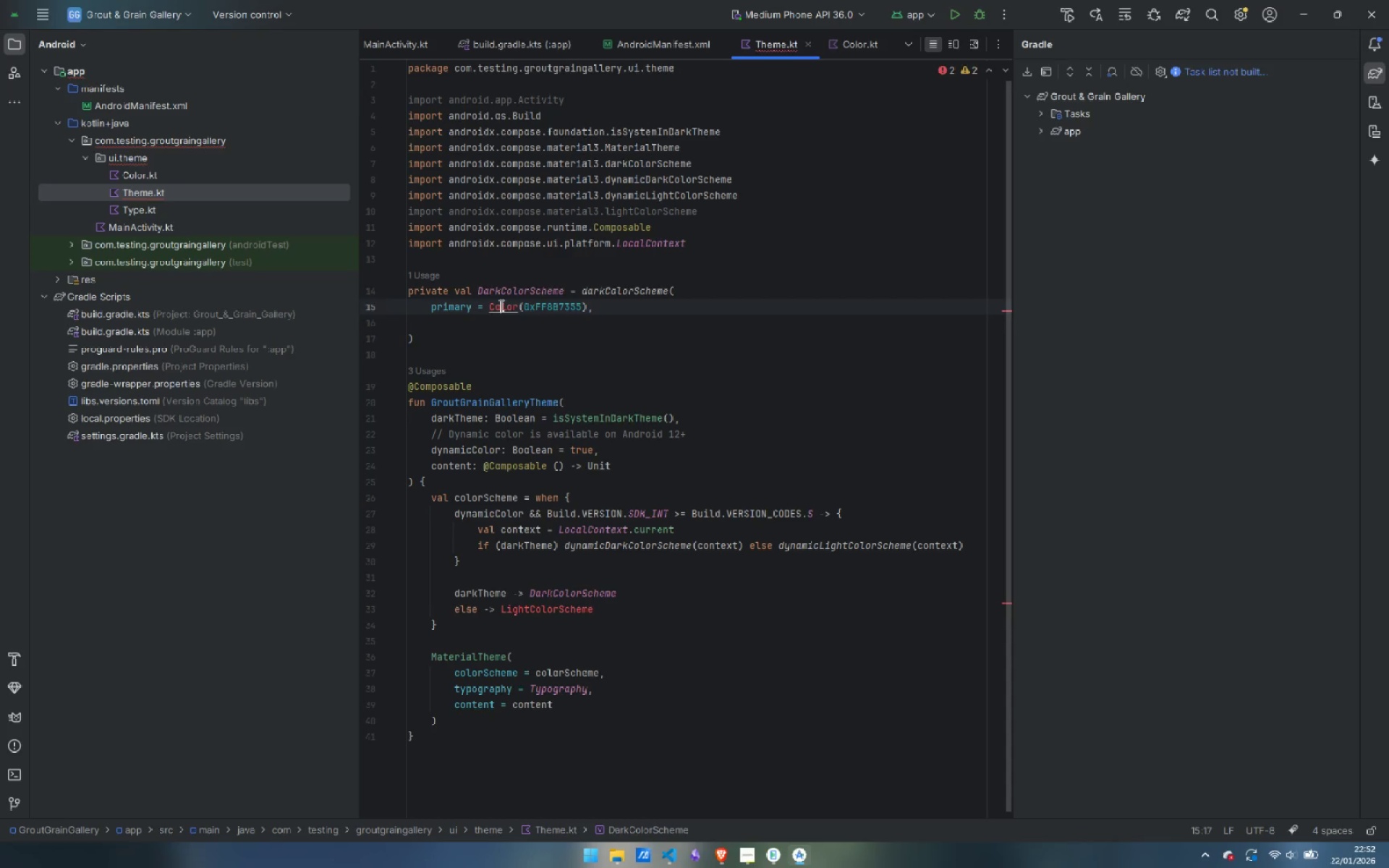 
key(Alt+Enter)
 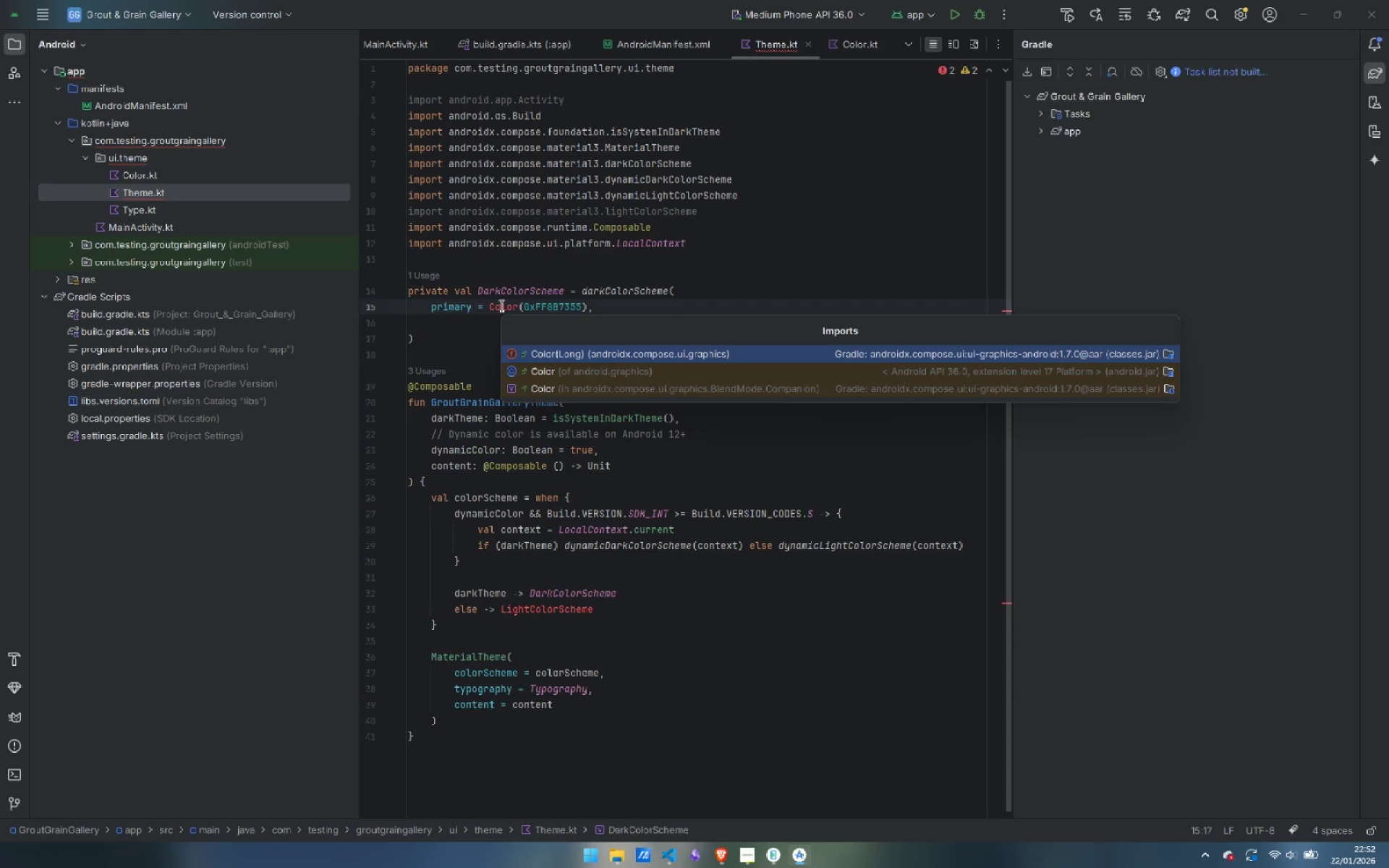 
key(Enter)
 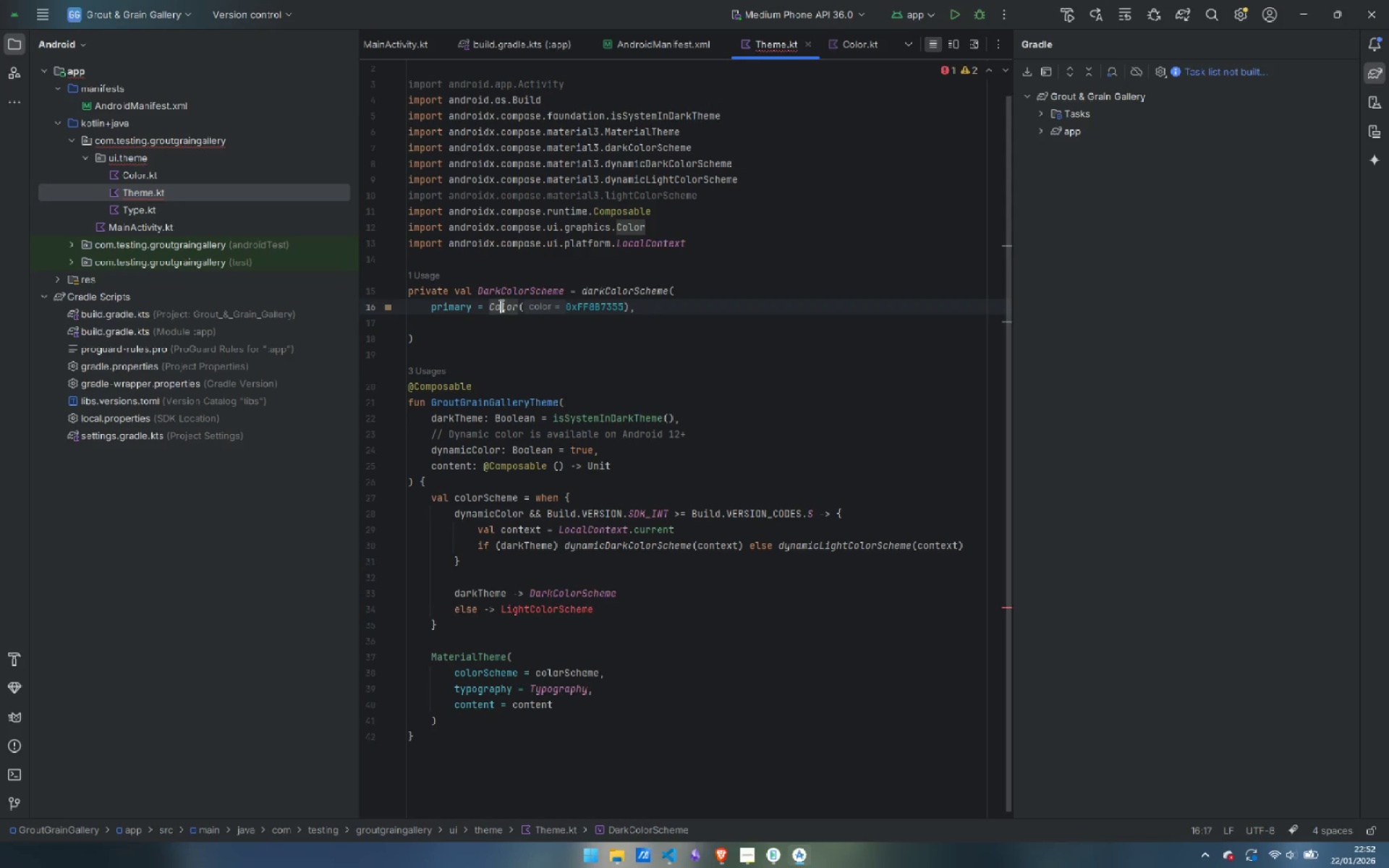 
key(Alt+ArrowRight)
 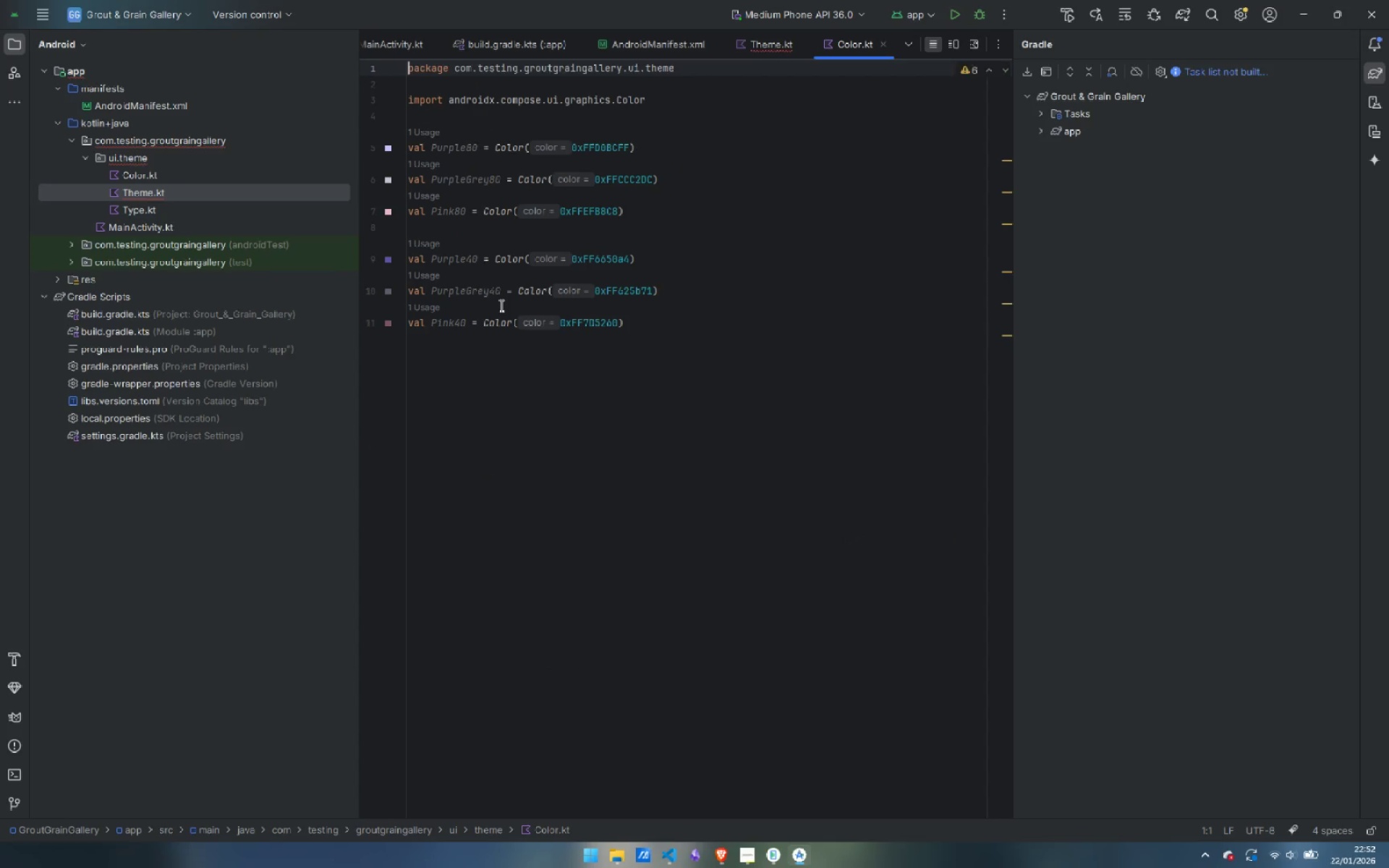 
key(Alt+ArrowLeft)
 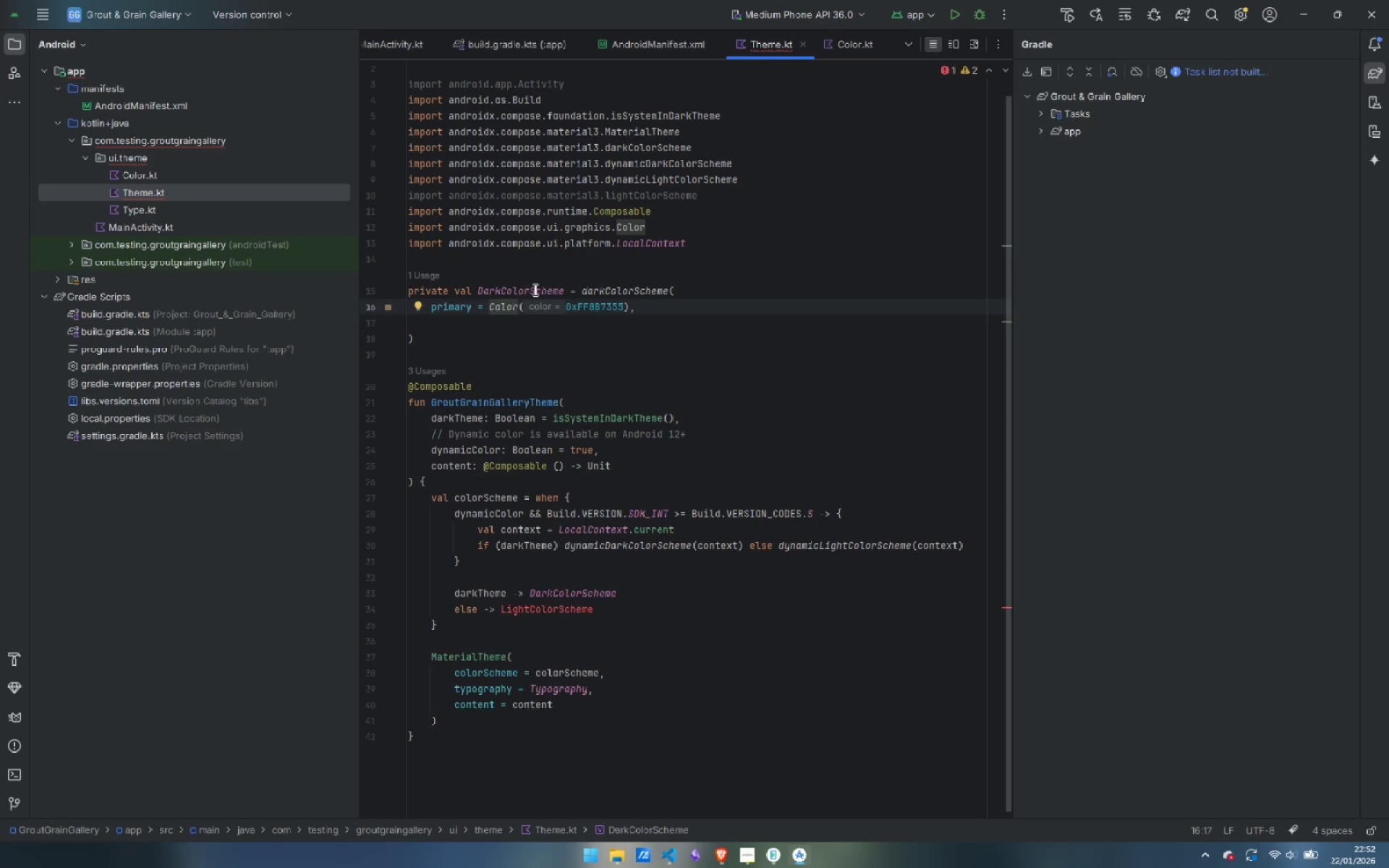 
left_click([653, 308])
 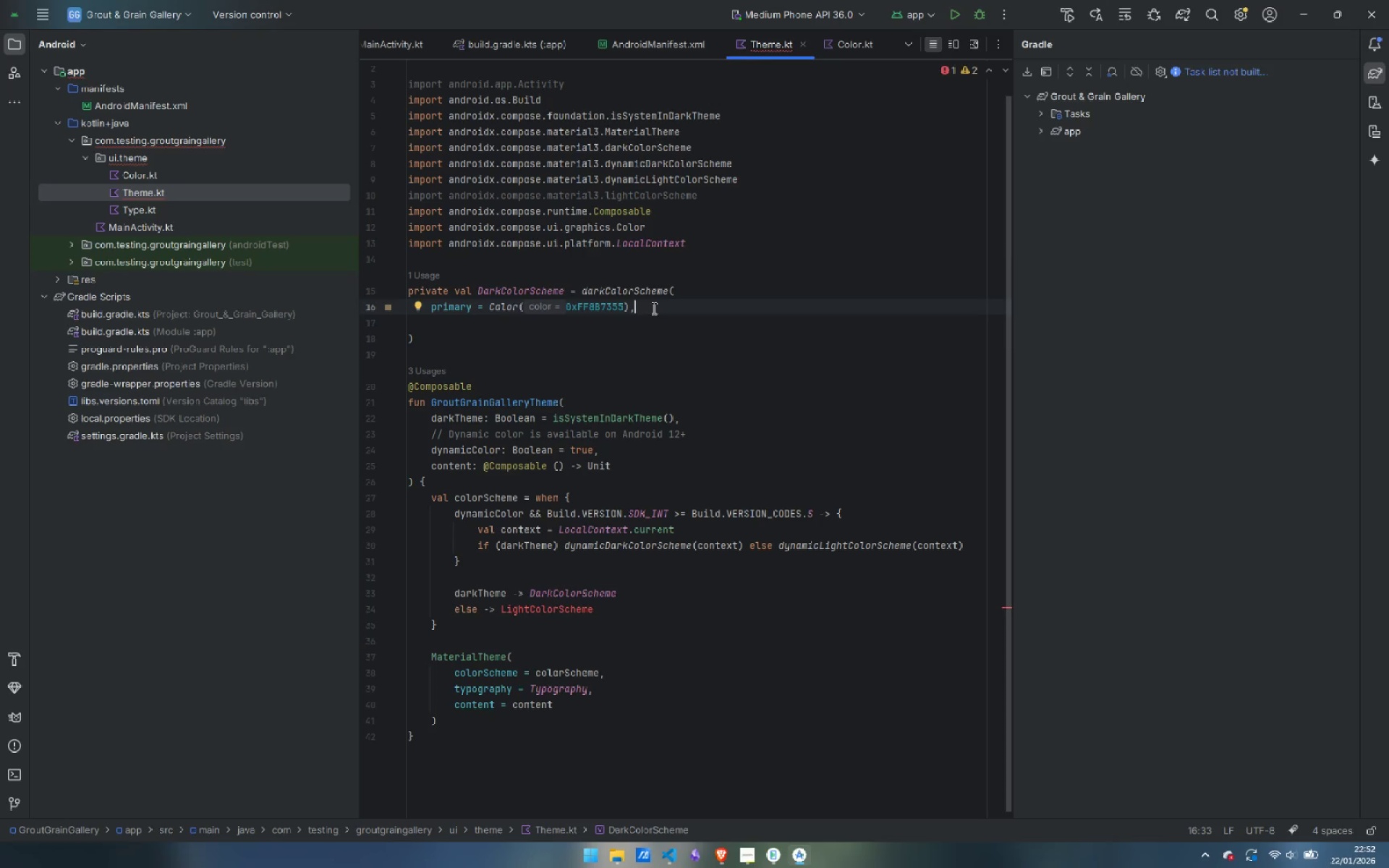 
key(ArrowDown)
 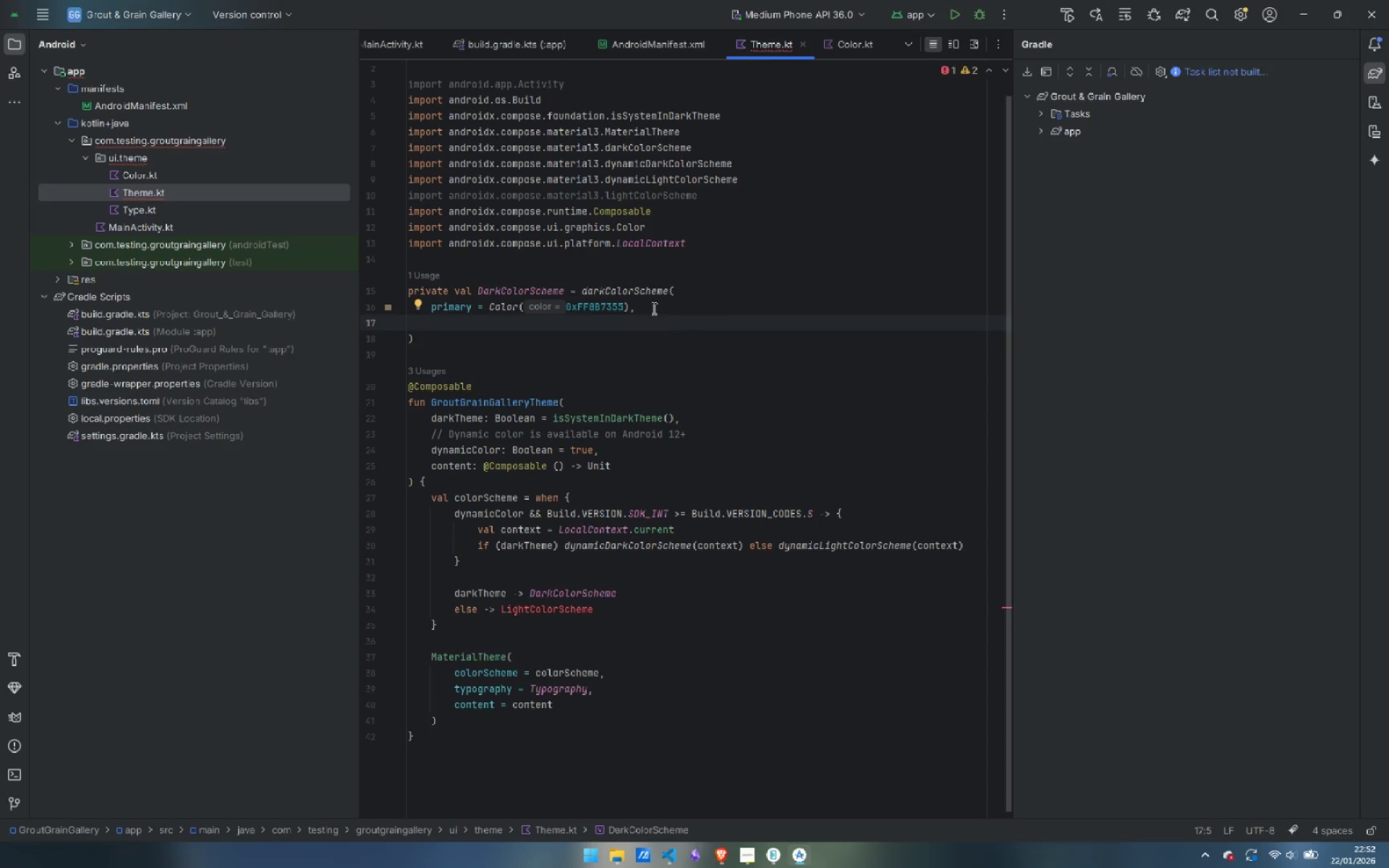 
type(SECONDA)
 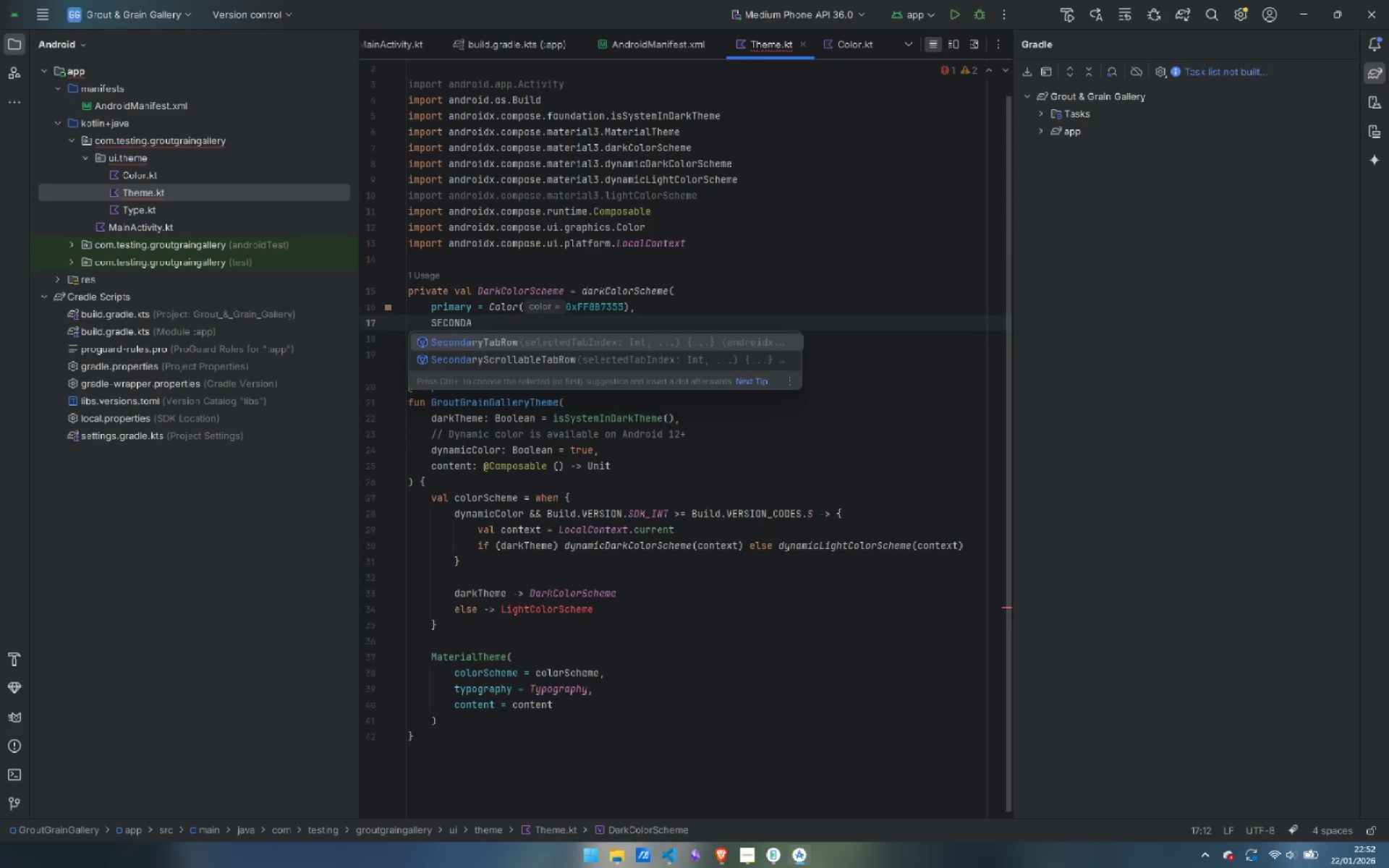 
key(Control+ControlLeft)
 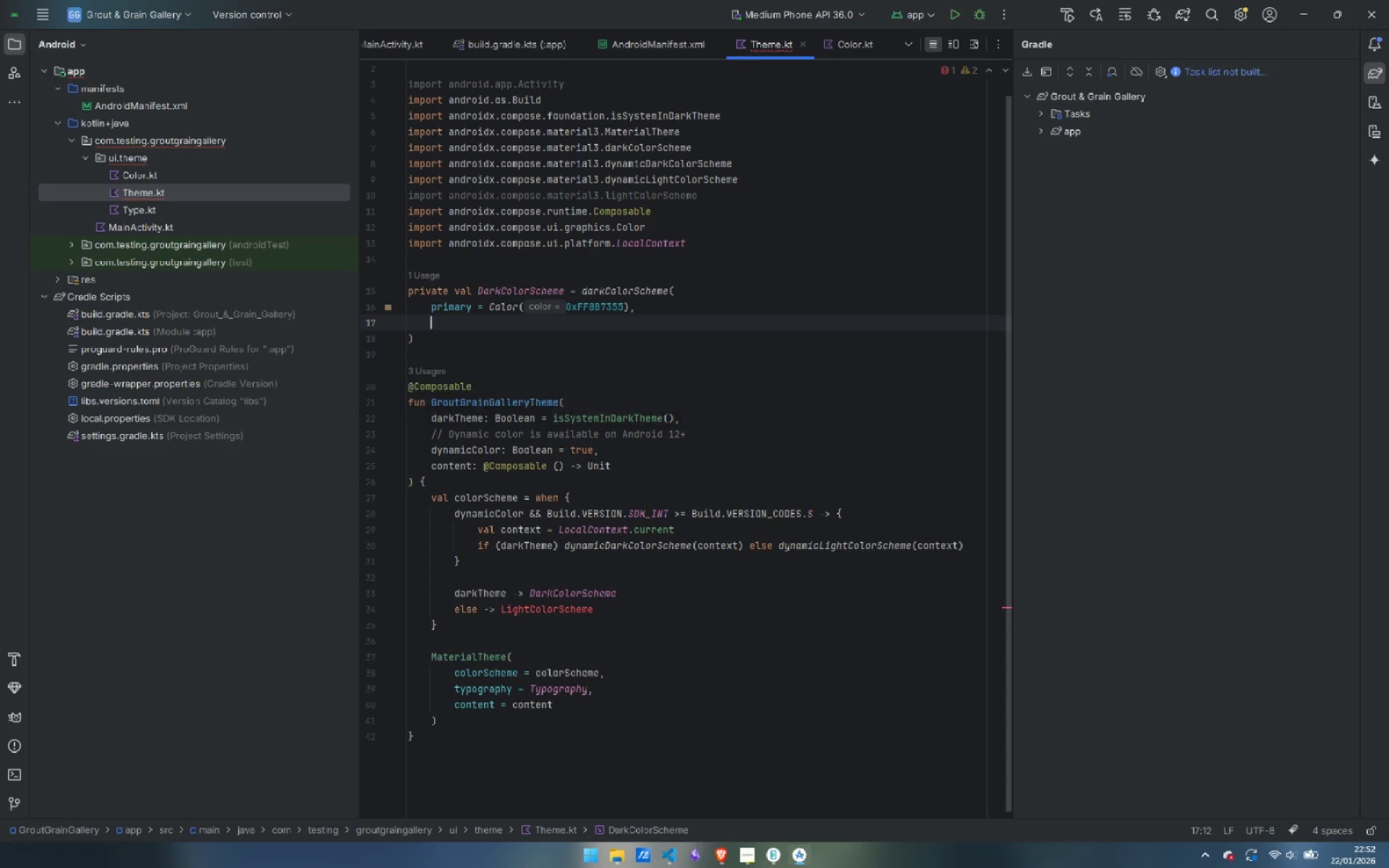 
key(Control+Backspace)
 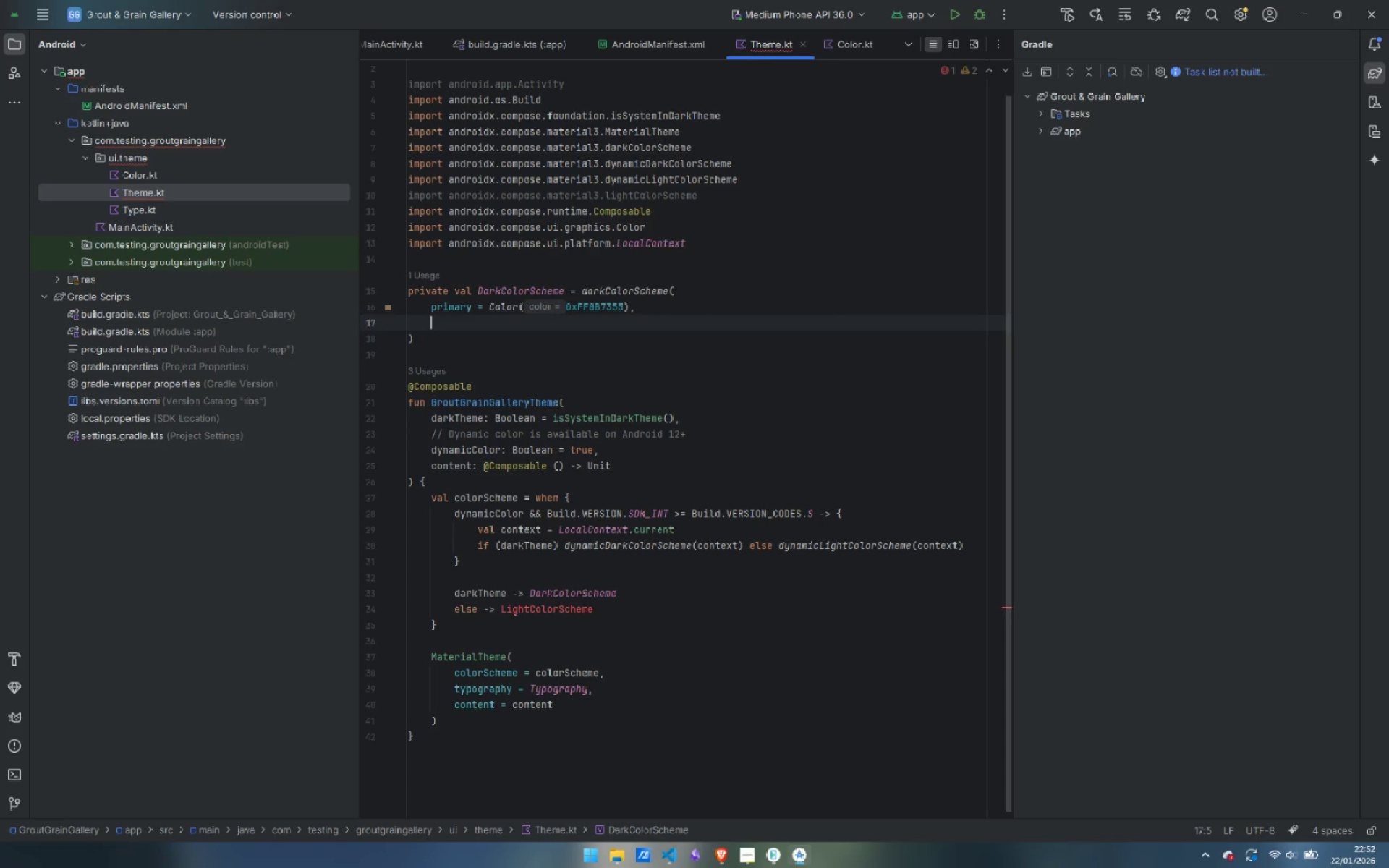 
type(secondary)
 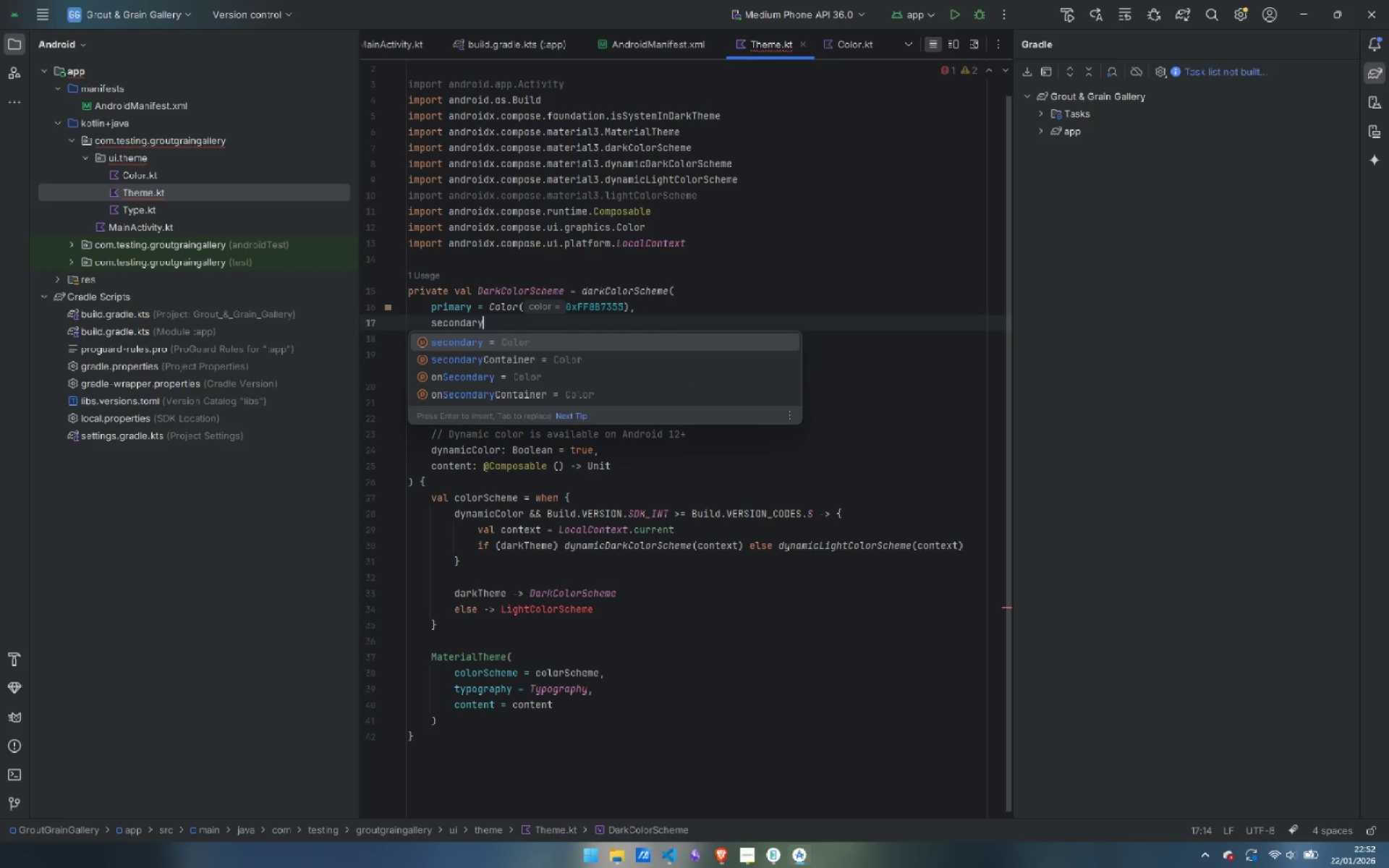 
key(Enter)
 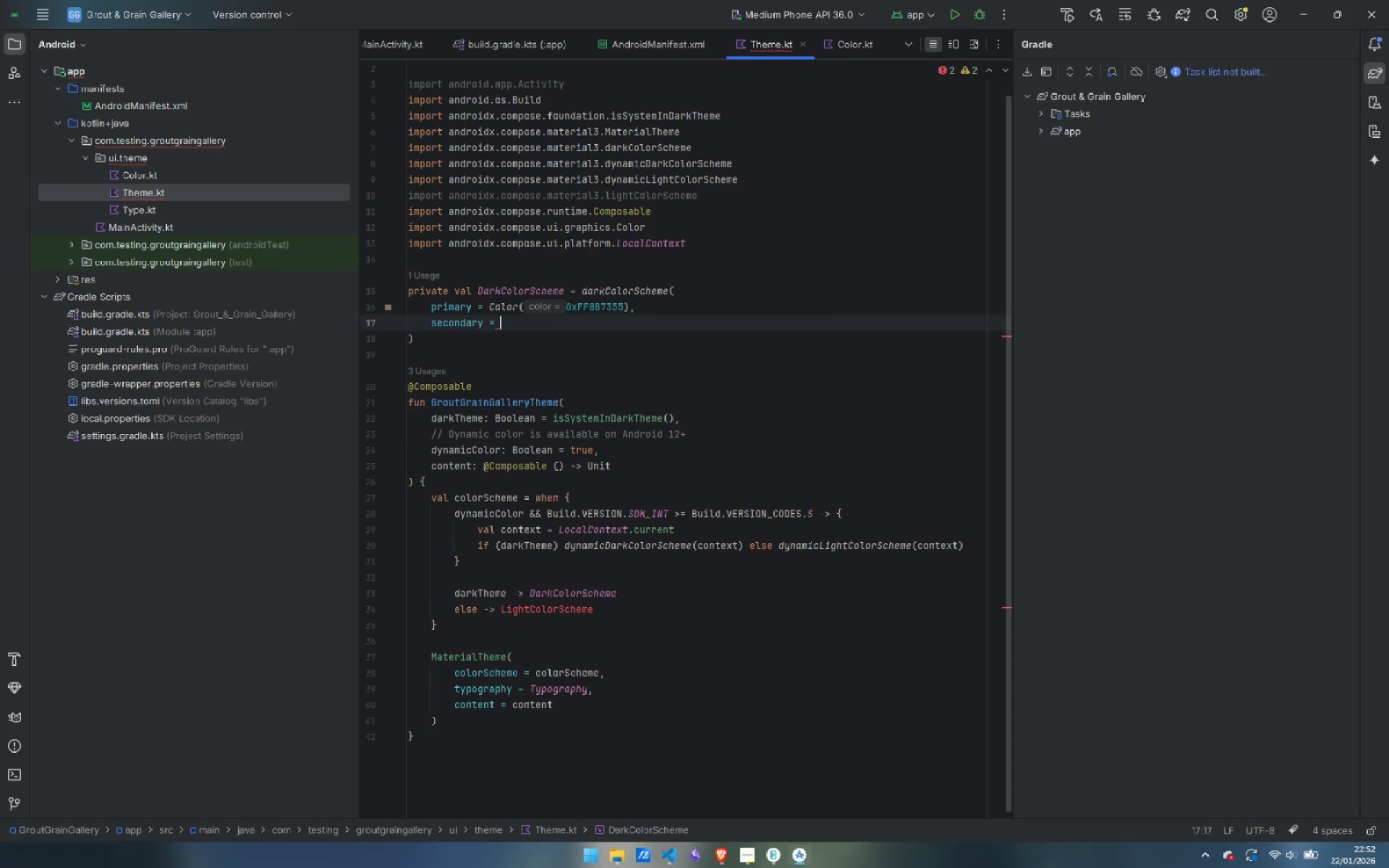 
type(COlor)
 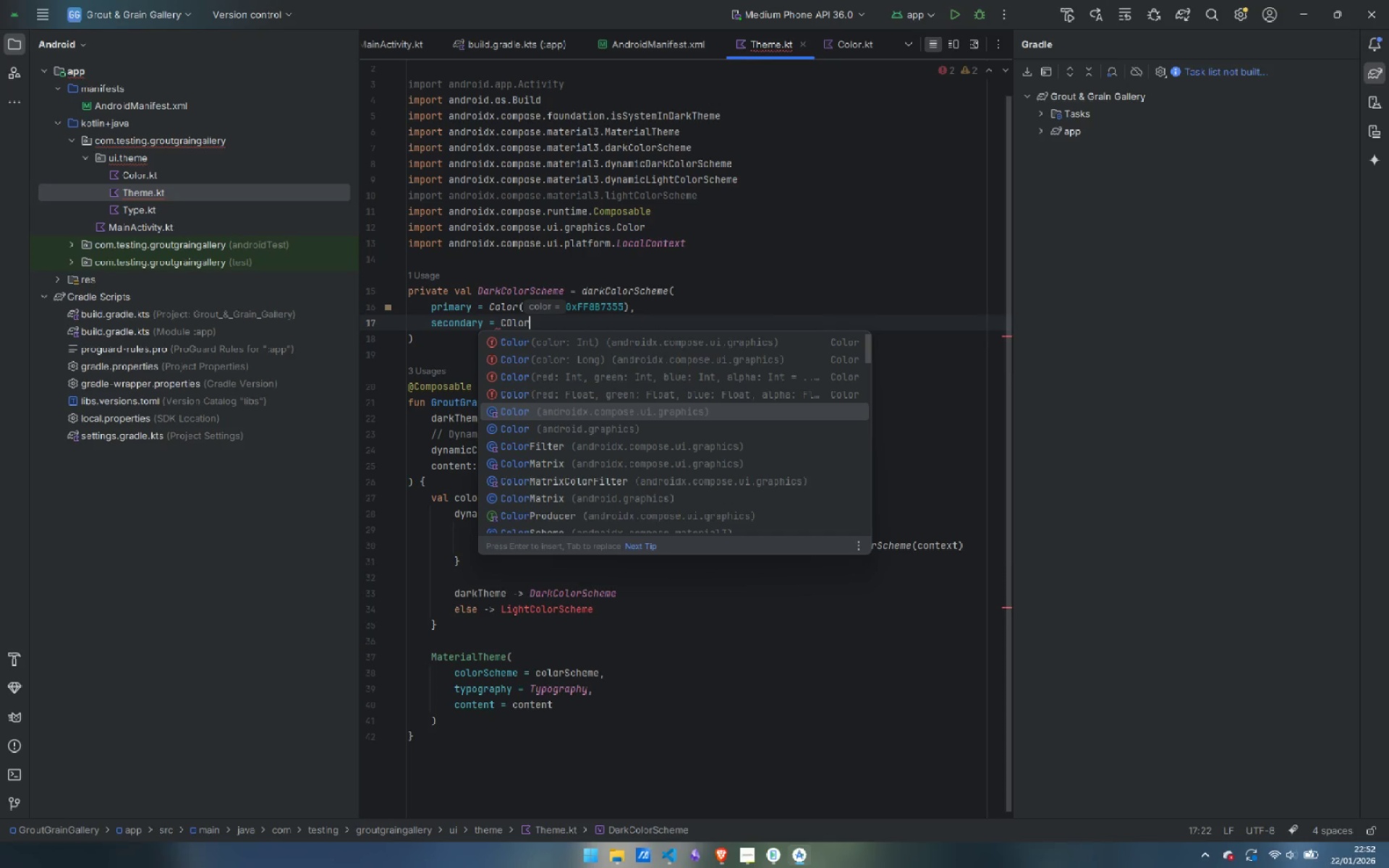 
key(Enter)
 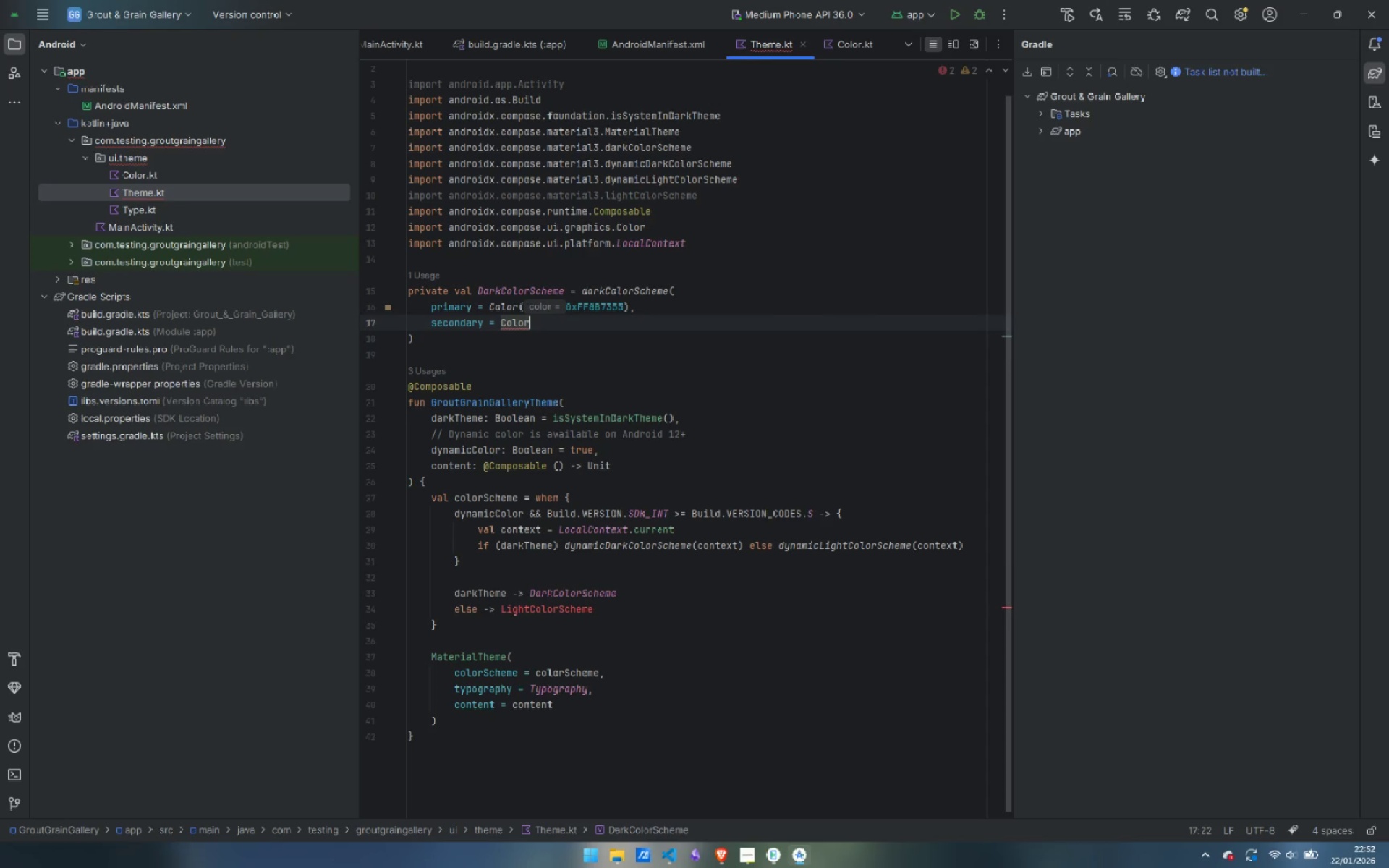 
type((0xFFD4)
 